 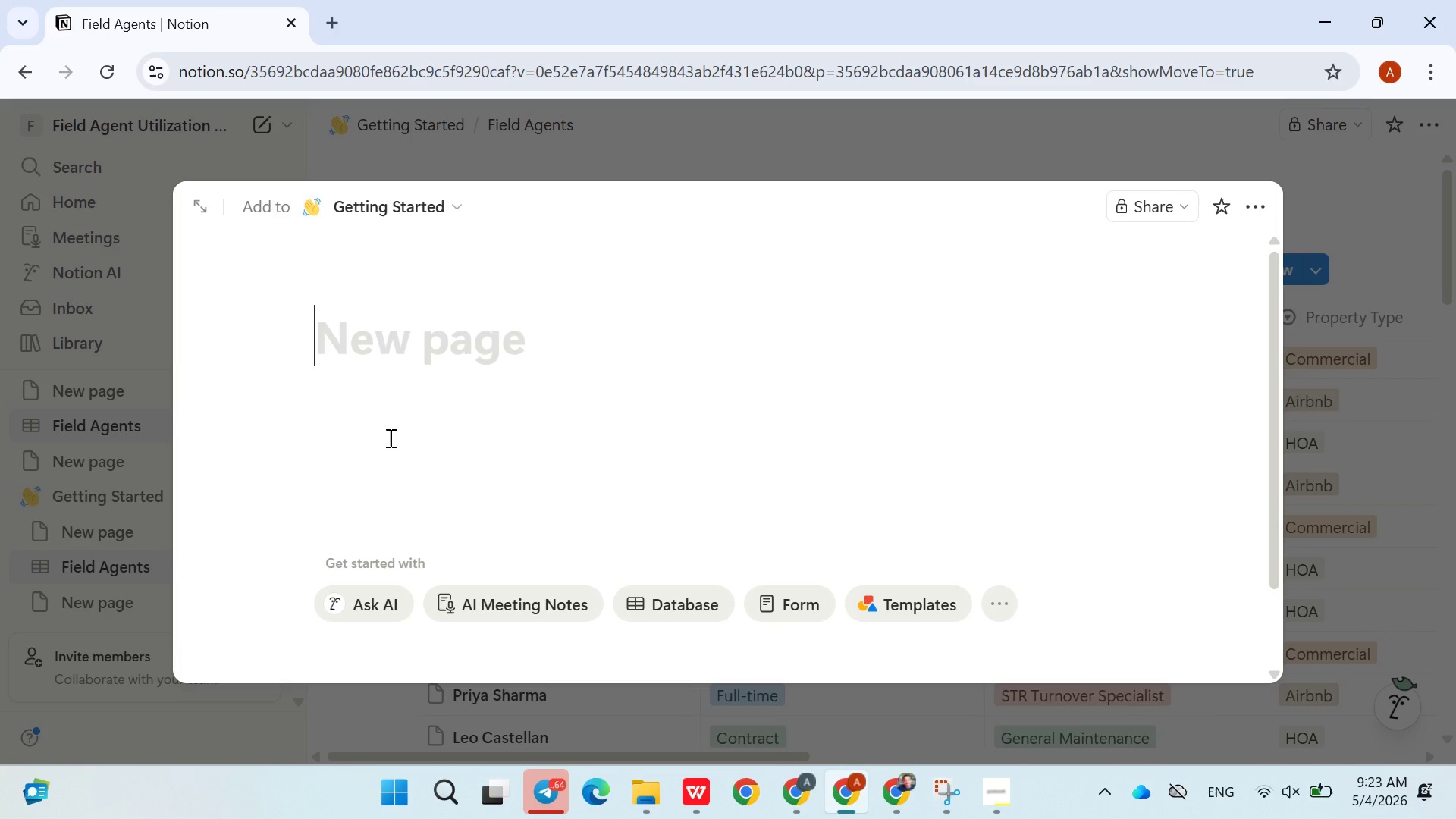 
type(Work Logs)
 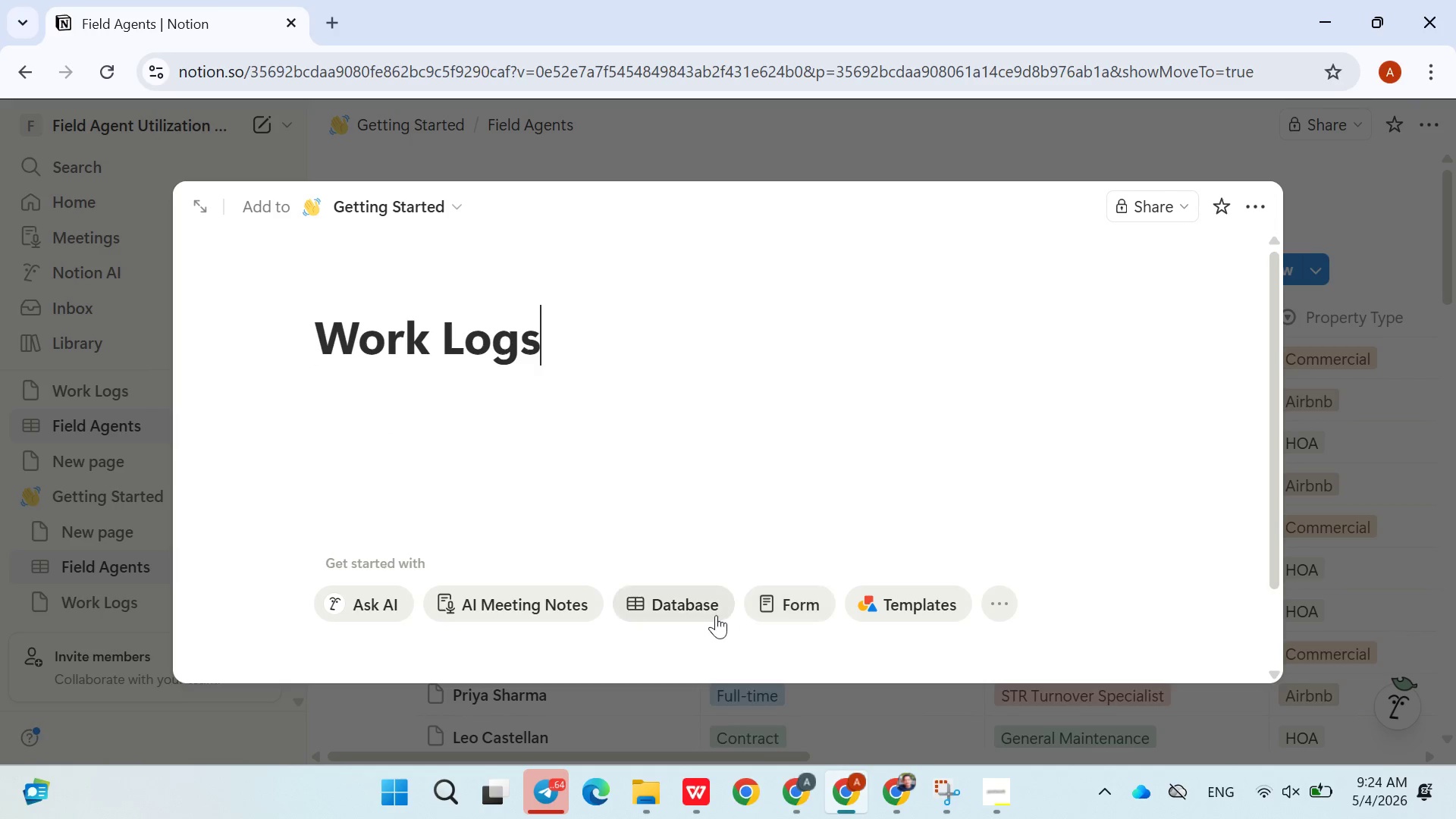 
left_click([708, 607])
 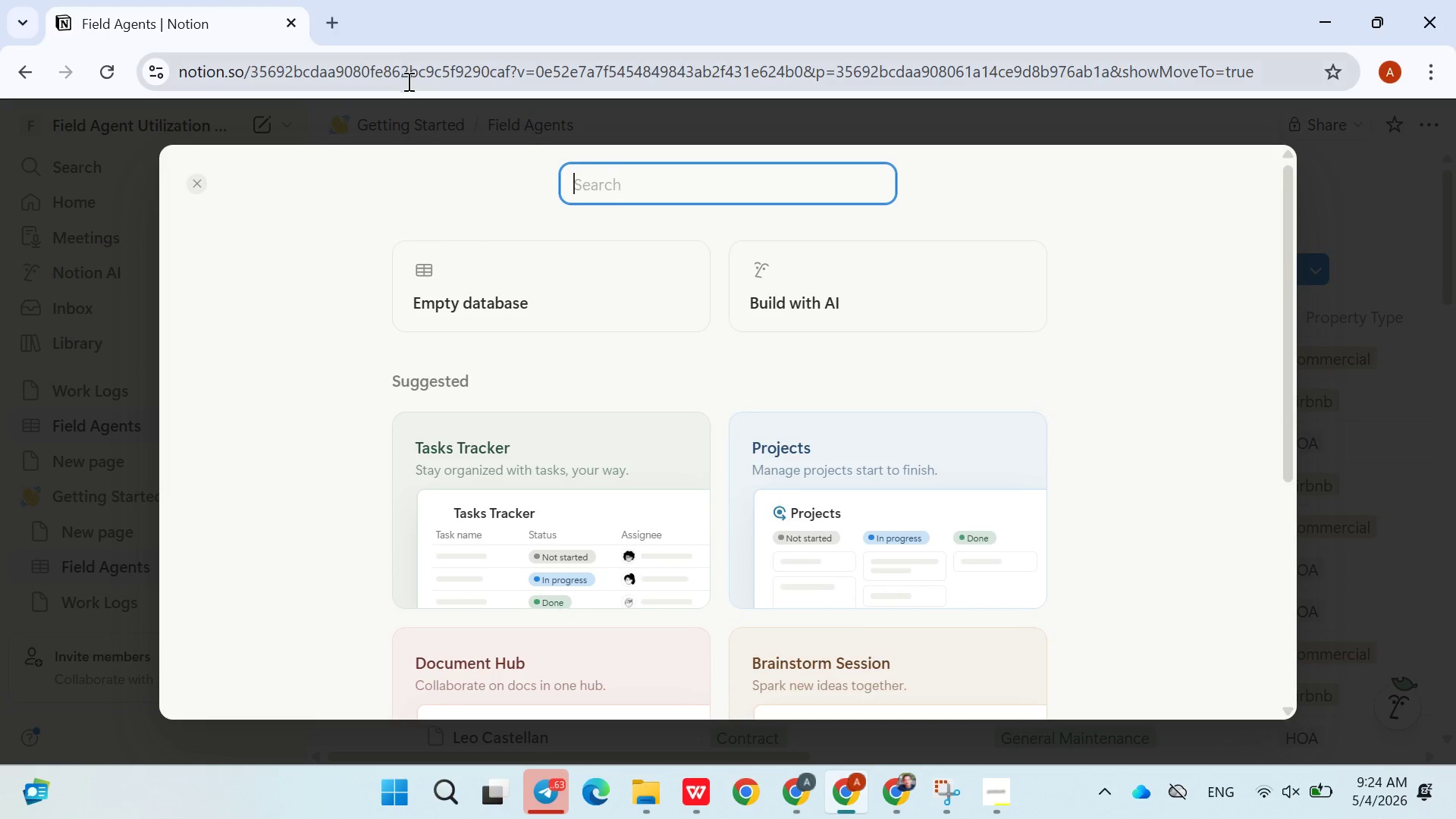 
left_click([500, 269])
 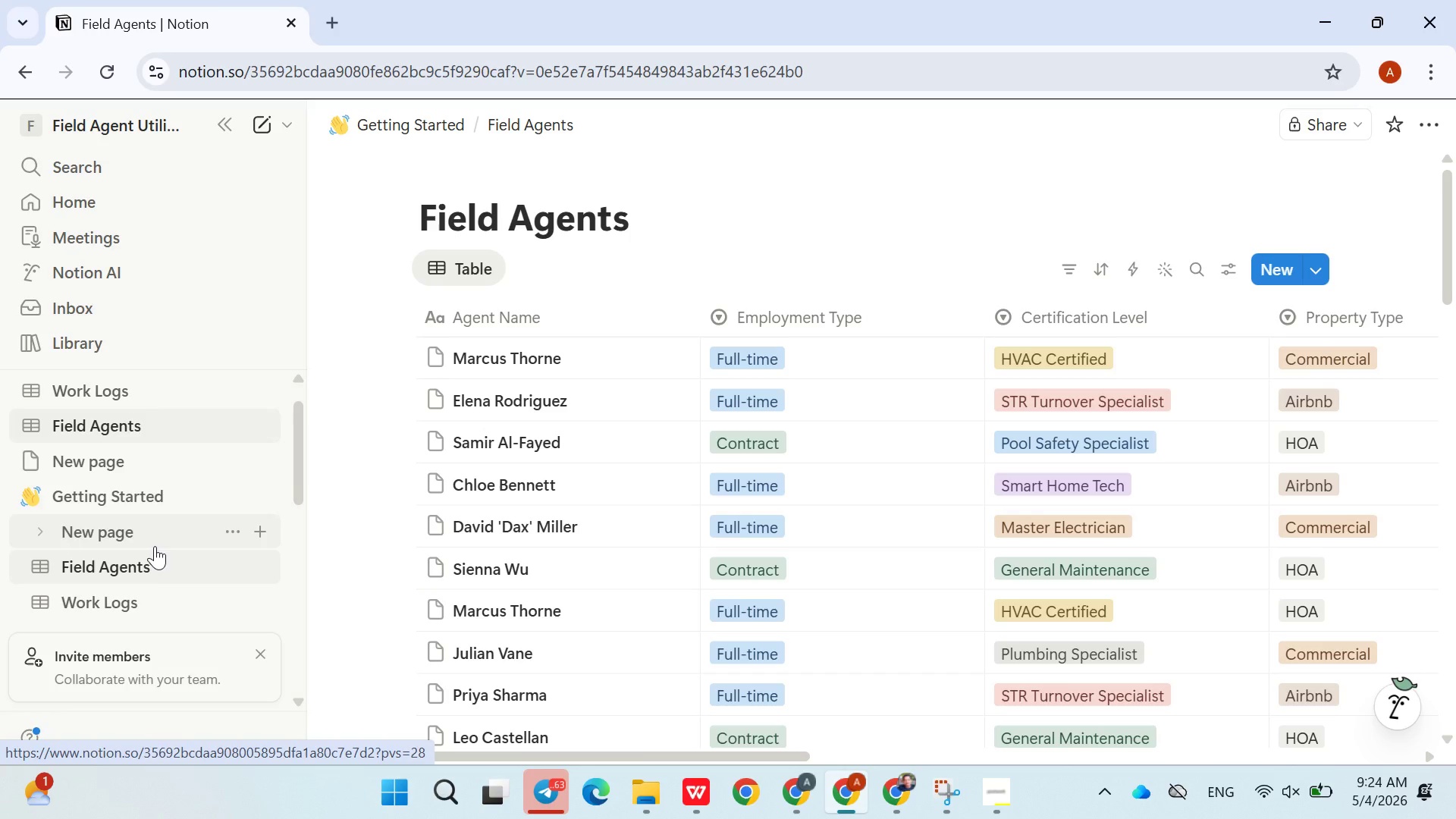 
wait(20.86)
 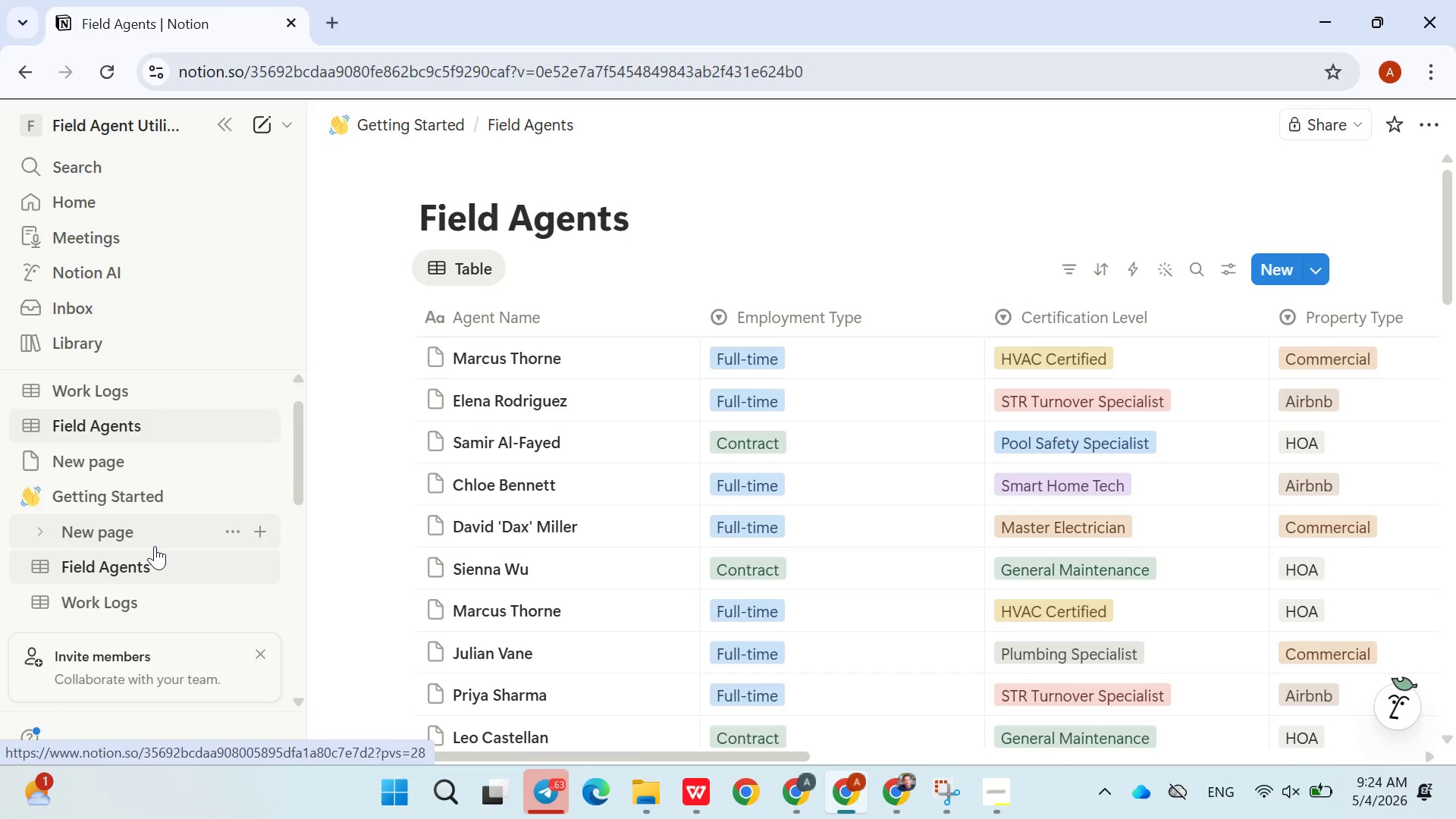 
left_click([1115, 532])
 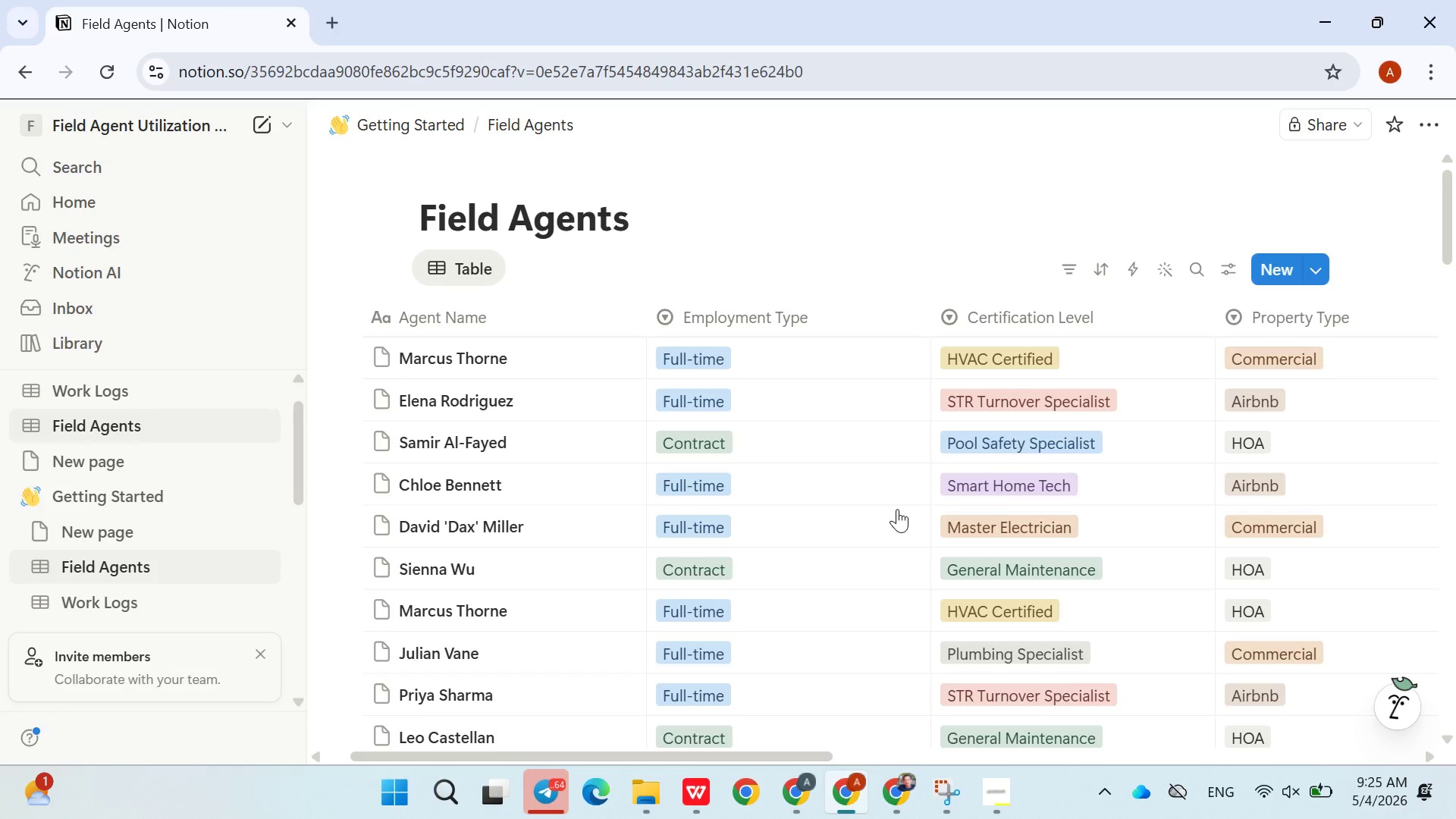 
wait(88.11)
 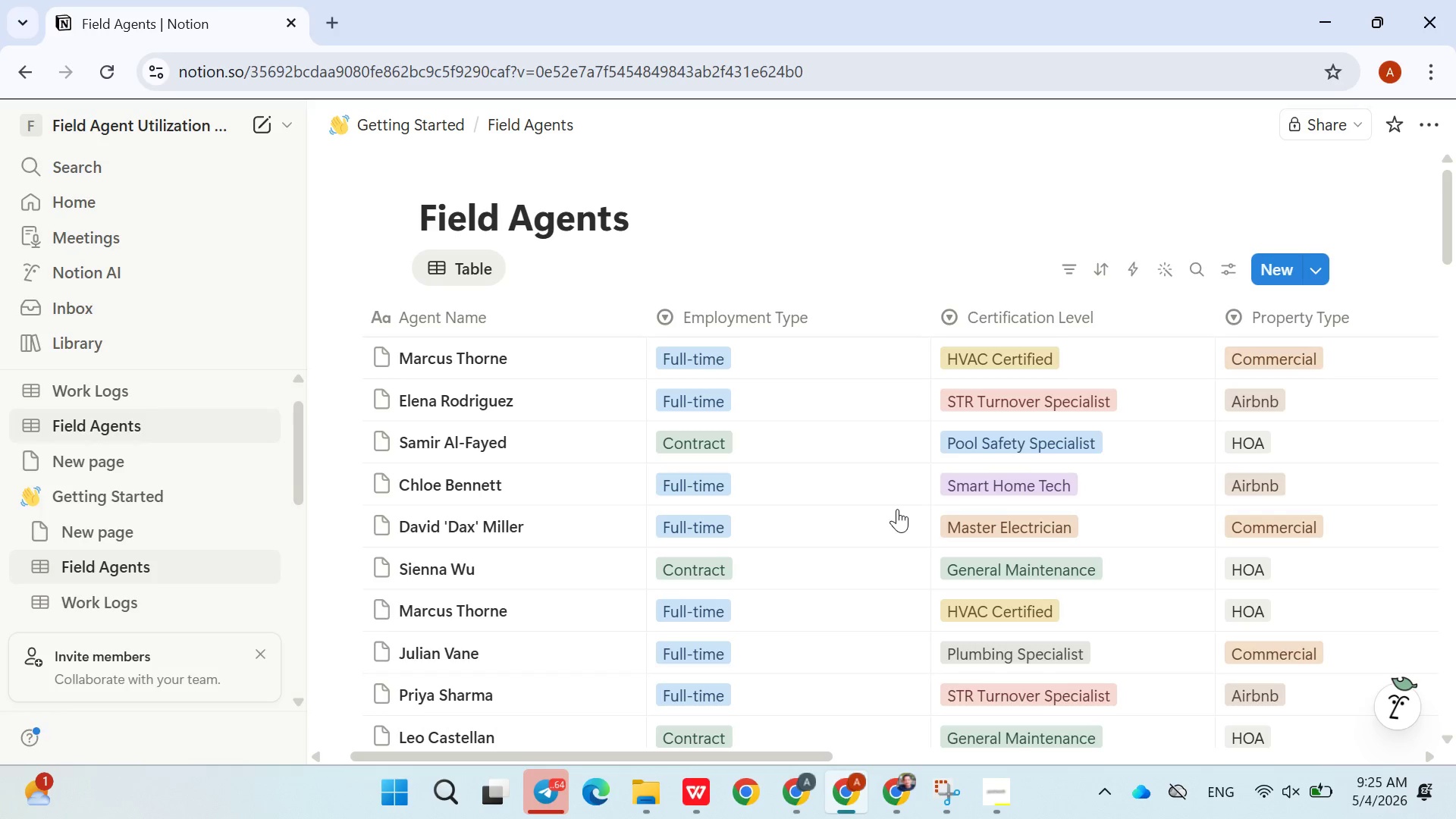 
left_click([162, 592])
 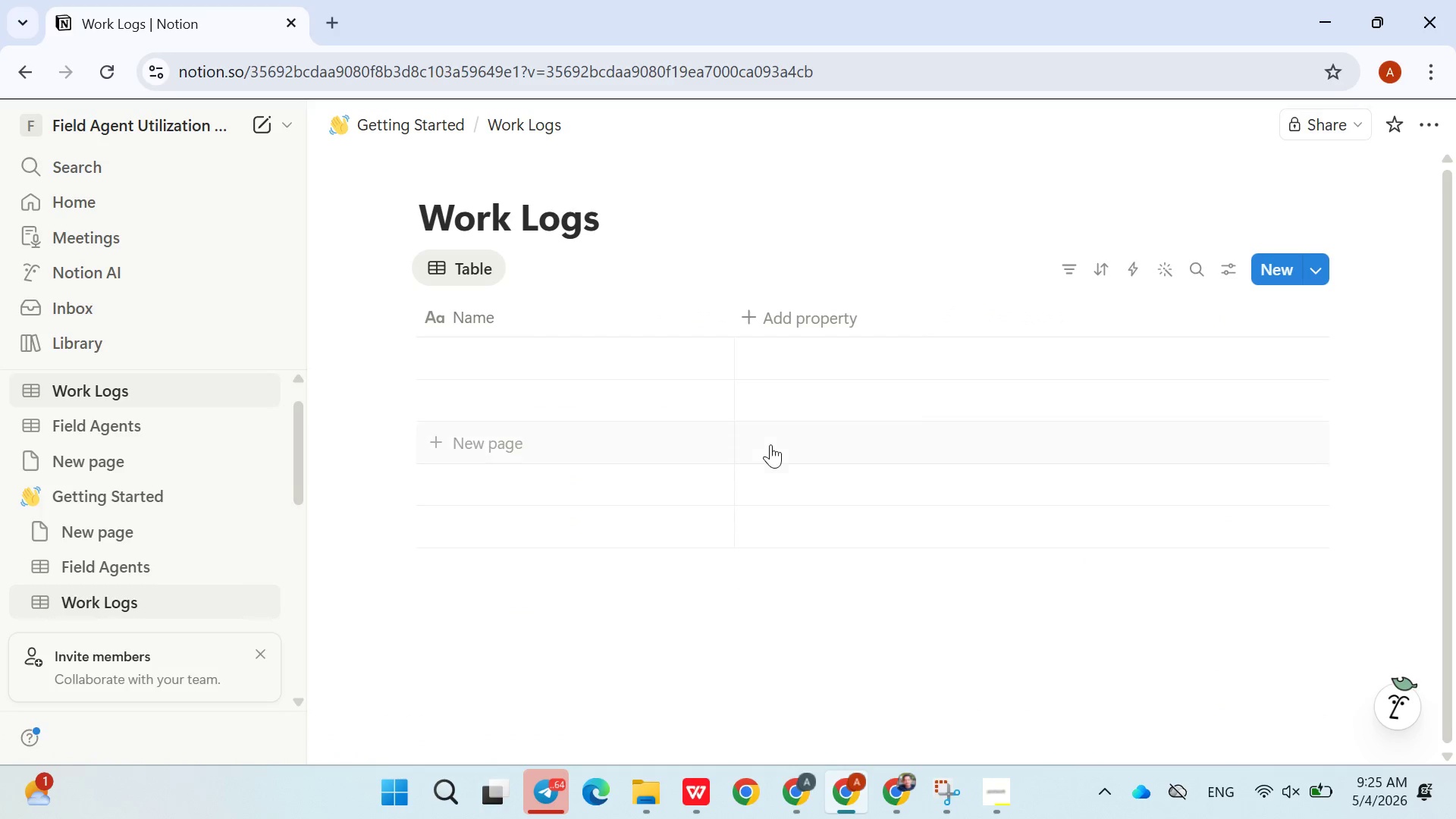 
left_click([782, 332])
 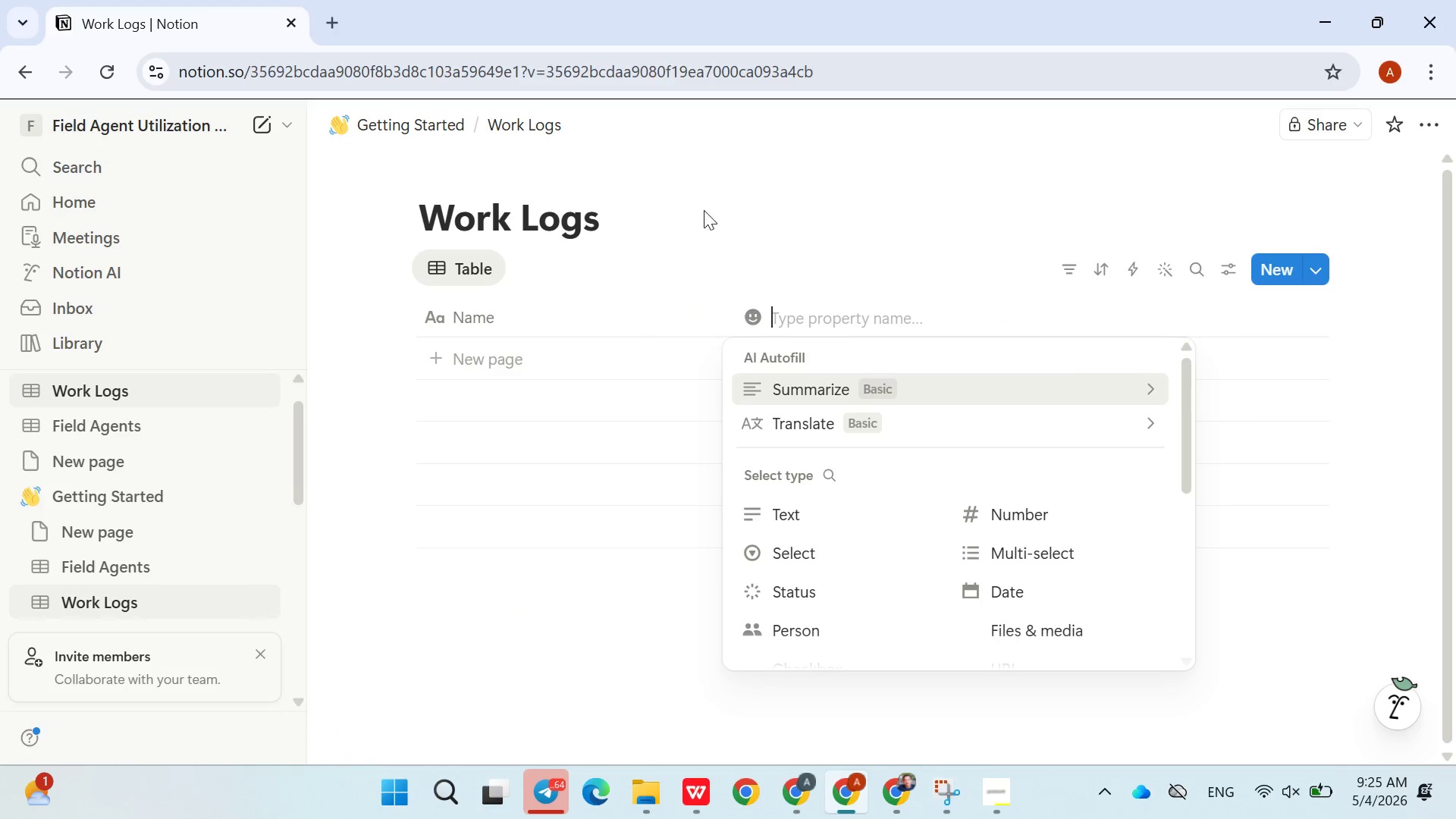 
left_click([704, 205])
 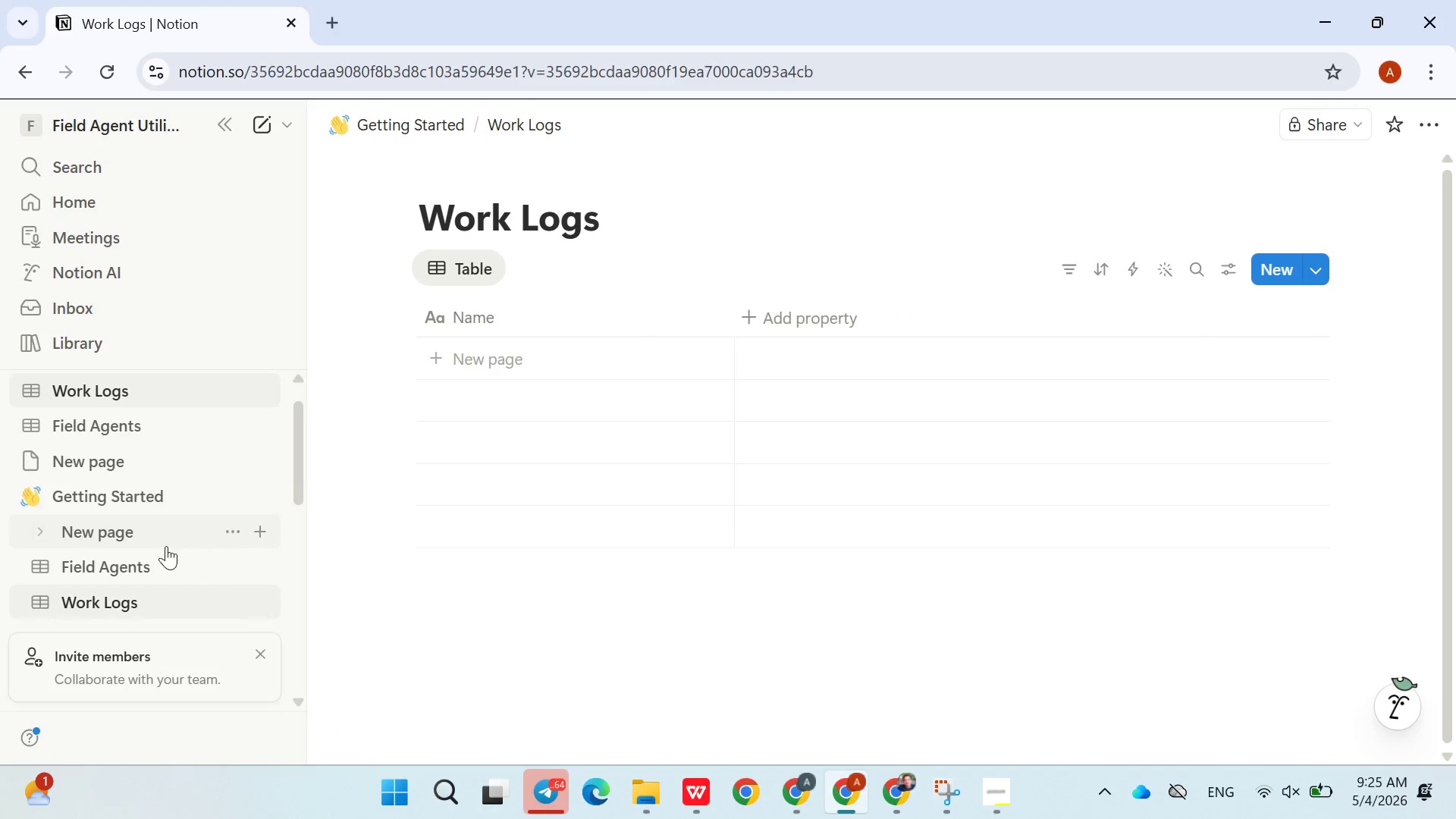 
left_click([138, 556])
 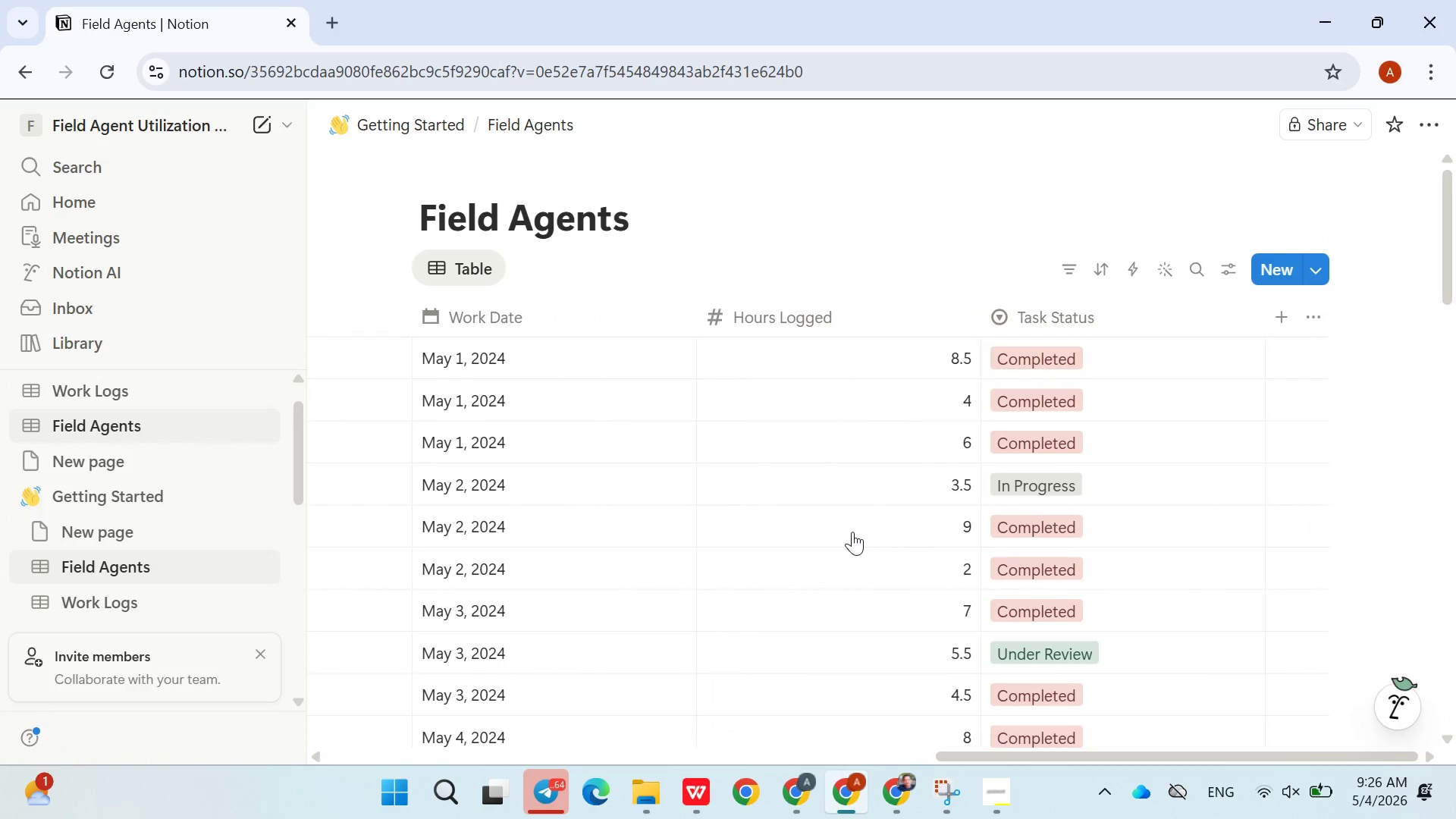 
wait(5.86)
 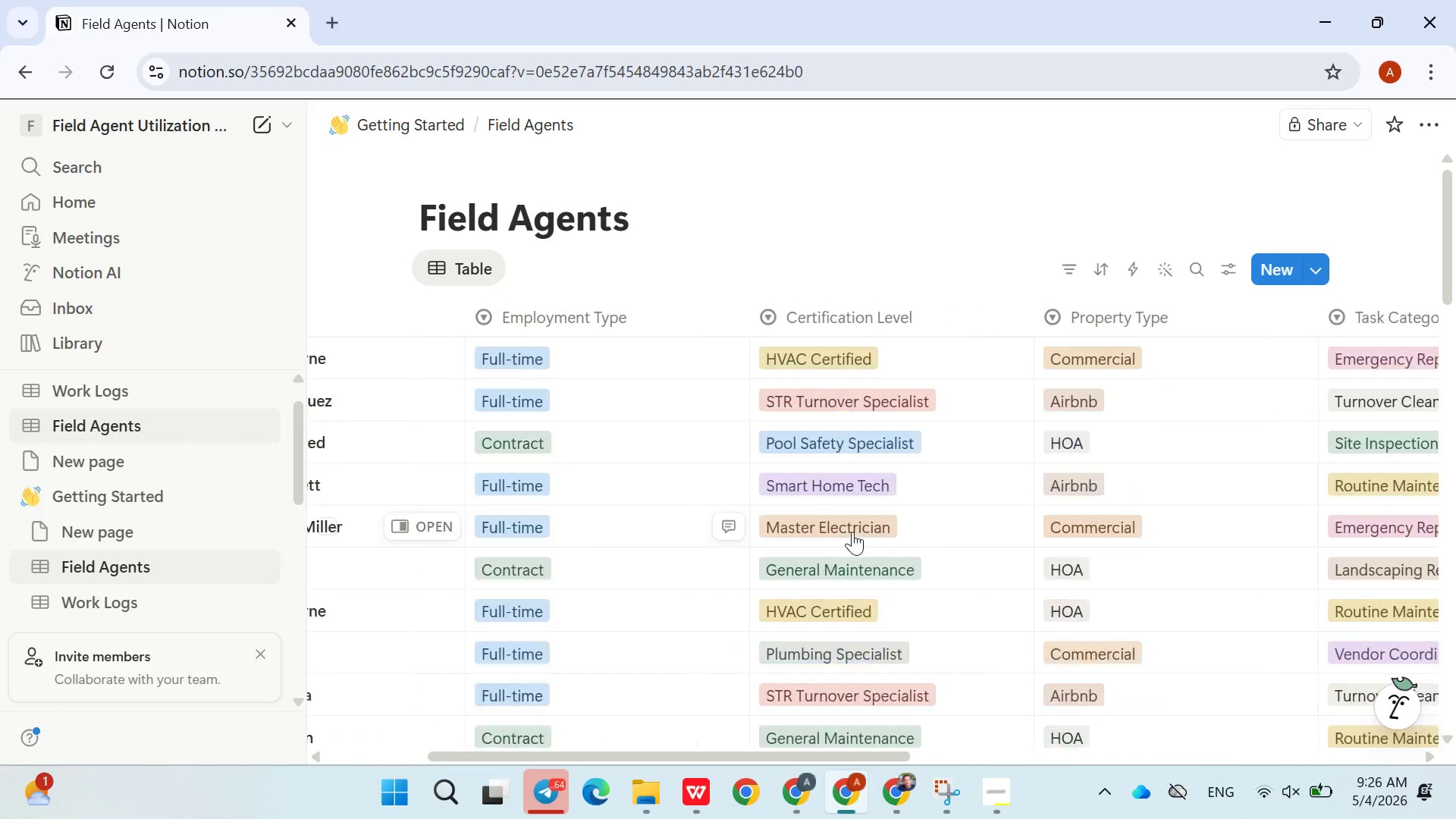 
left_click([559, 364])
 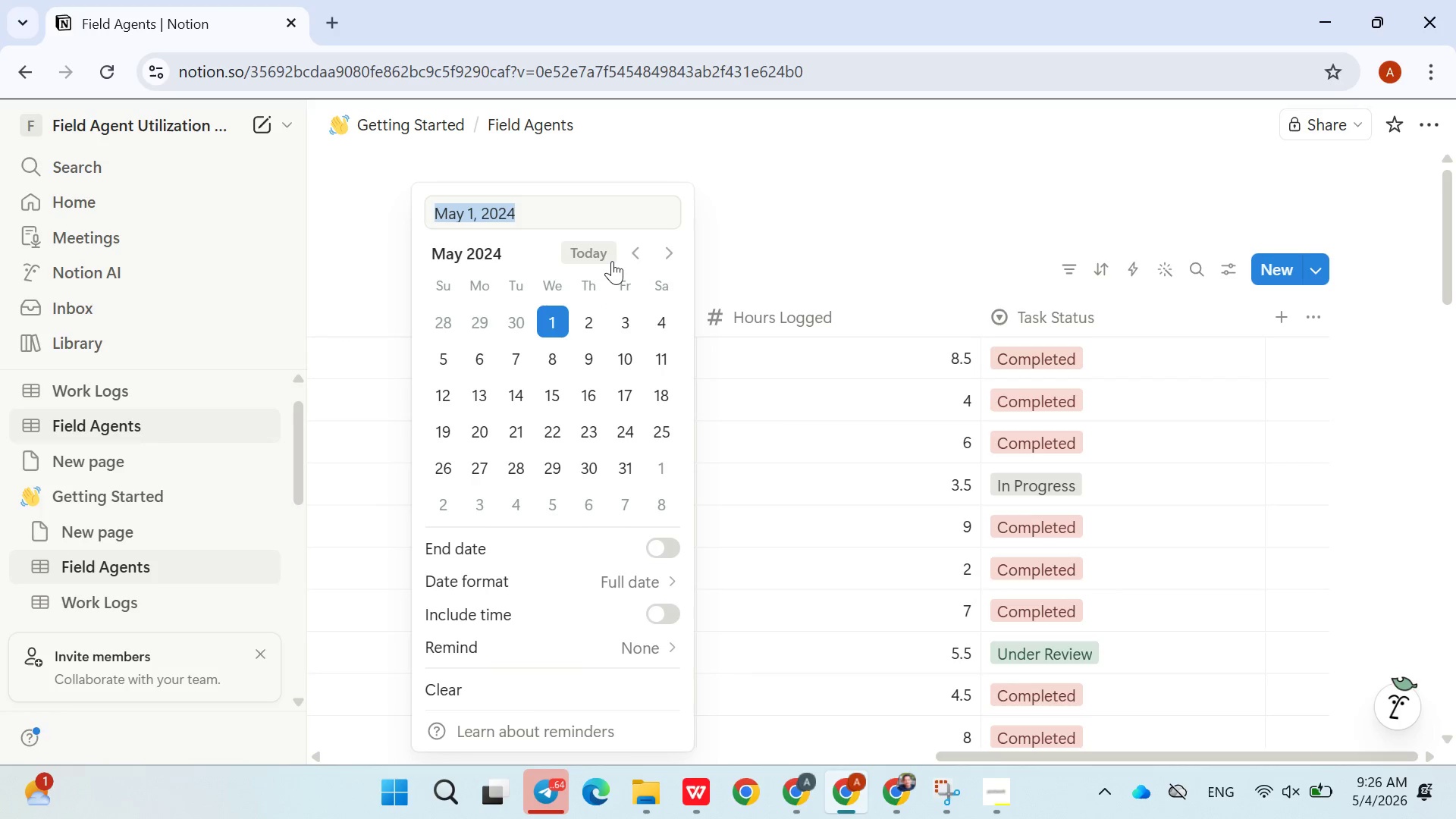 
left_click([590, 256])
 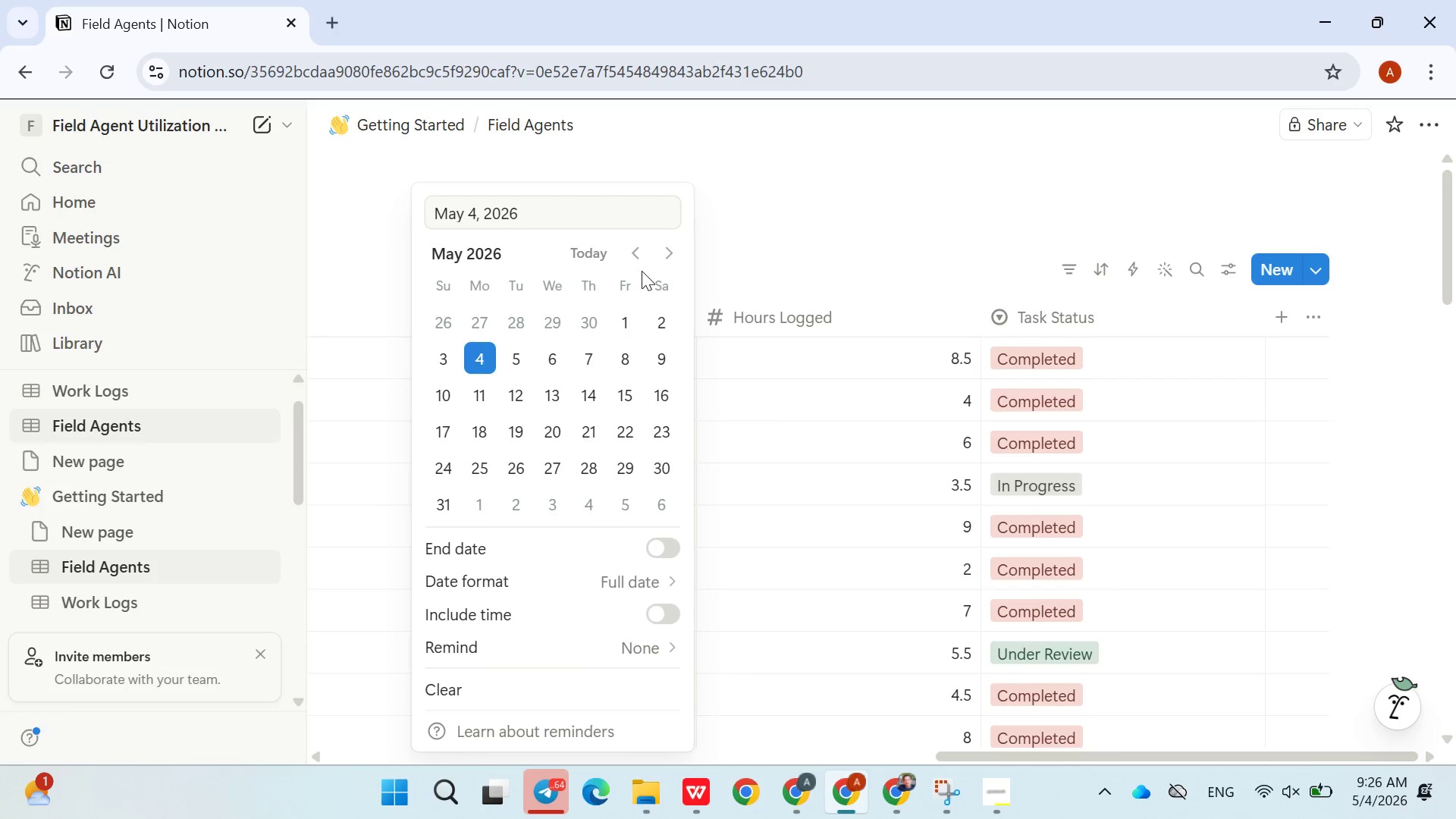 
left_click([631, 245])
 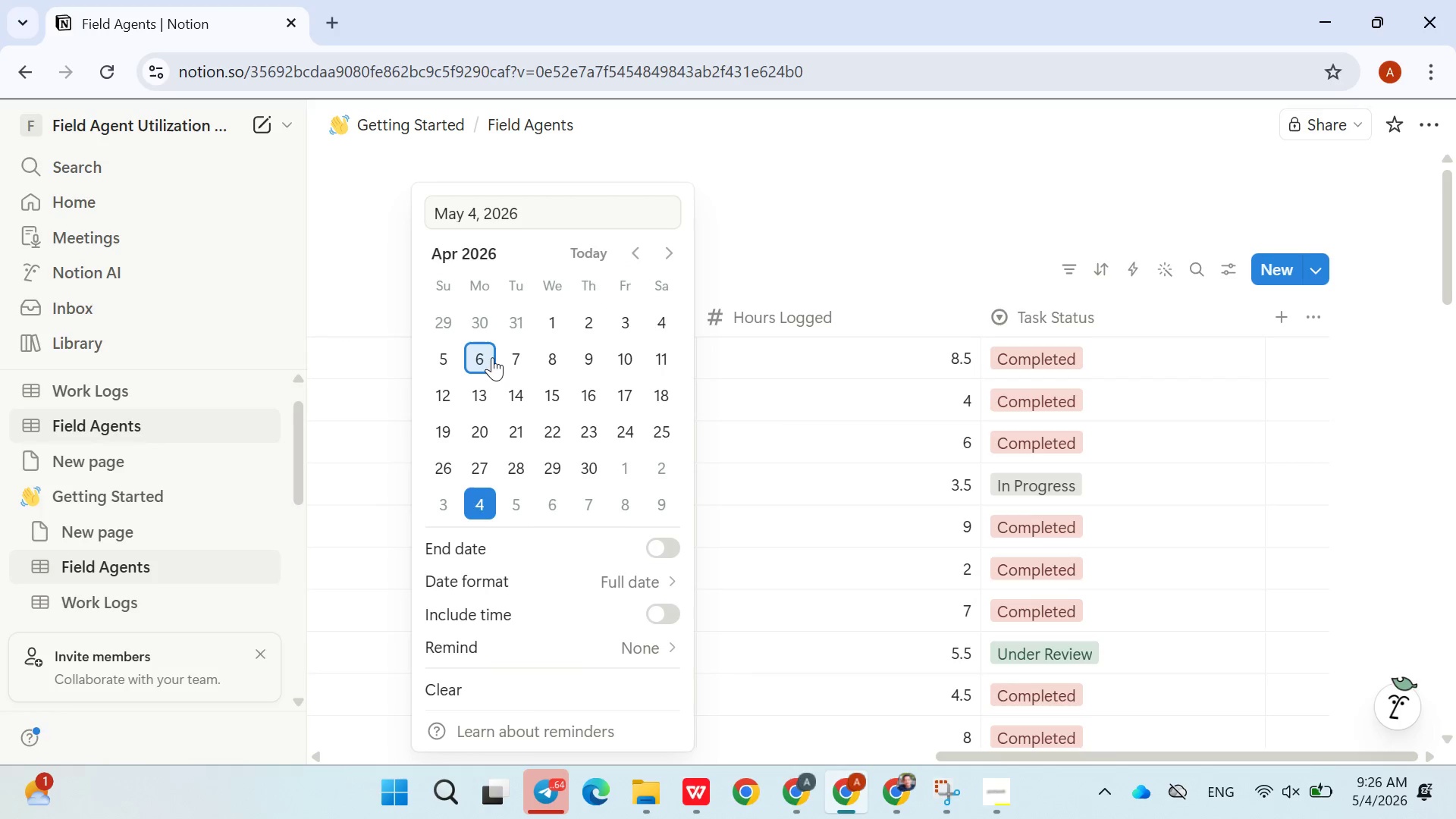 
left_click([491, 357])
 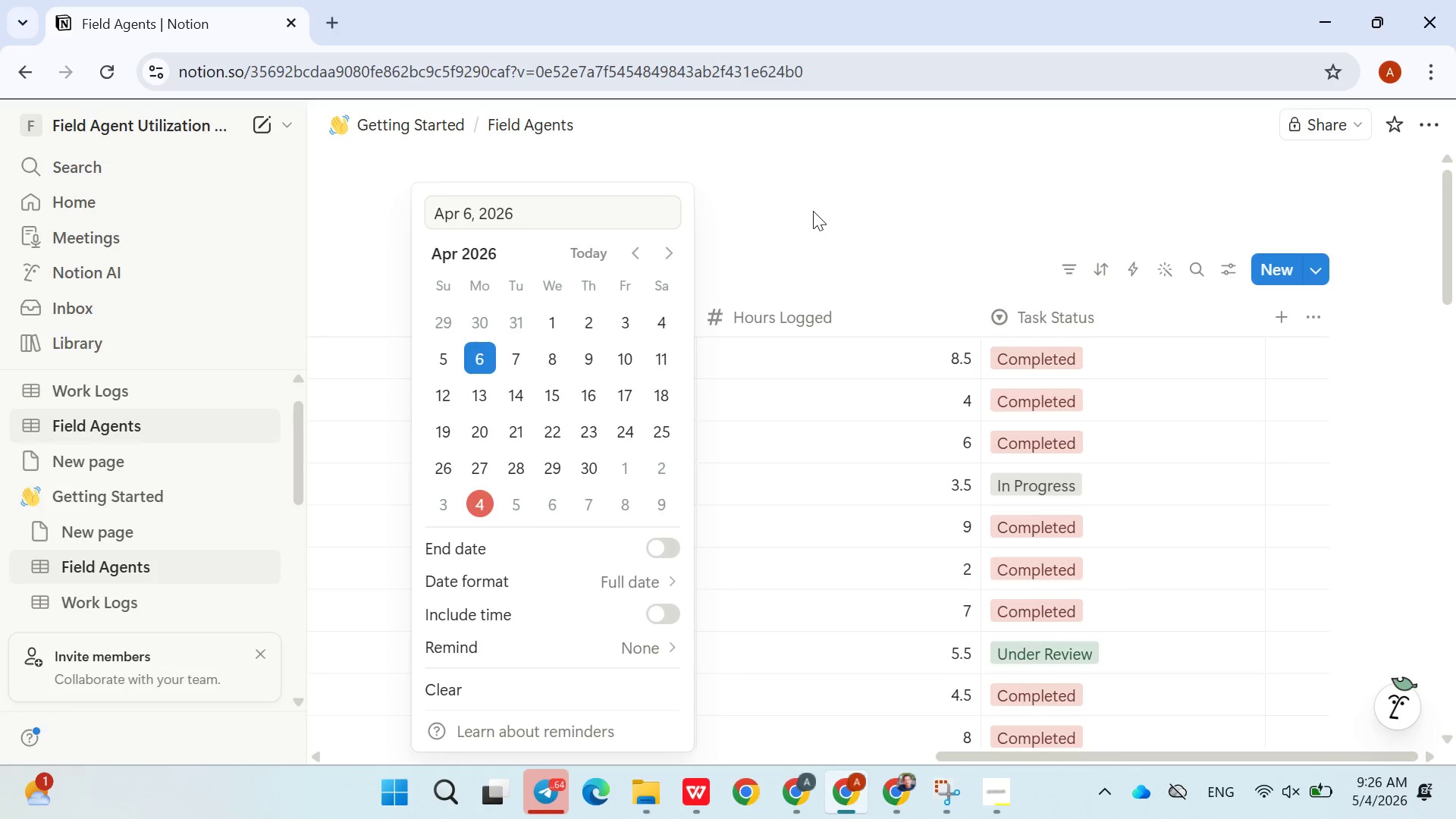 
left_click([813, 212])
 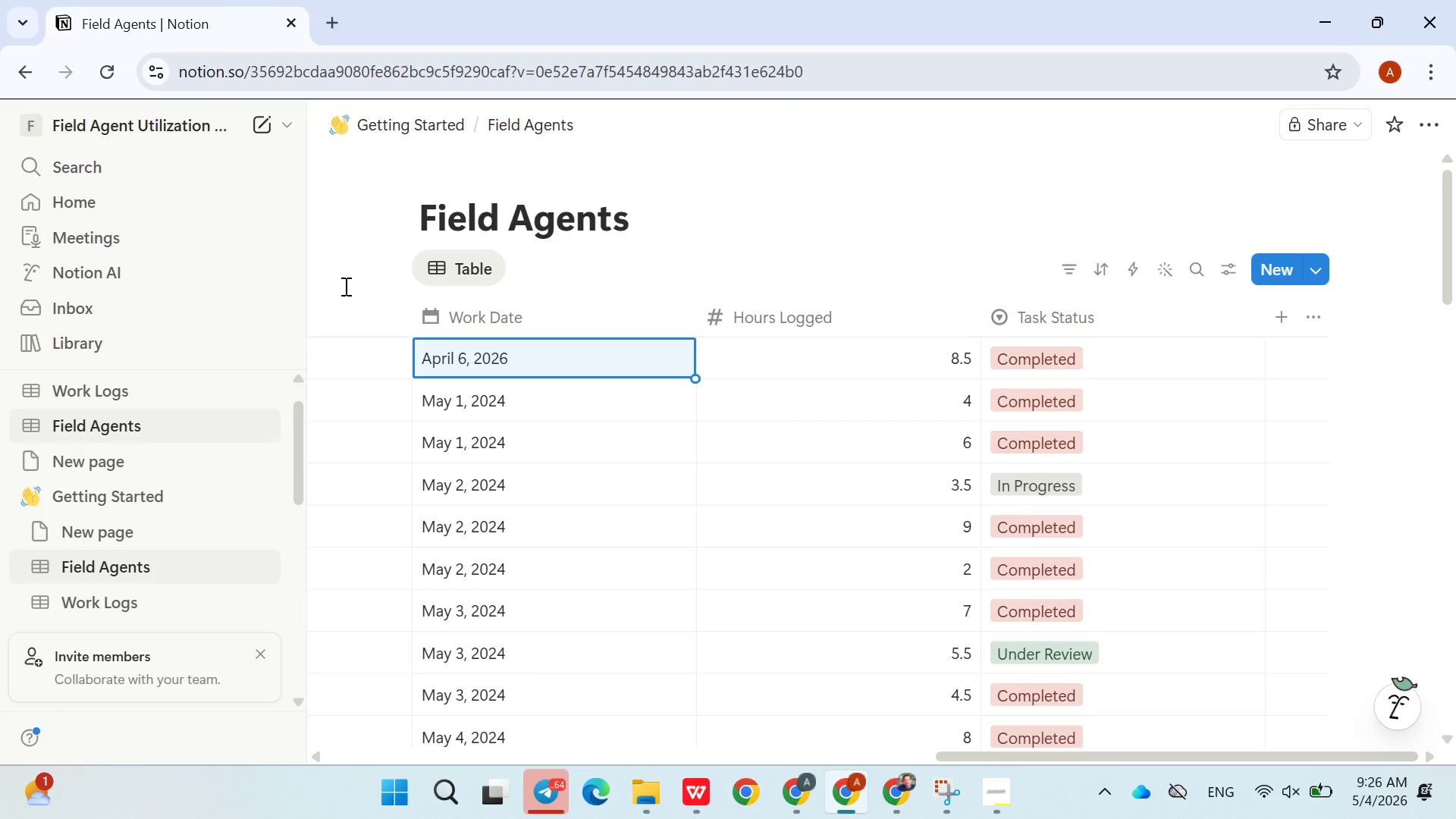 
wait(9.66)
 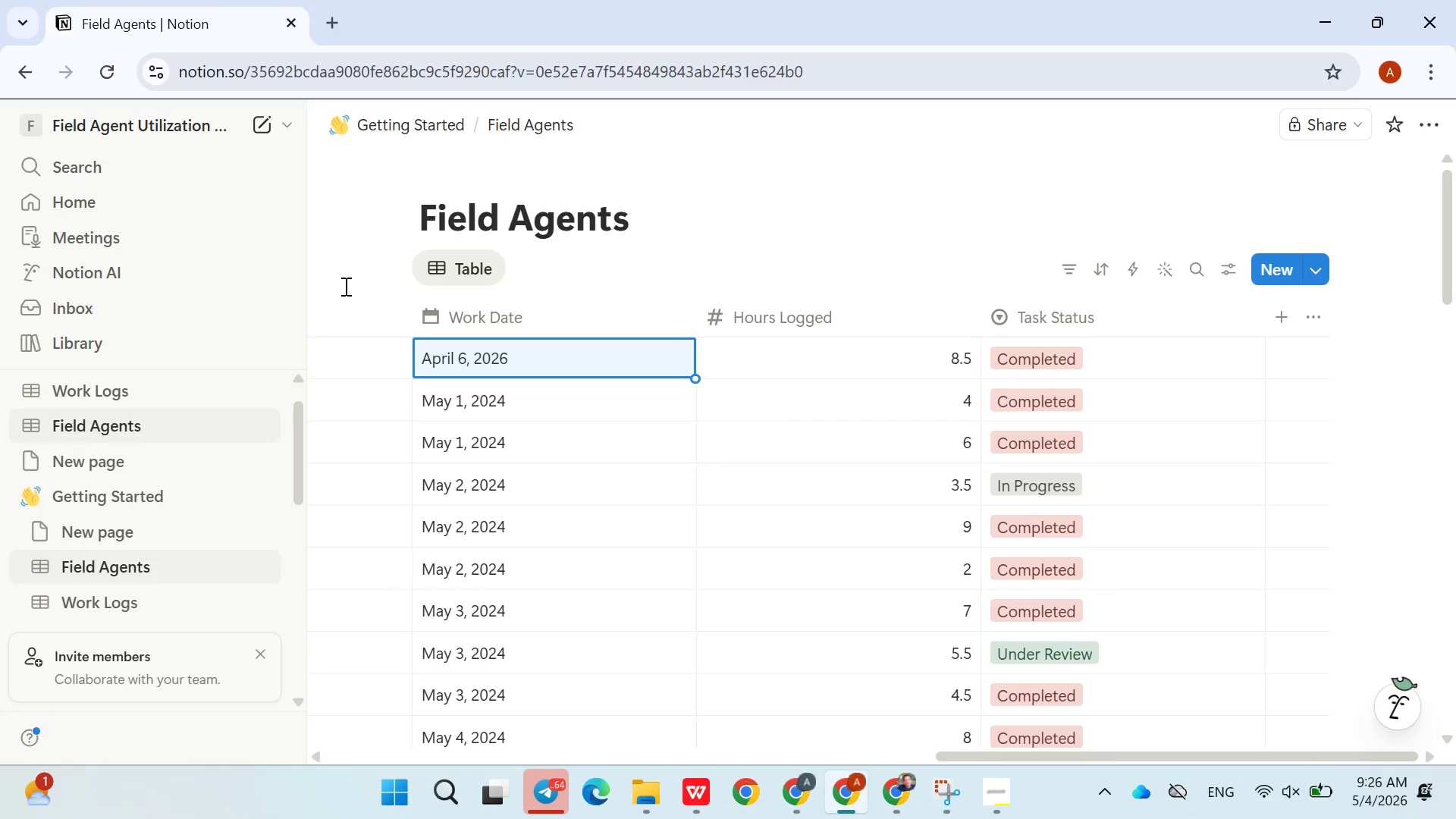 
left_click_drag(start_coordinate=[689, 381], to_coordinate=[676, 494])
 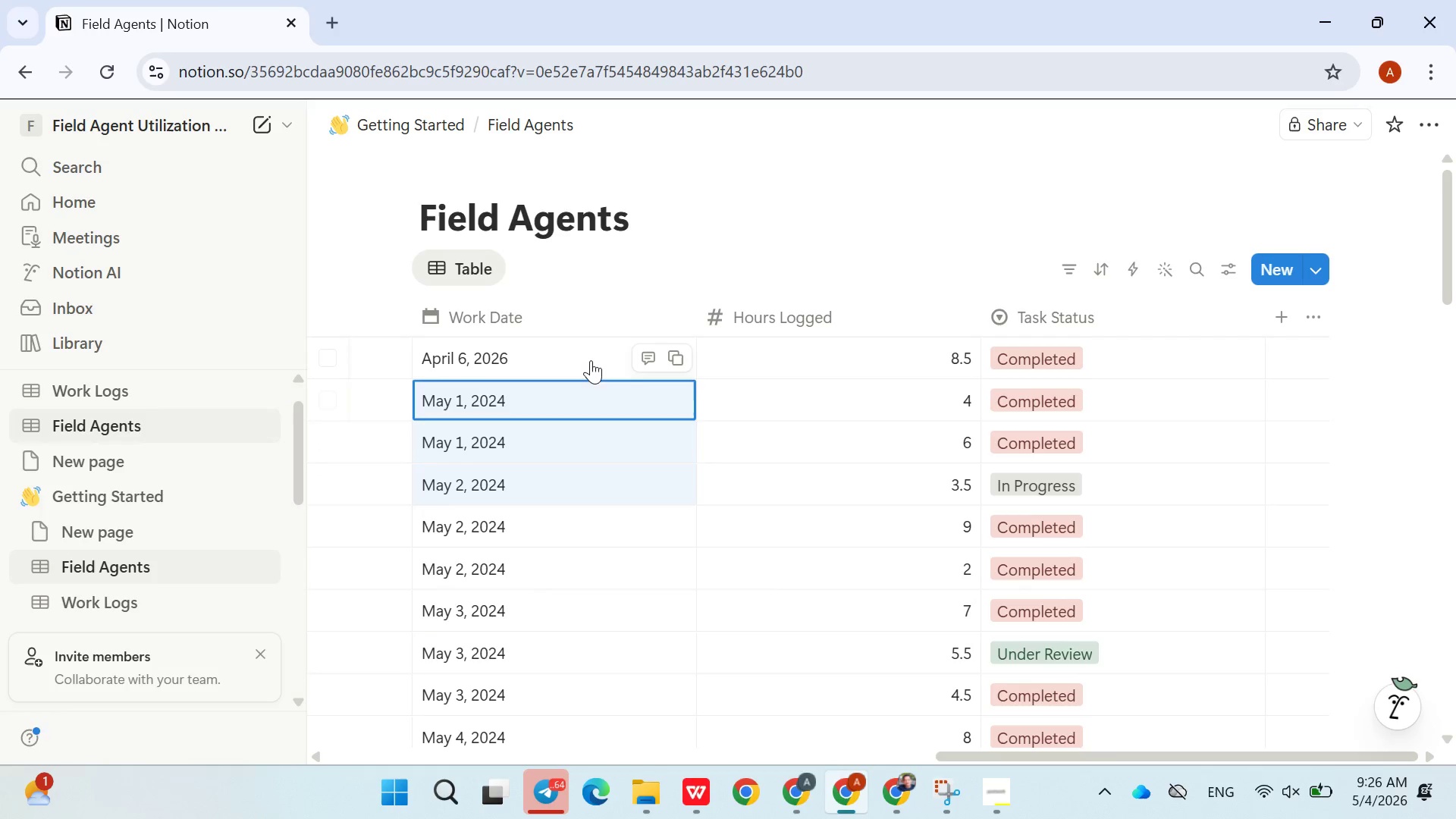 
left_click([591, 360])
 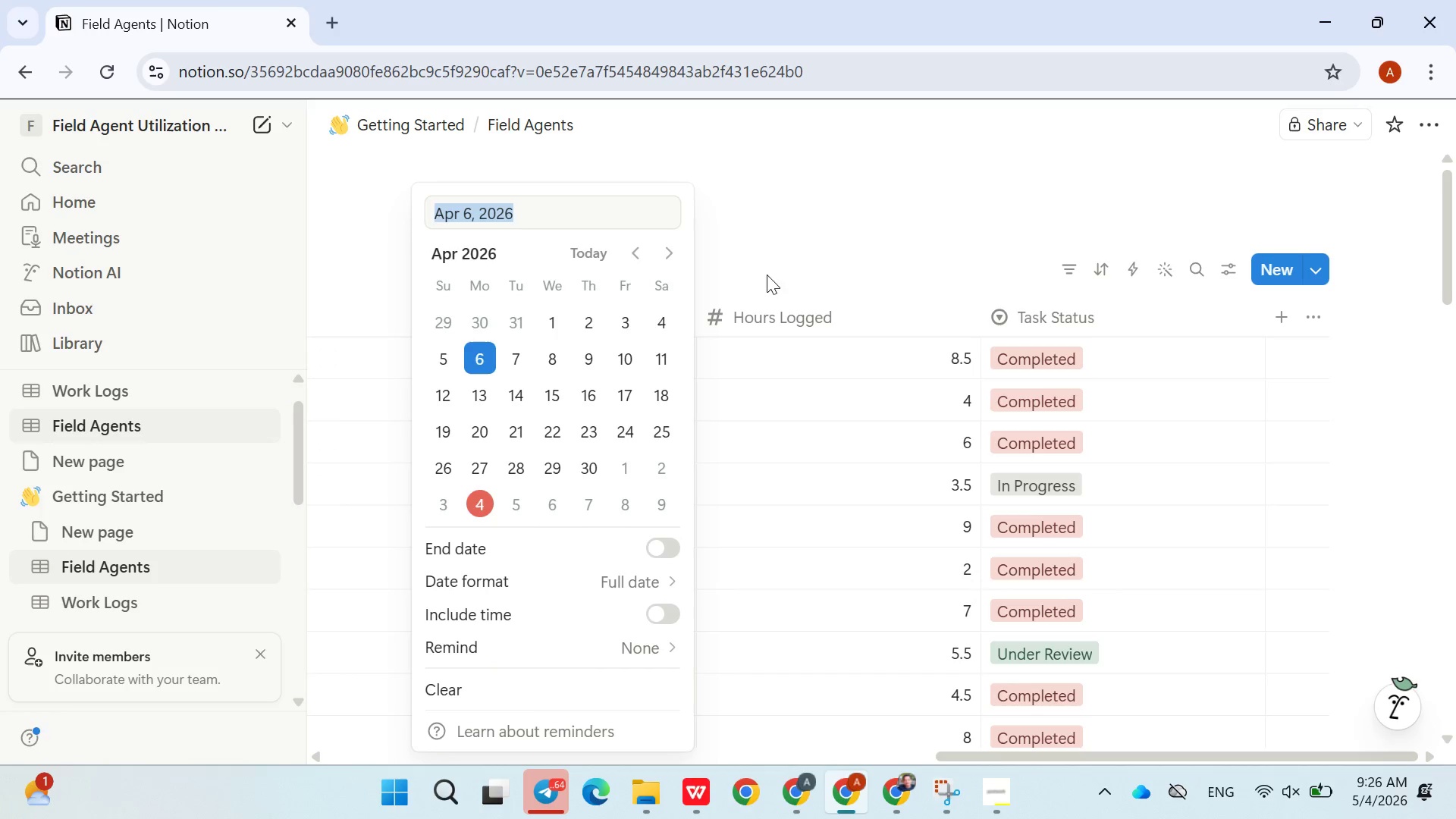 
left_click([824, 243])
 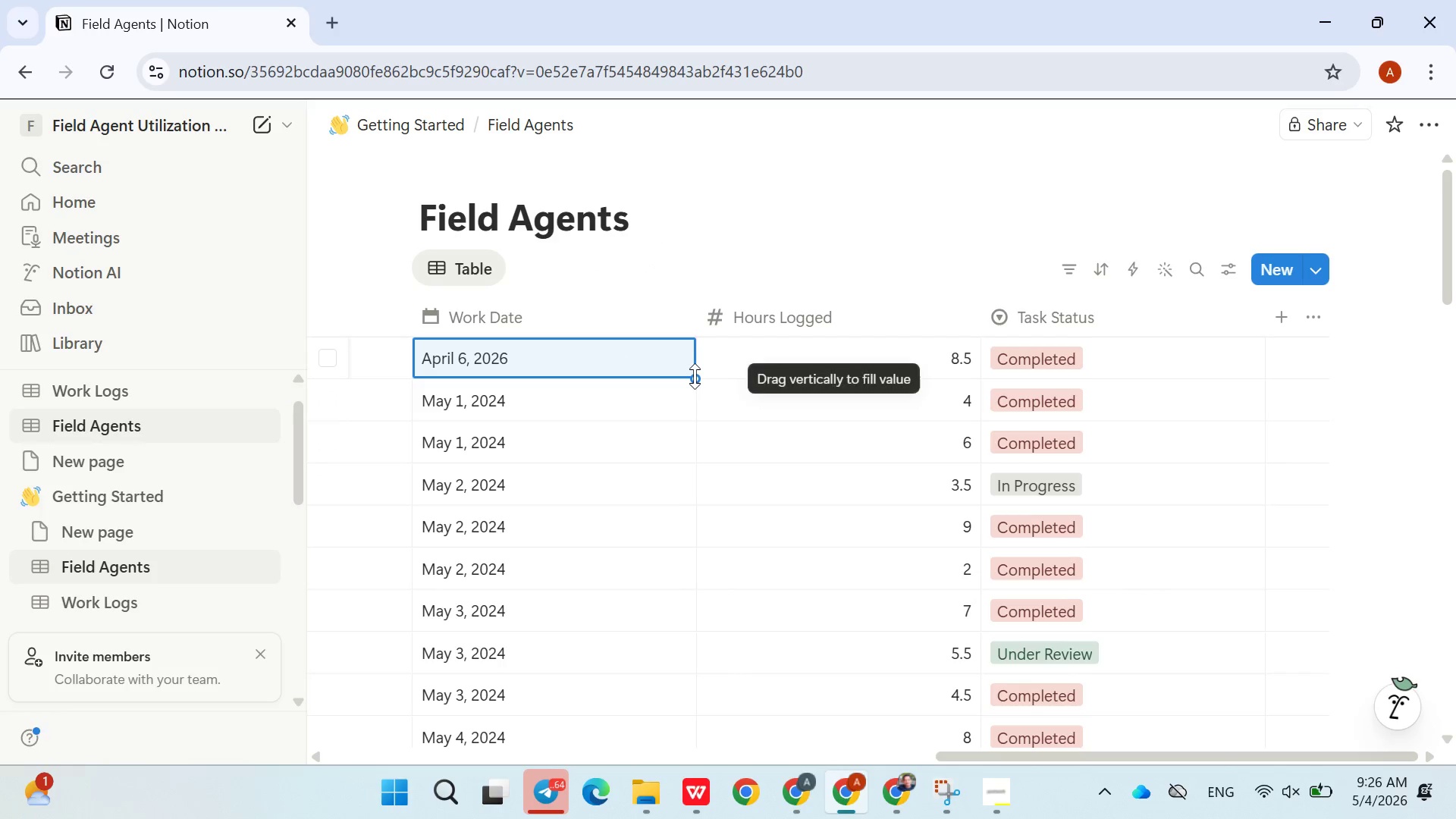 
left_click_drag(start_coordinate=[695, 376], to_coordinate=[544, 473])
 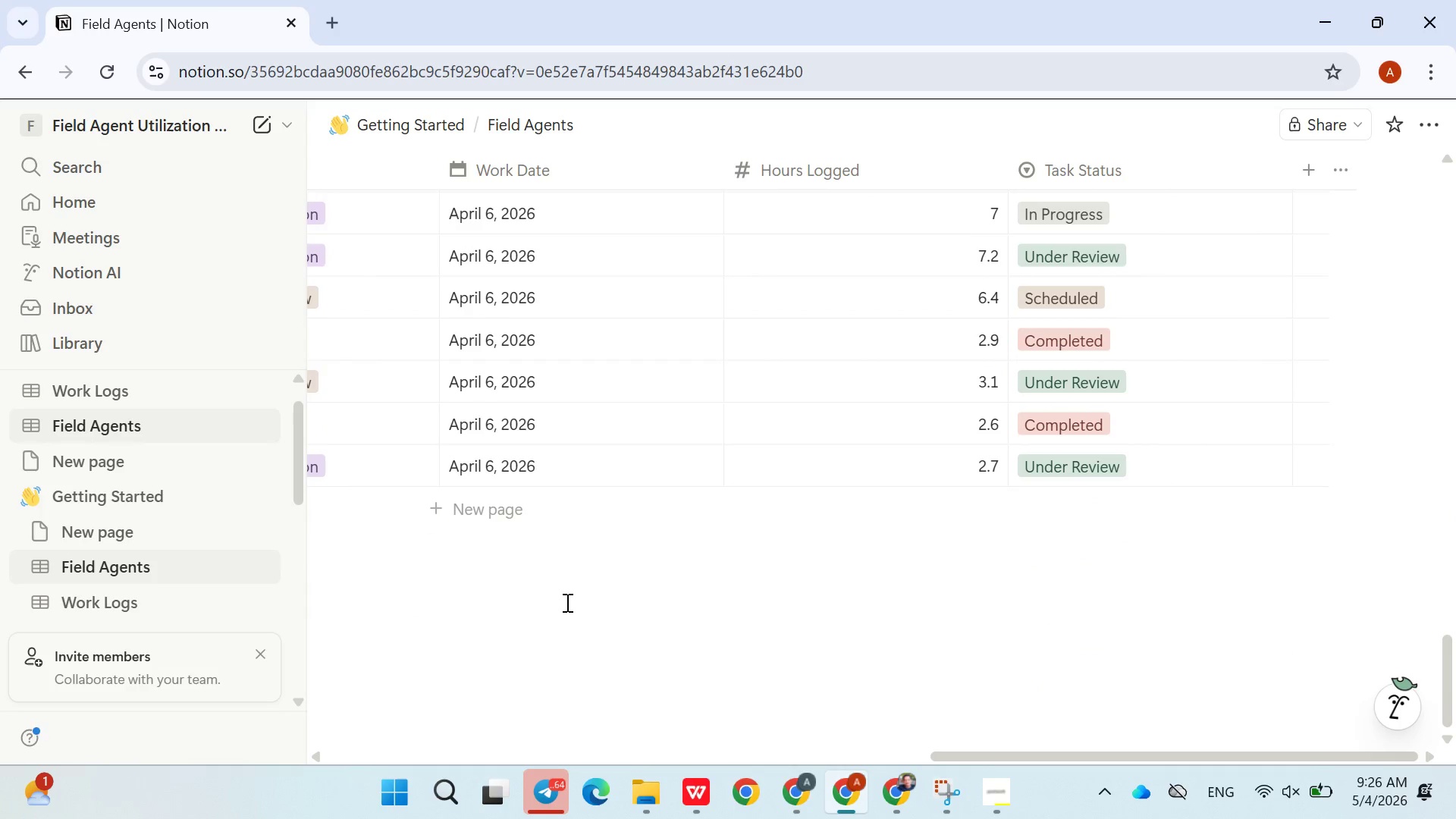 
scroll: coordinate [656, 511], scroll_direction: down, amount: 5.0
 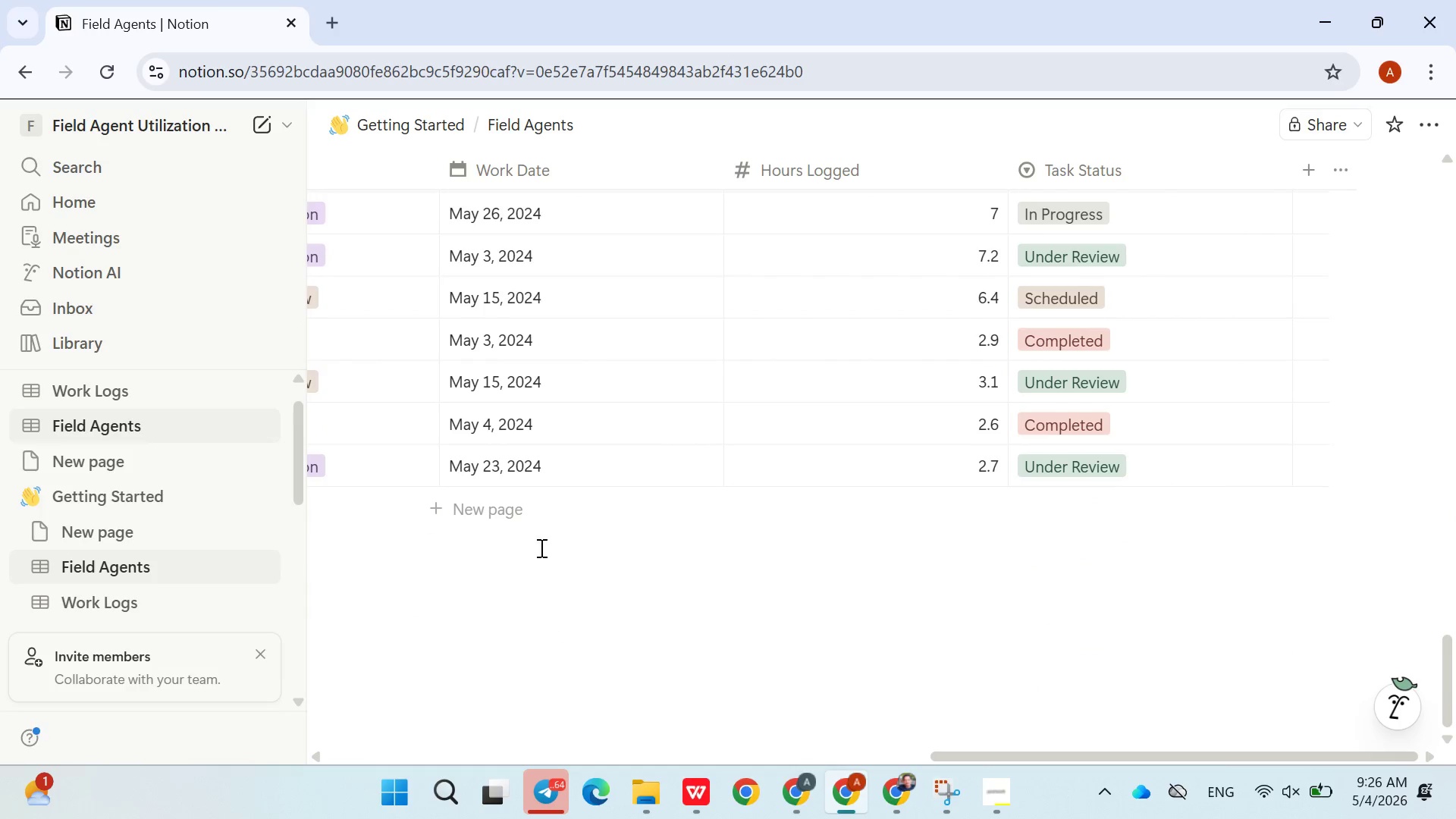 
left_click([566, 602])
 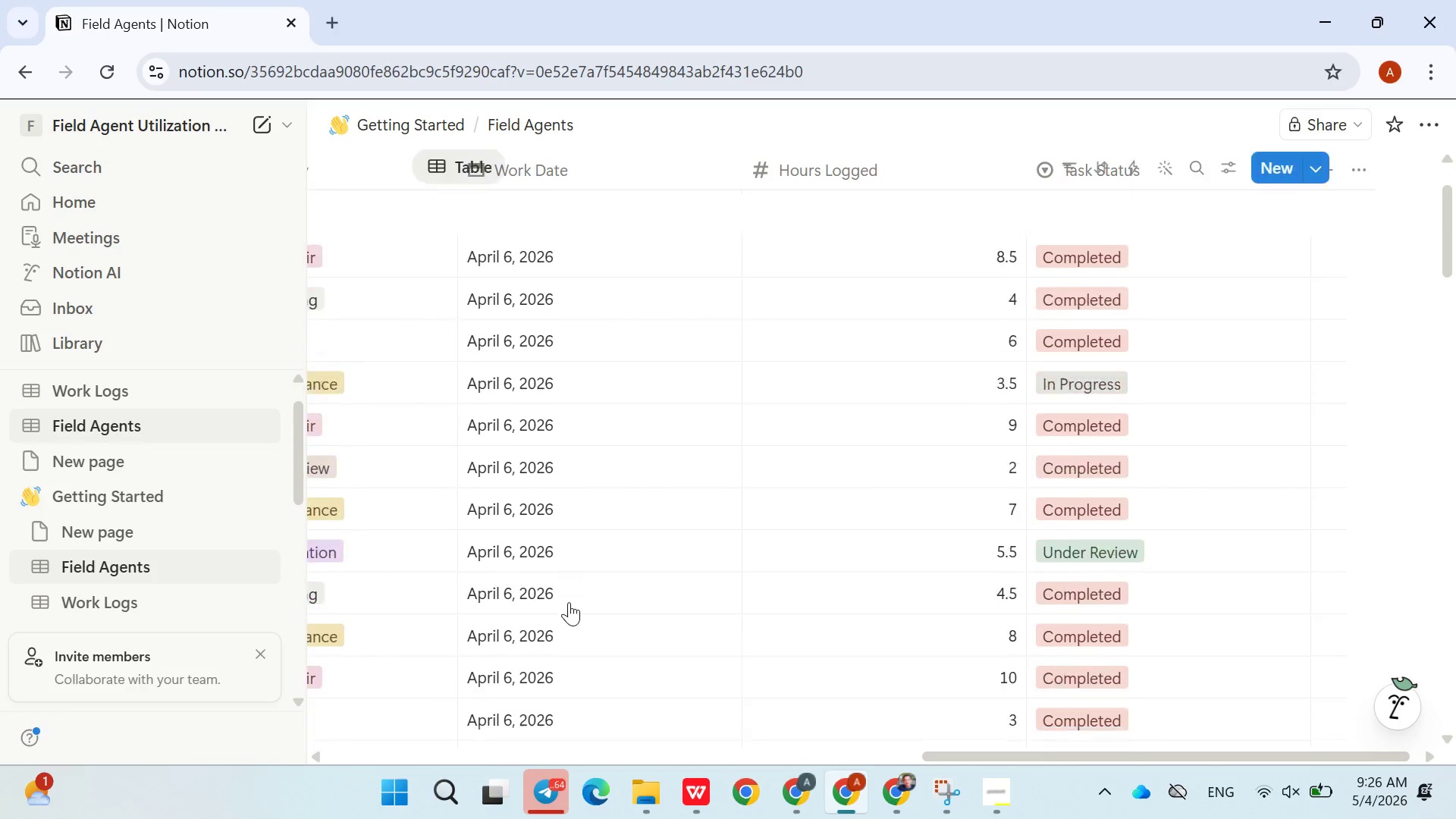 
wait(6.55)
 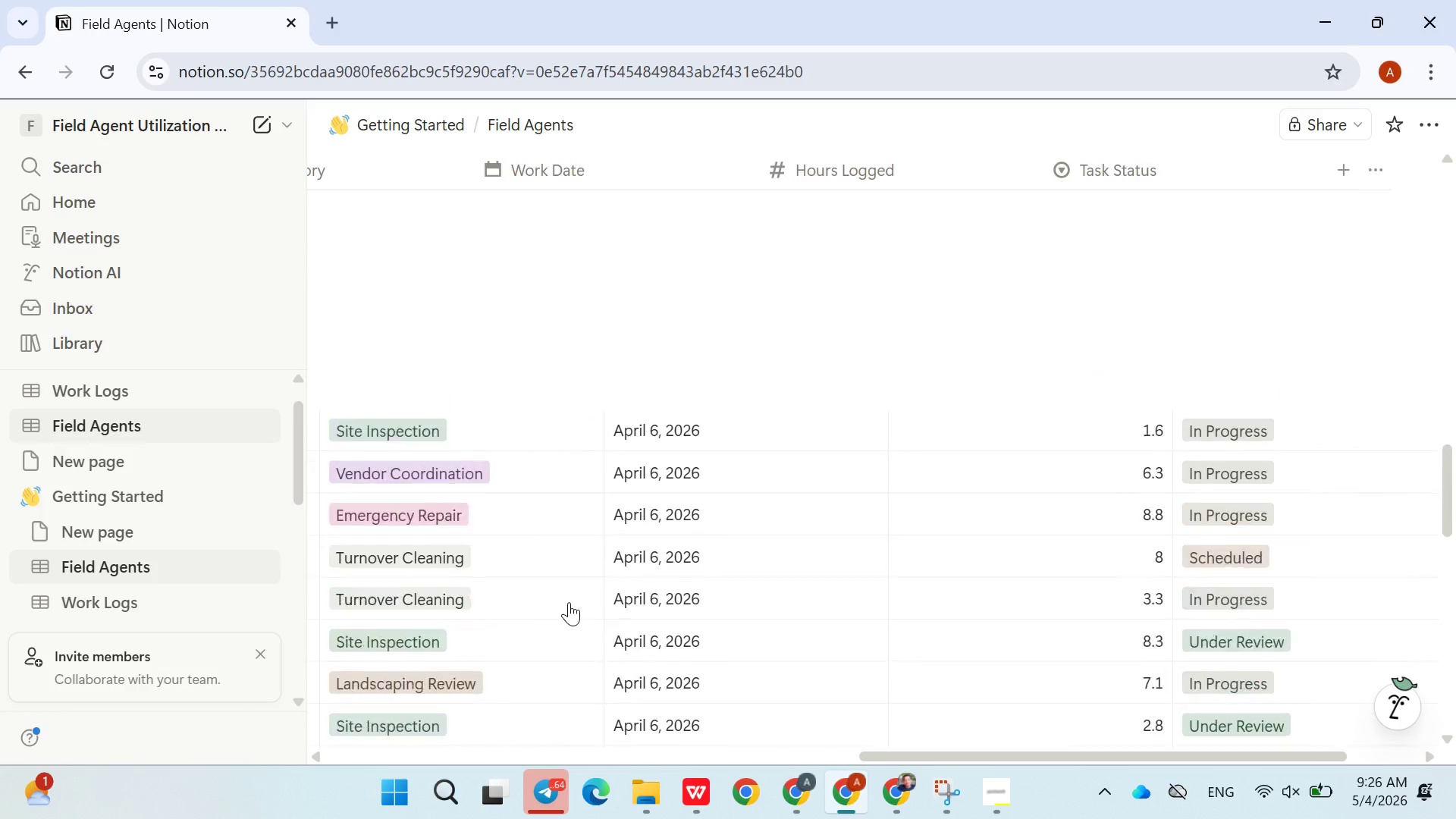 
left_click([574, 399])
 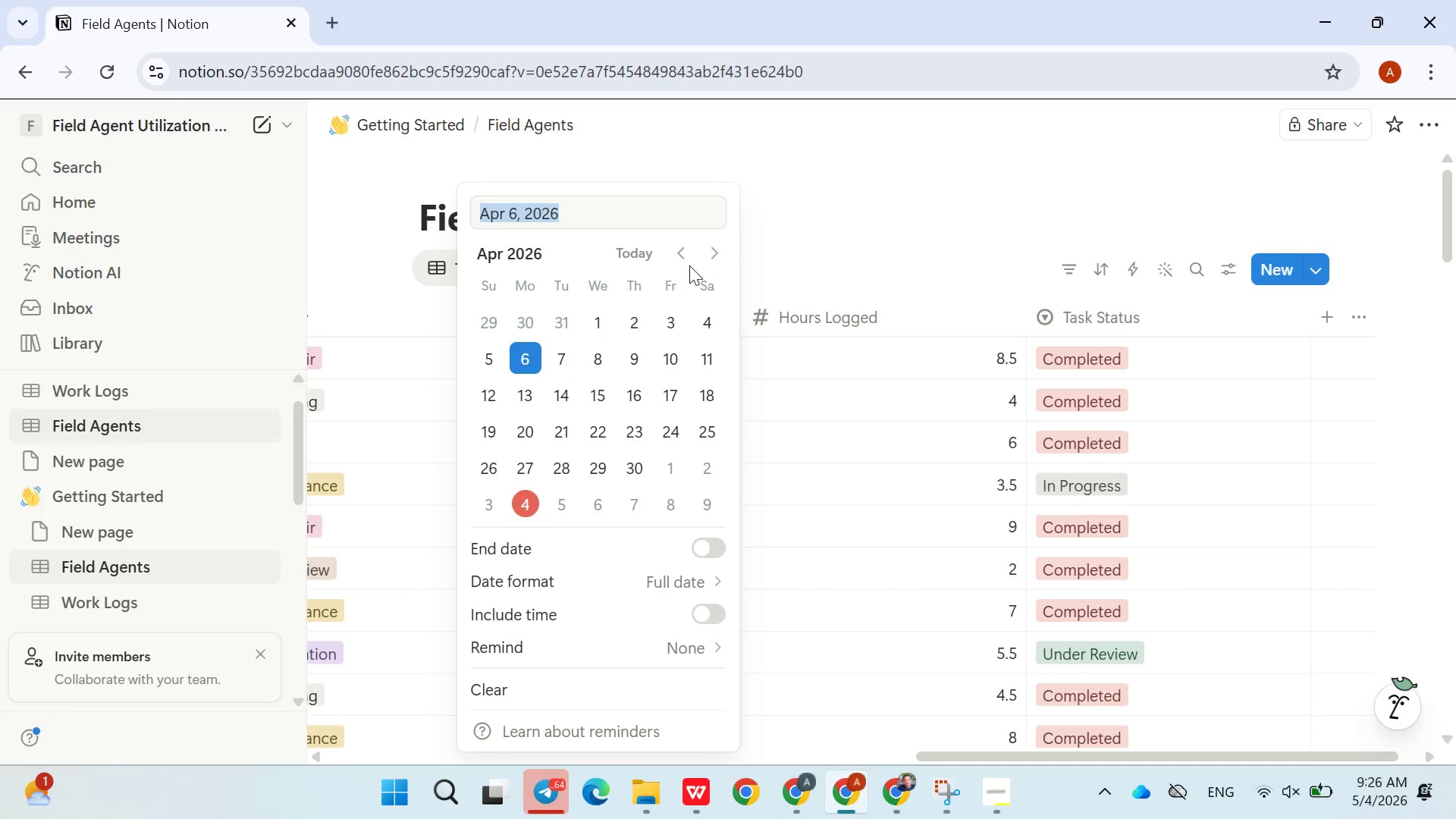 
double_click([680, 260])
 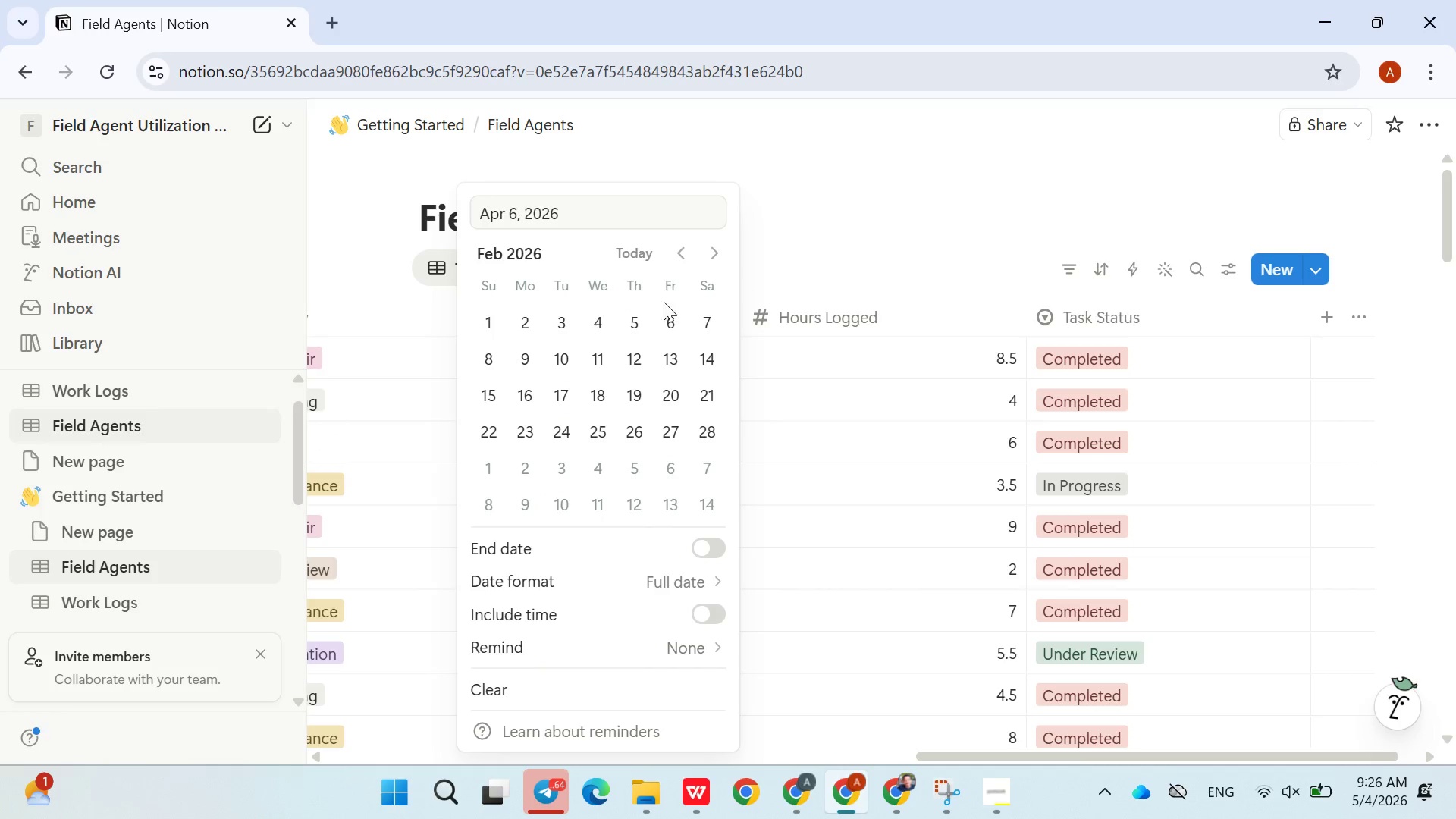 
left_click([582, 310])
 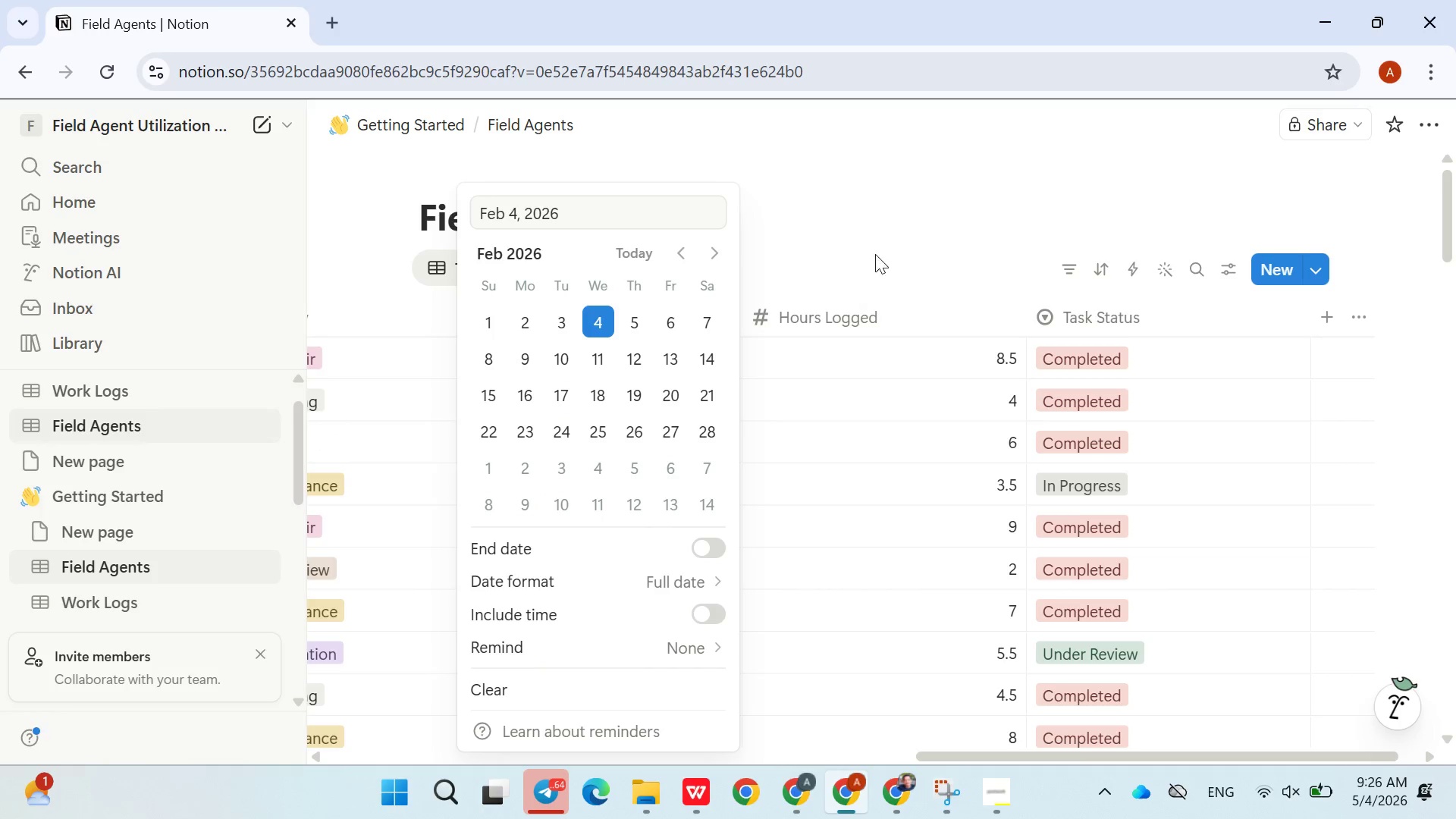 
left_click([879, 250])
 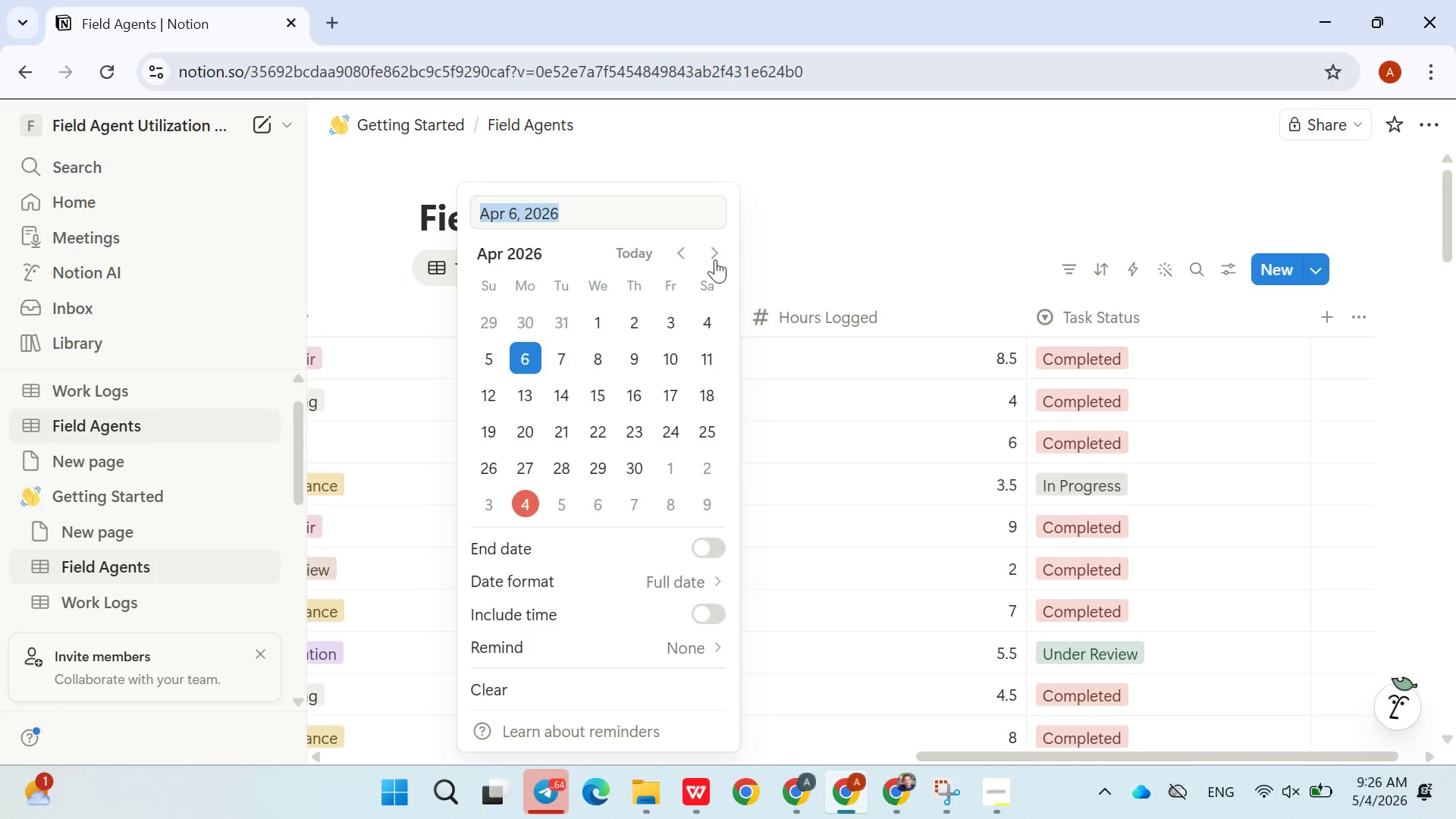 
double_click([684, 245])
 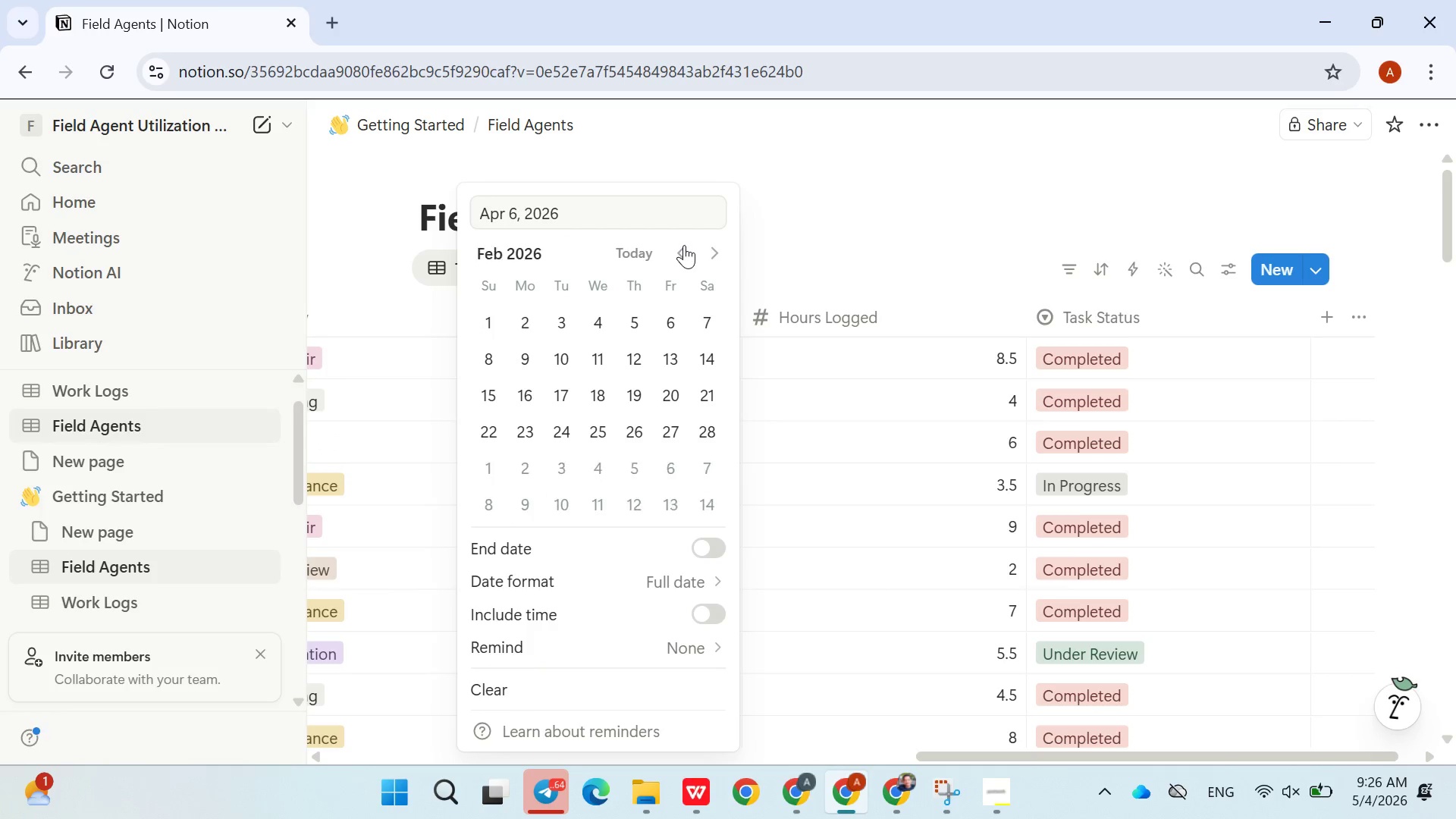 
triple_click([684, 245])
 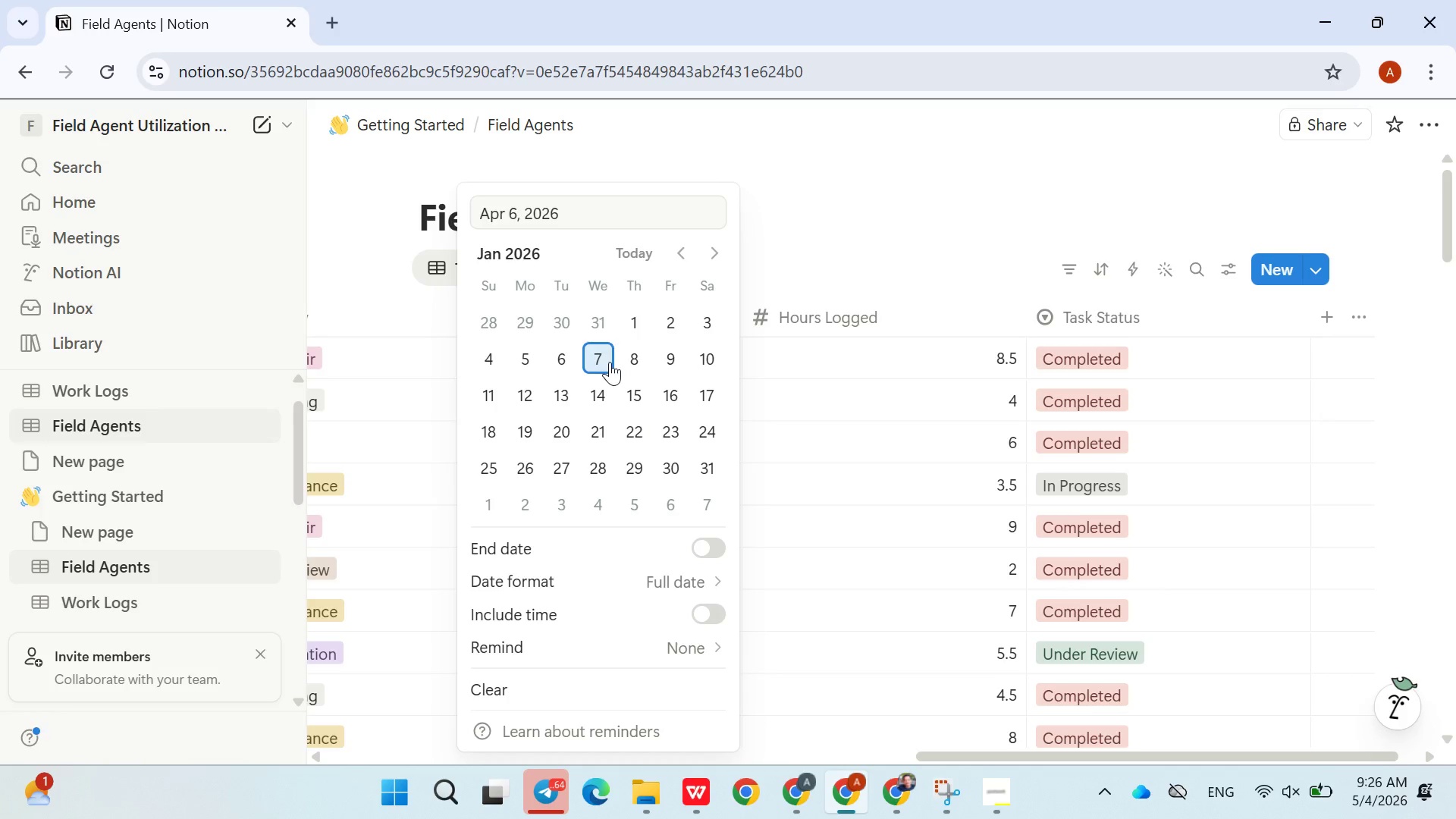 
double_click([854, 234])
 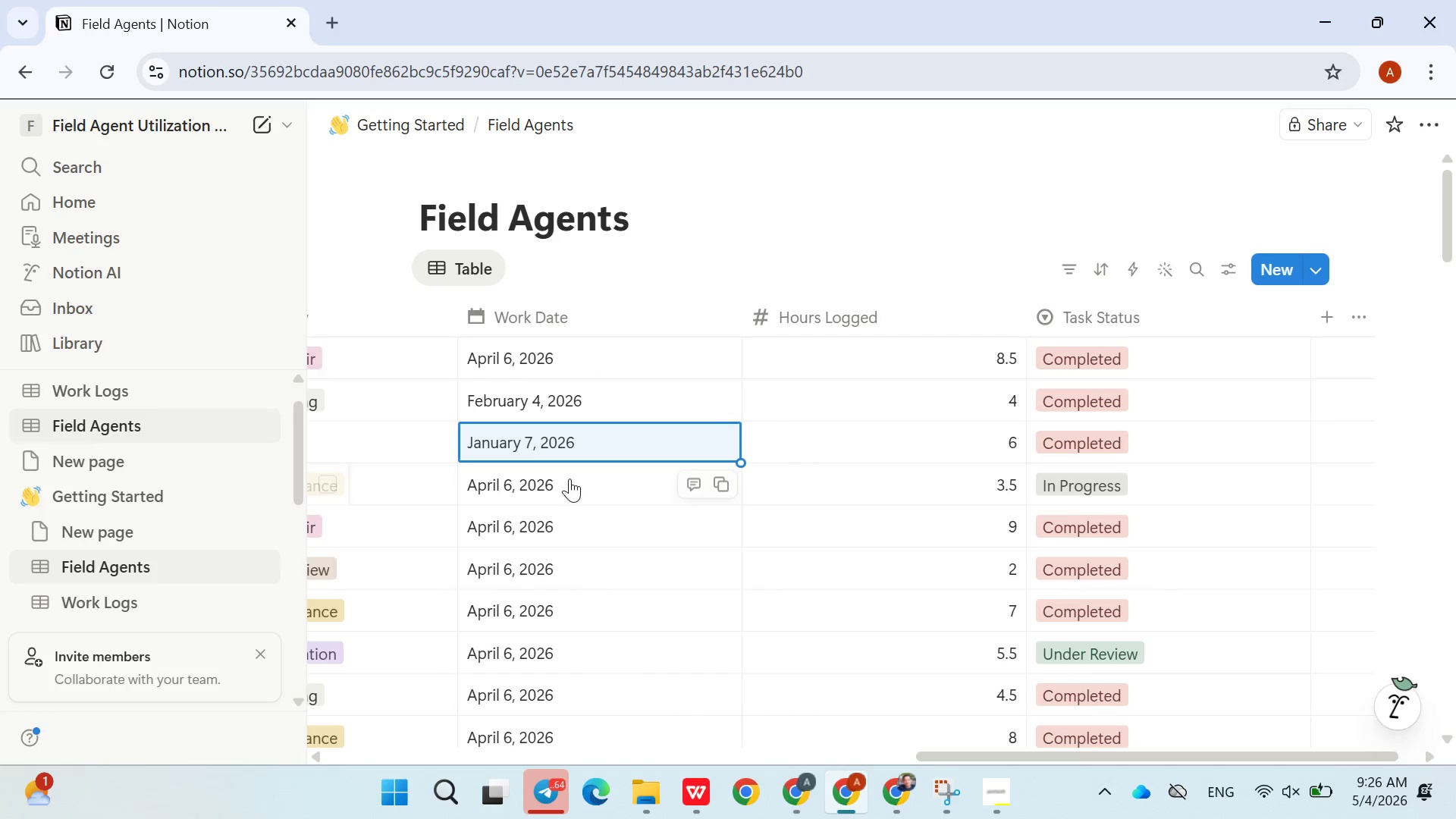 
left_click([577, 475])
 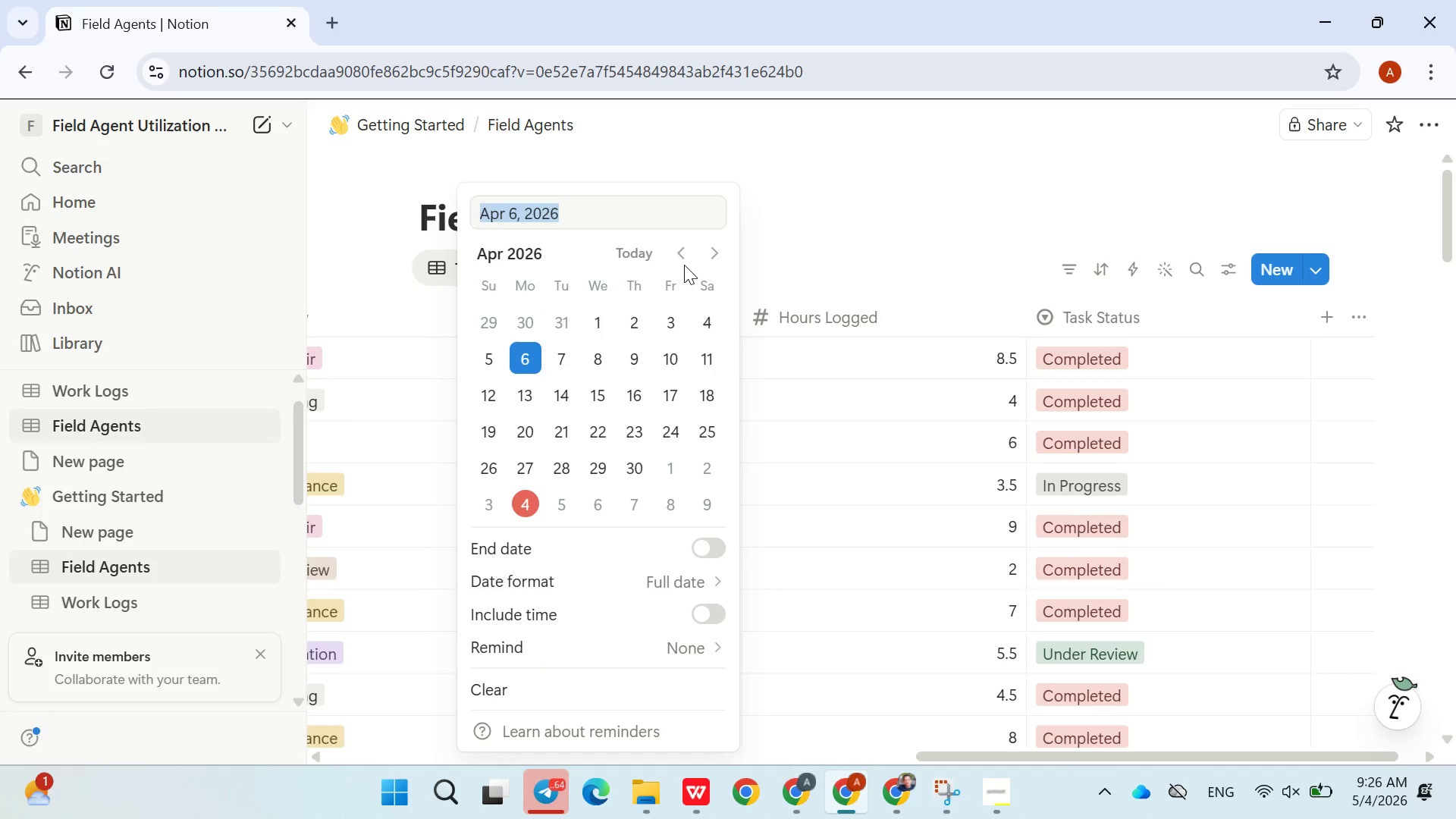 
left_click([684, 265])
 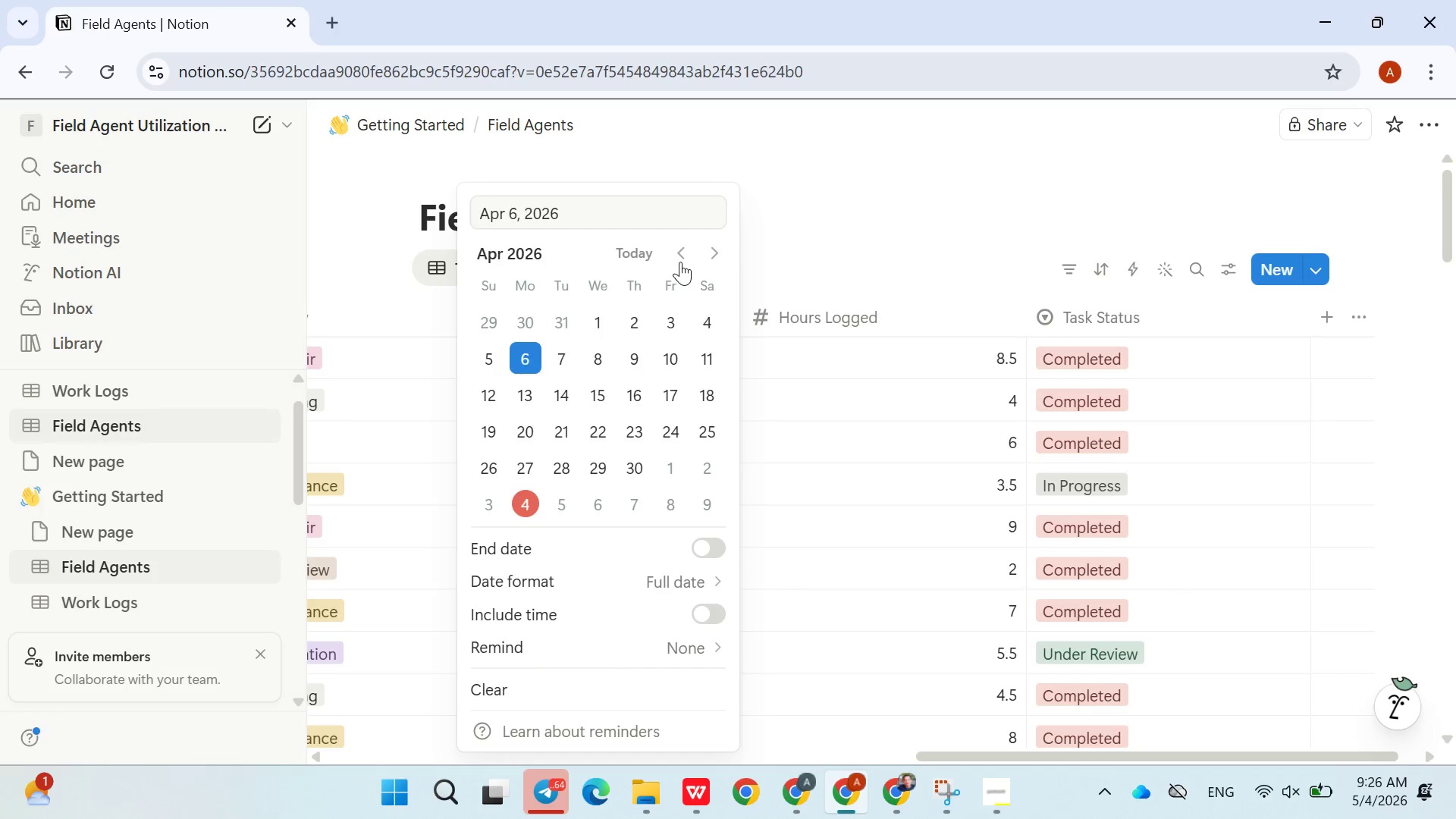 
left_click([680, 262])
 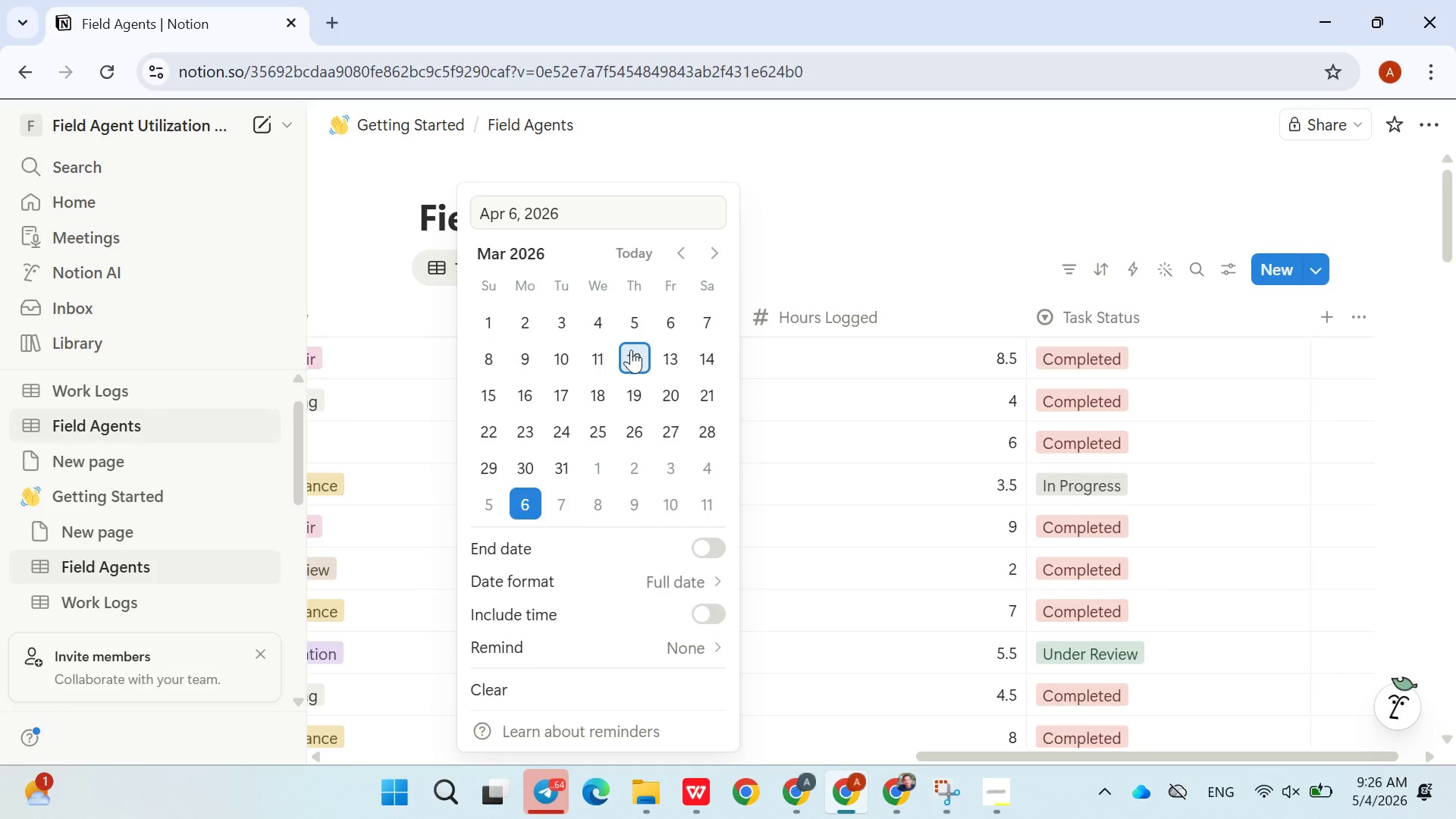 
left_click([631, 350])
 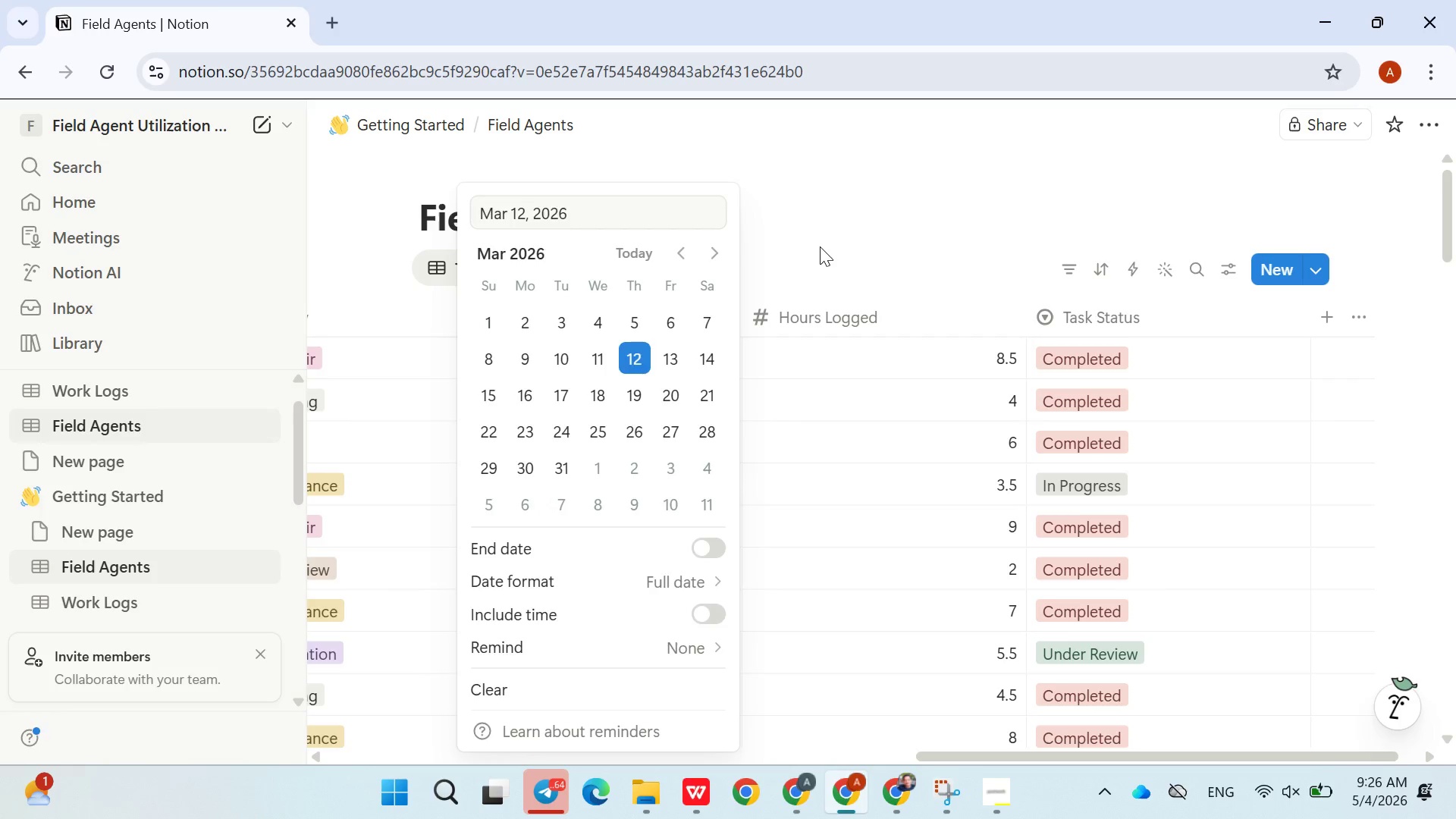 
left_click([820, 246])
 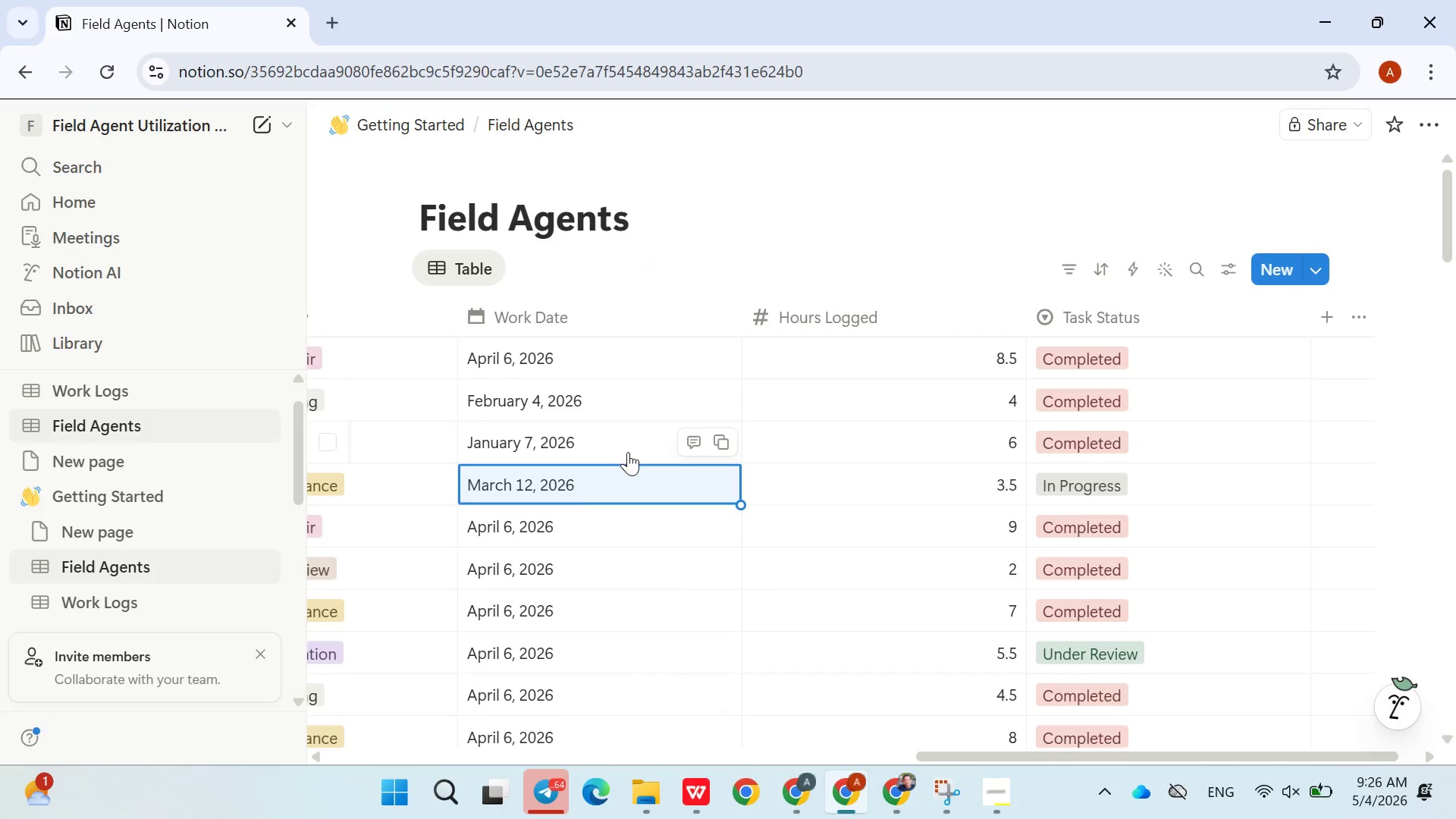 
scroll: coordinate [628, 452], scroll_direction: down, amount: 2.0
 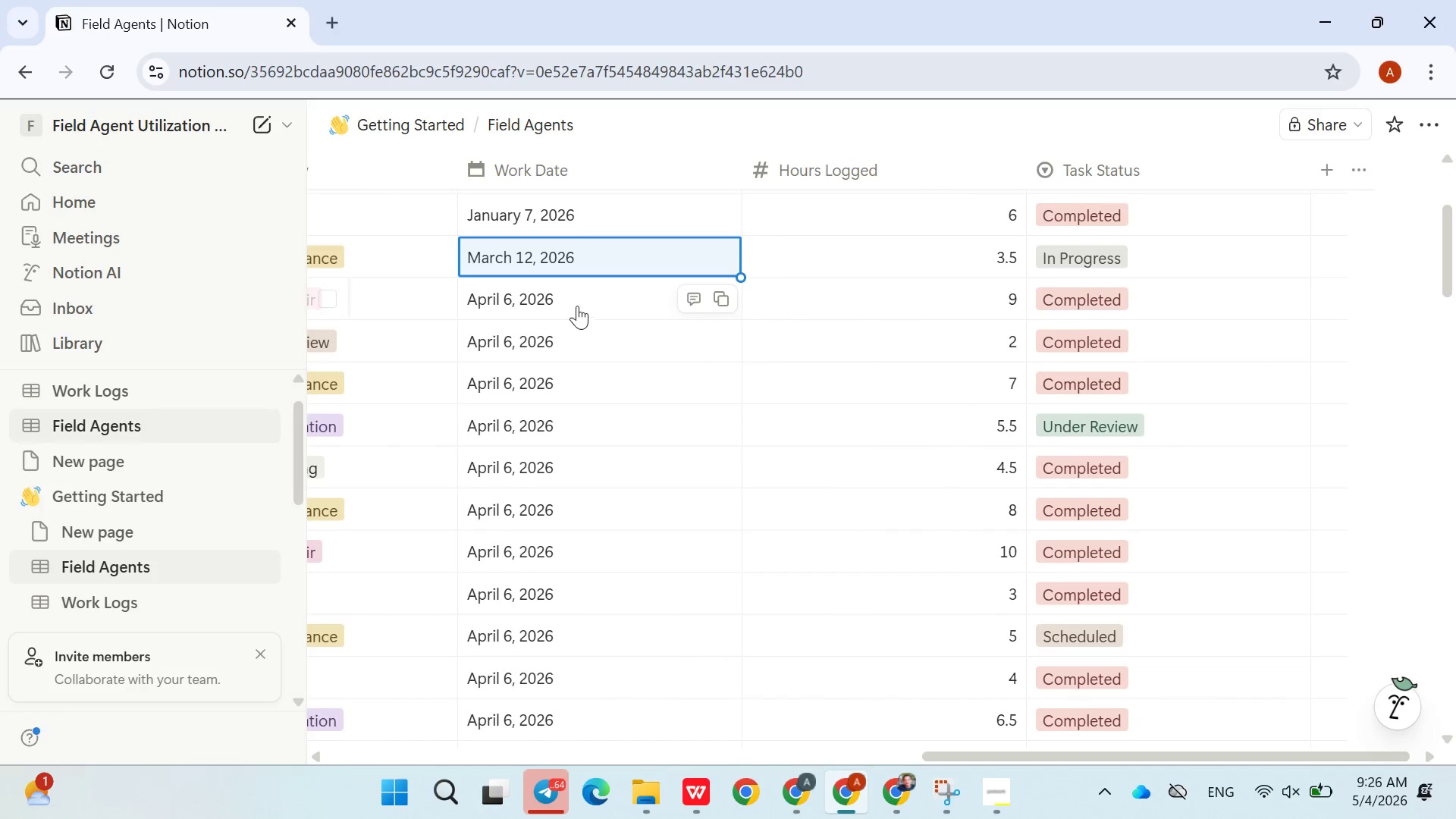 
left_click([577, 303])
 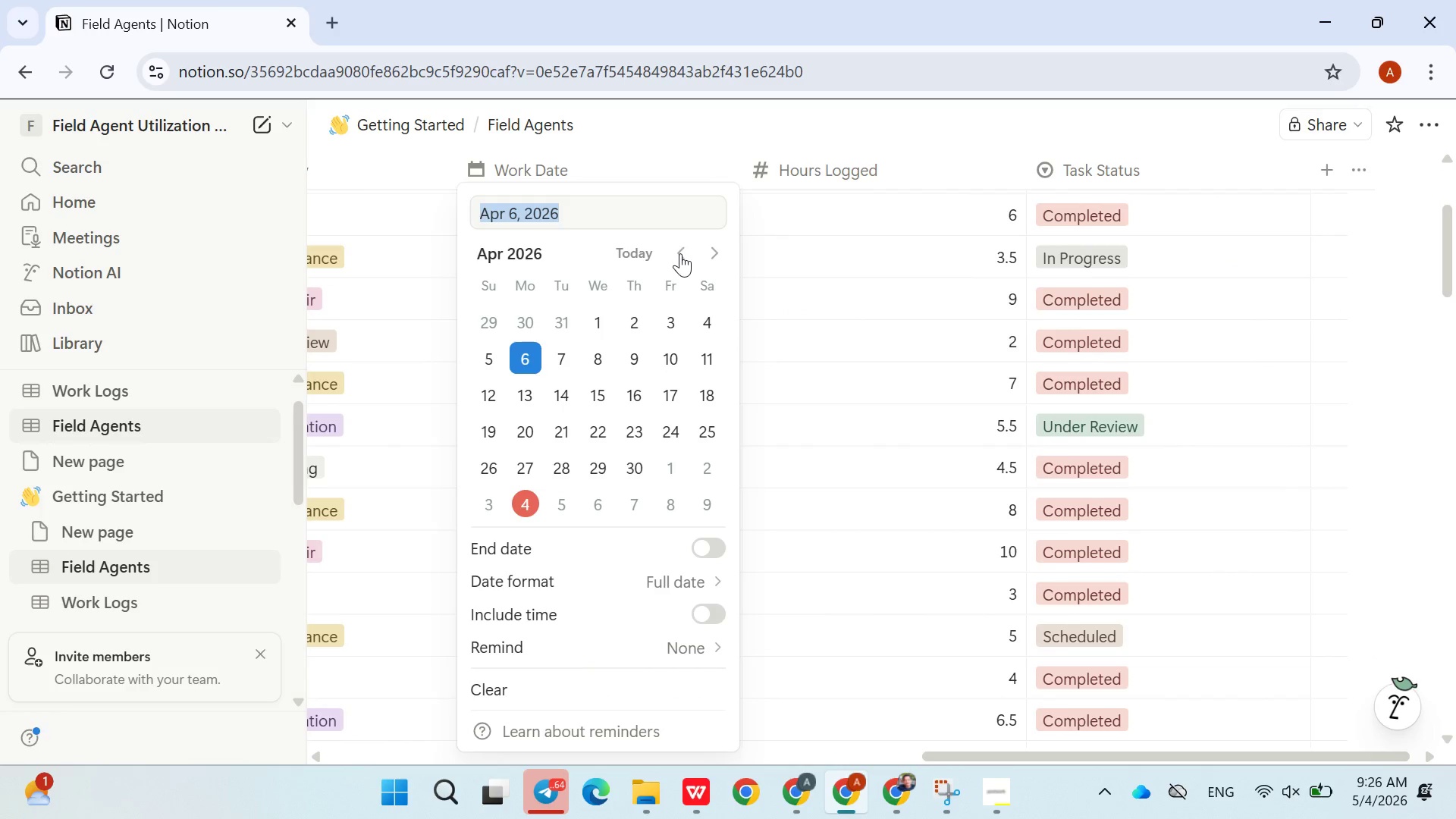 
double_click([680, 253])
 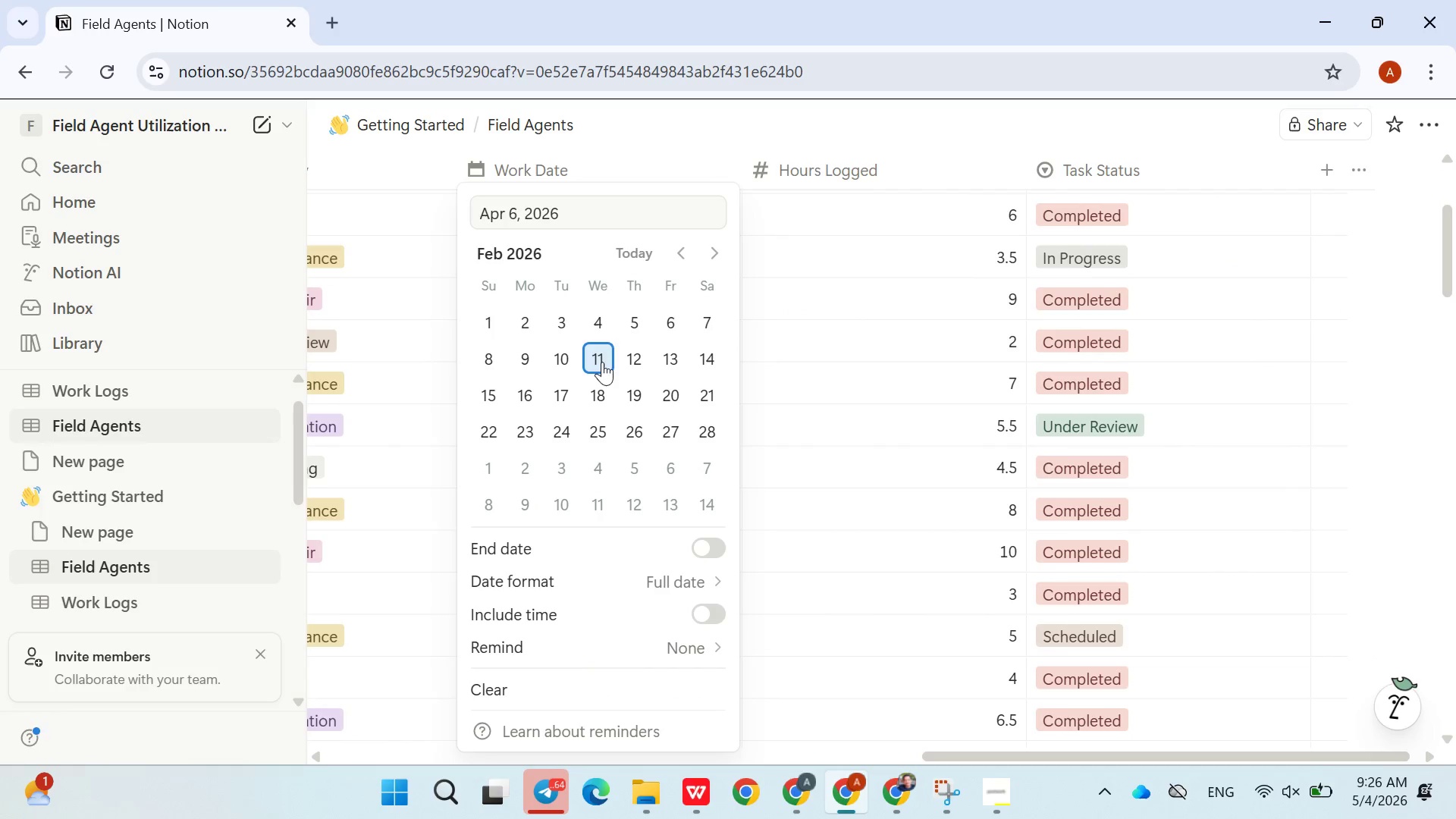 
left_click([601, 363])
 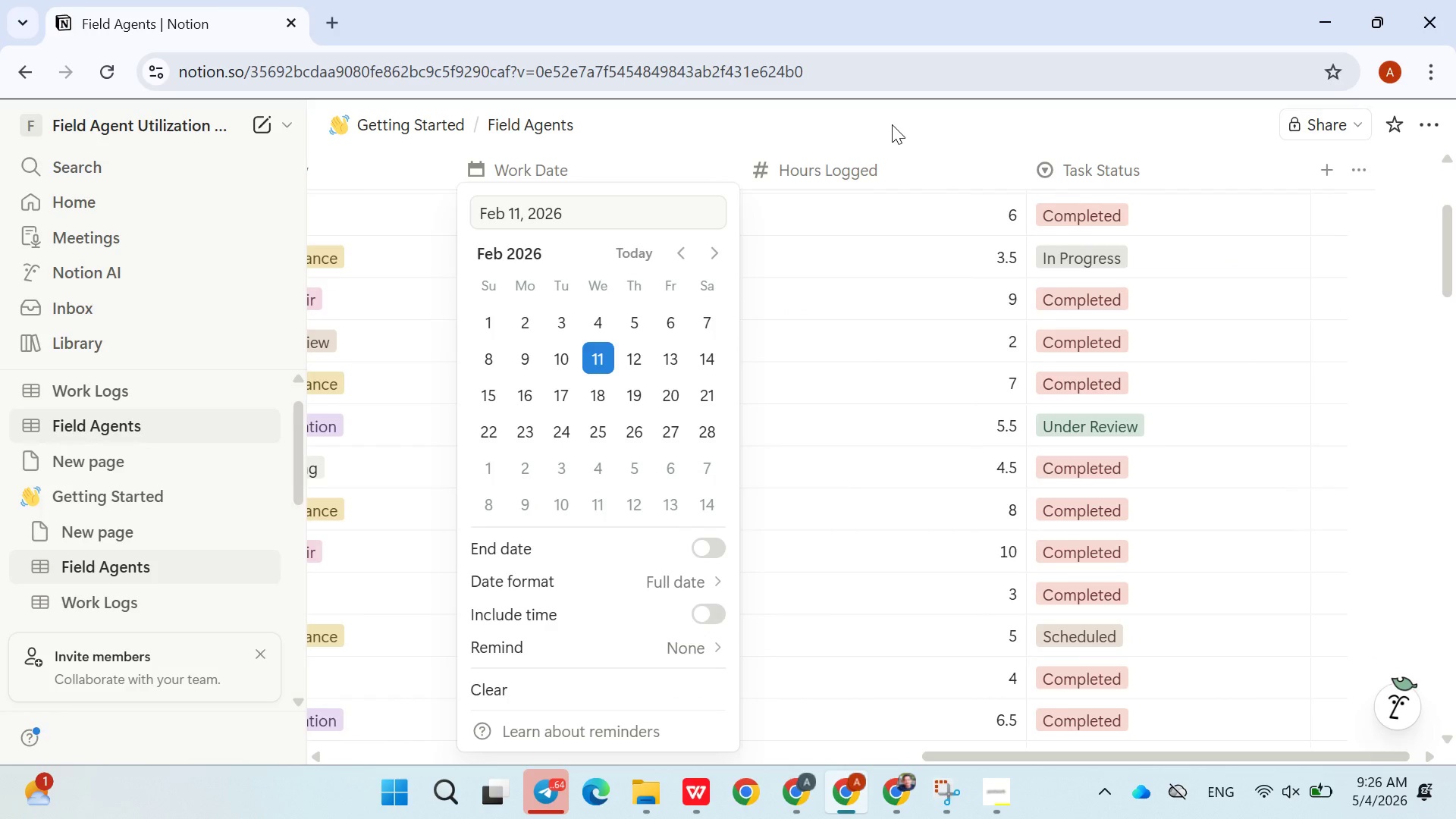 
left_click([892, 124])
 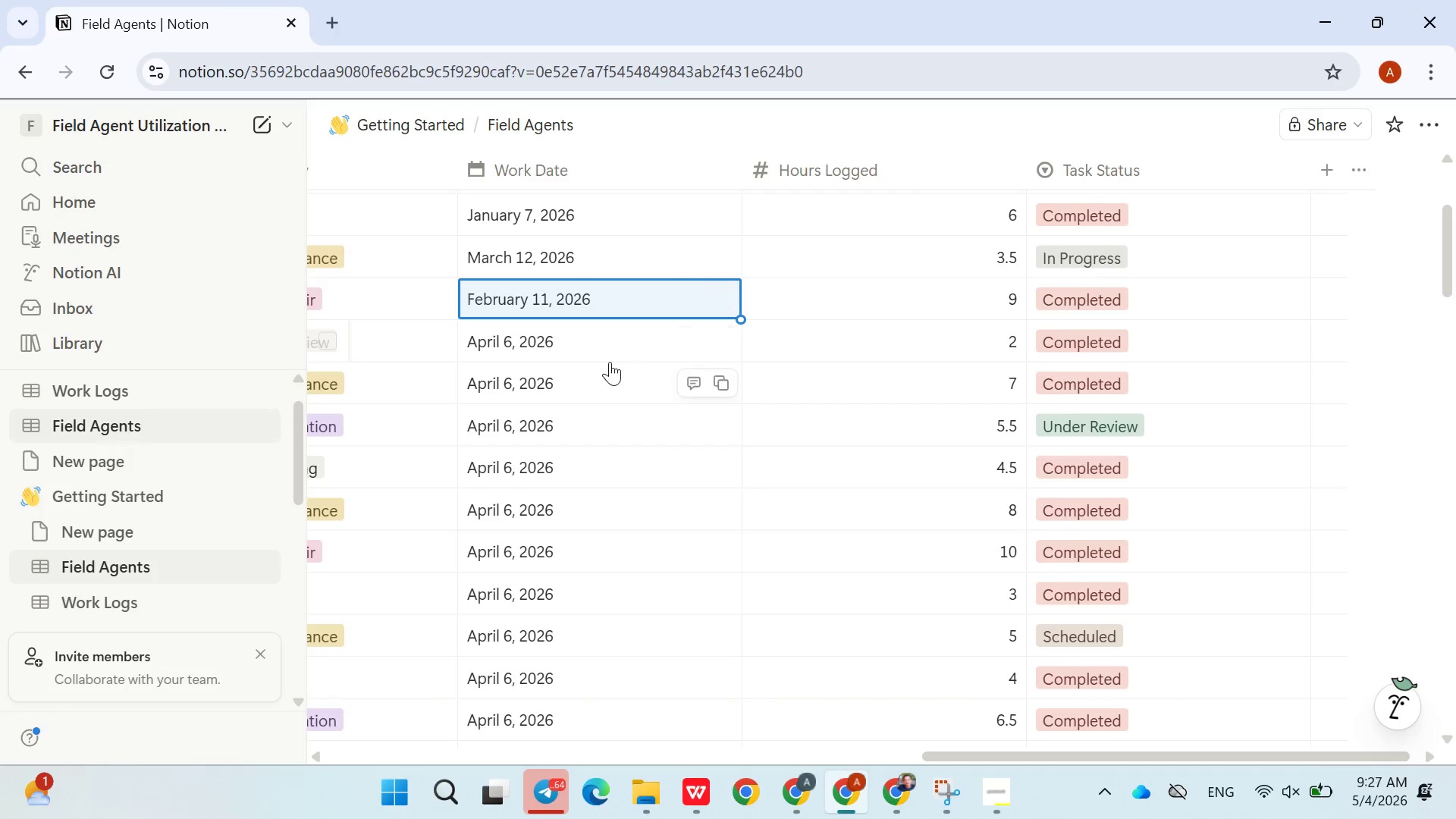 
left_click([602, 339])
 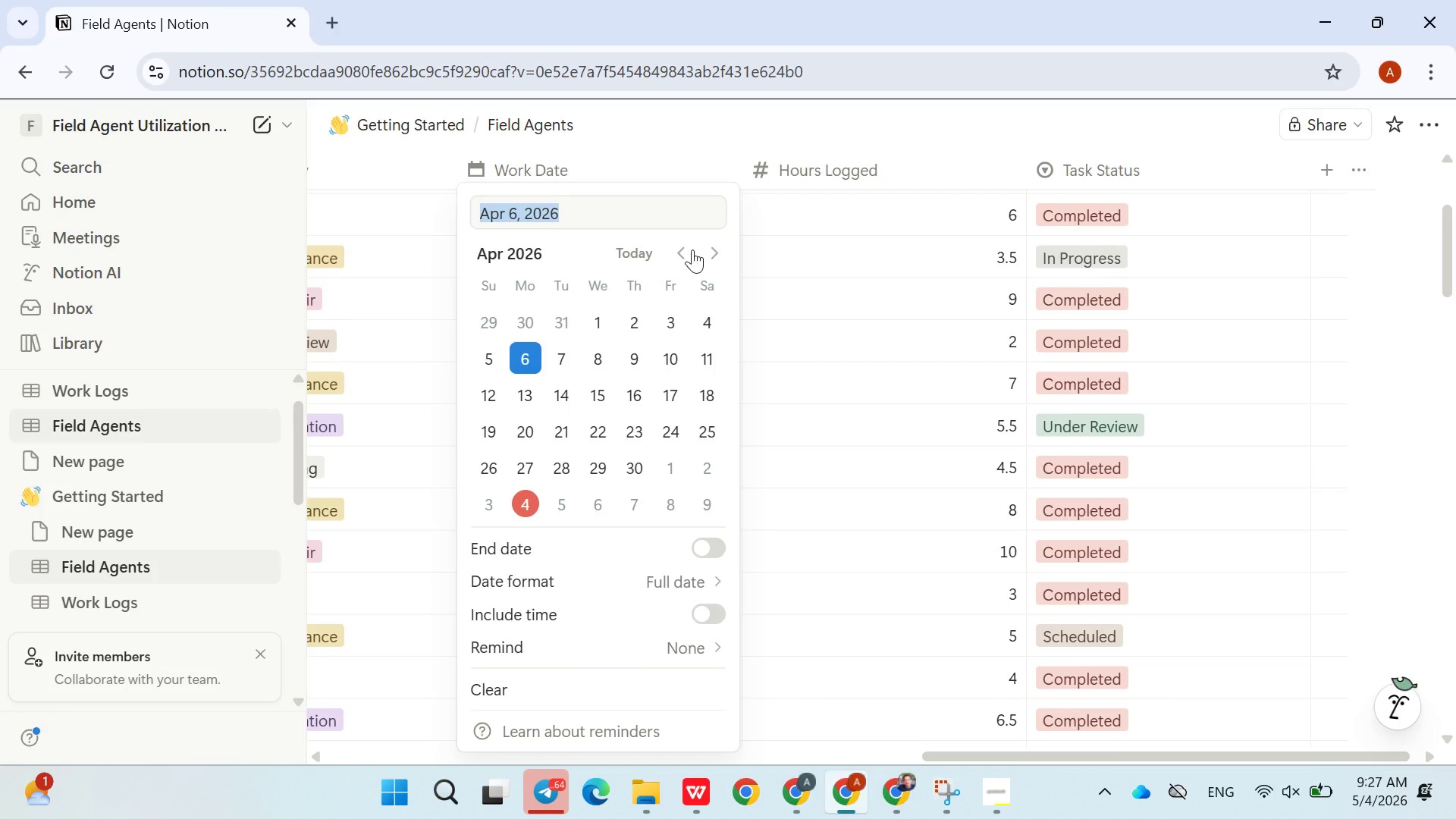 
left_click([688, 249])
 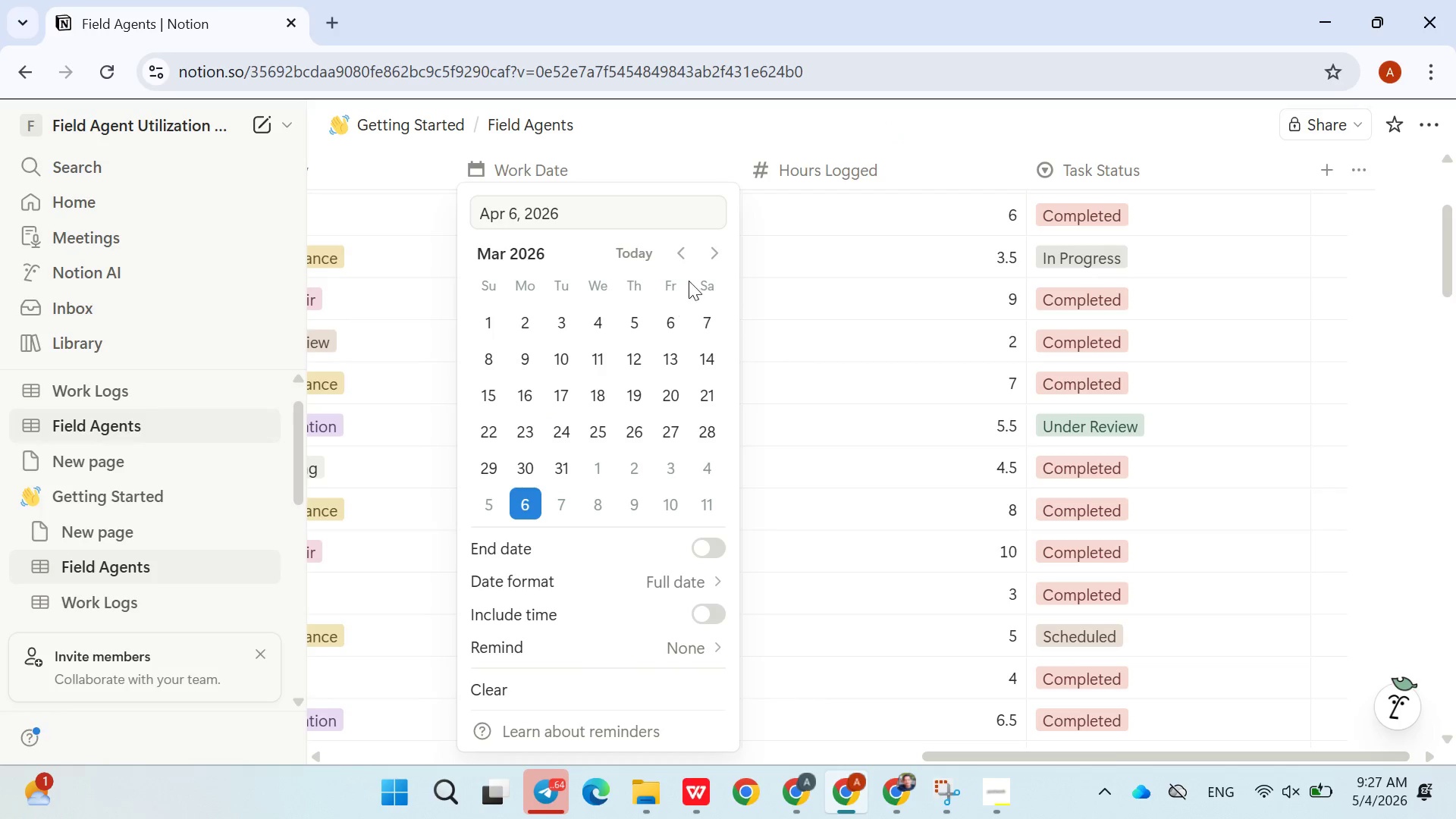 
left_click([687, 259])
 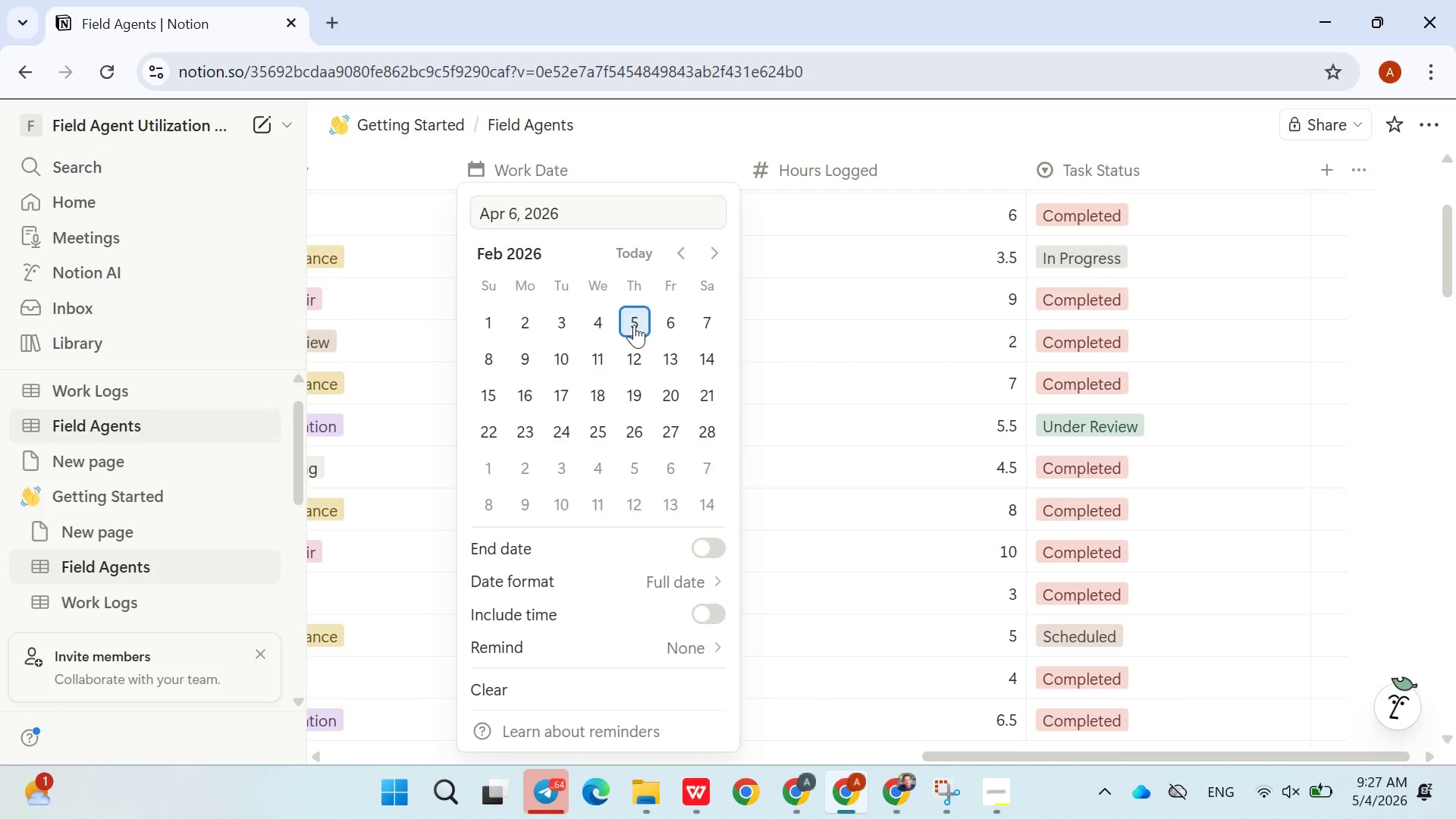 
left_click([634, 325])
 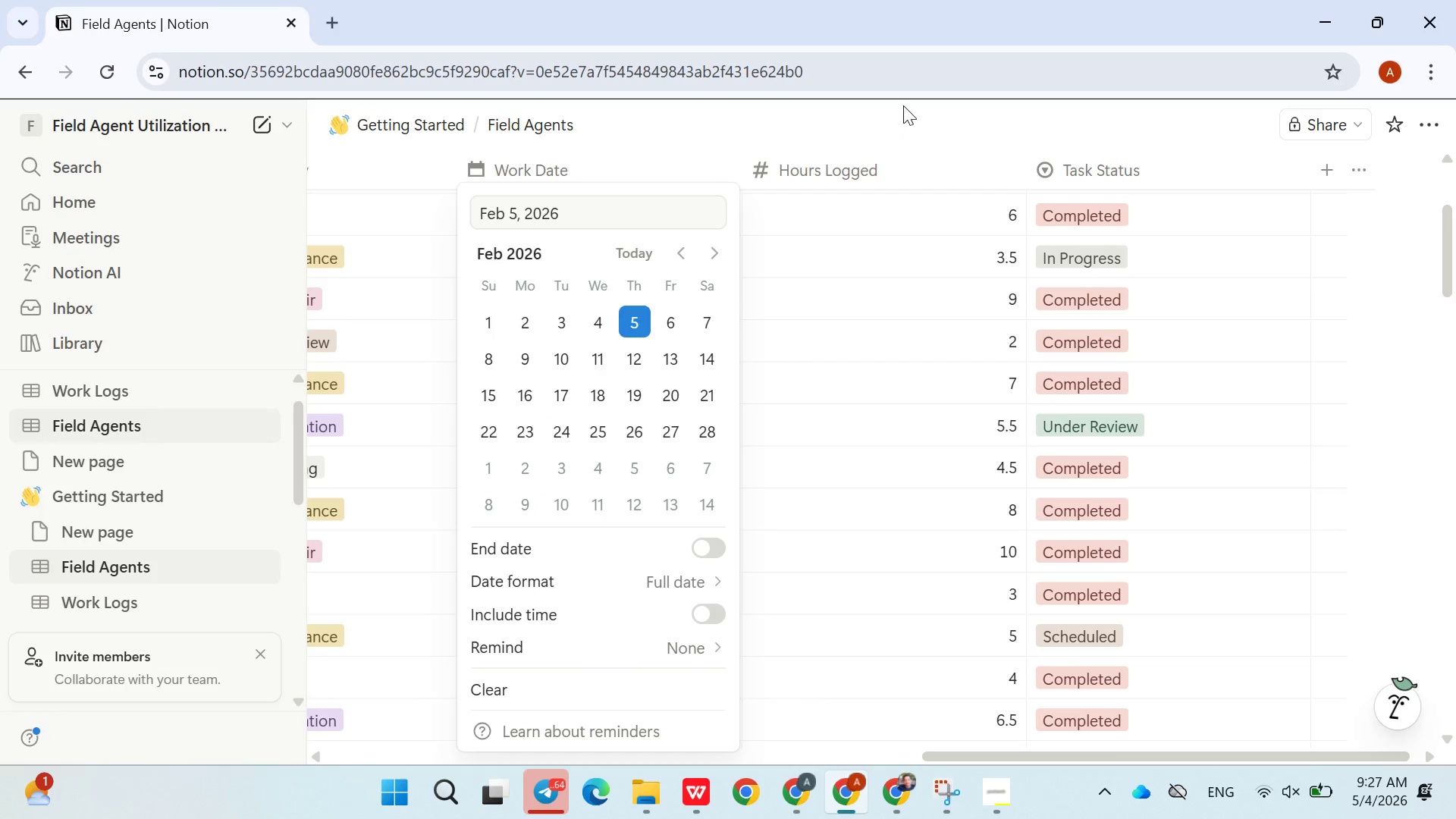 
left_click([903, 105])
 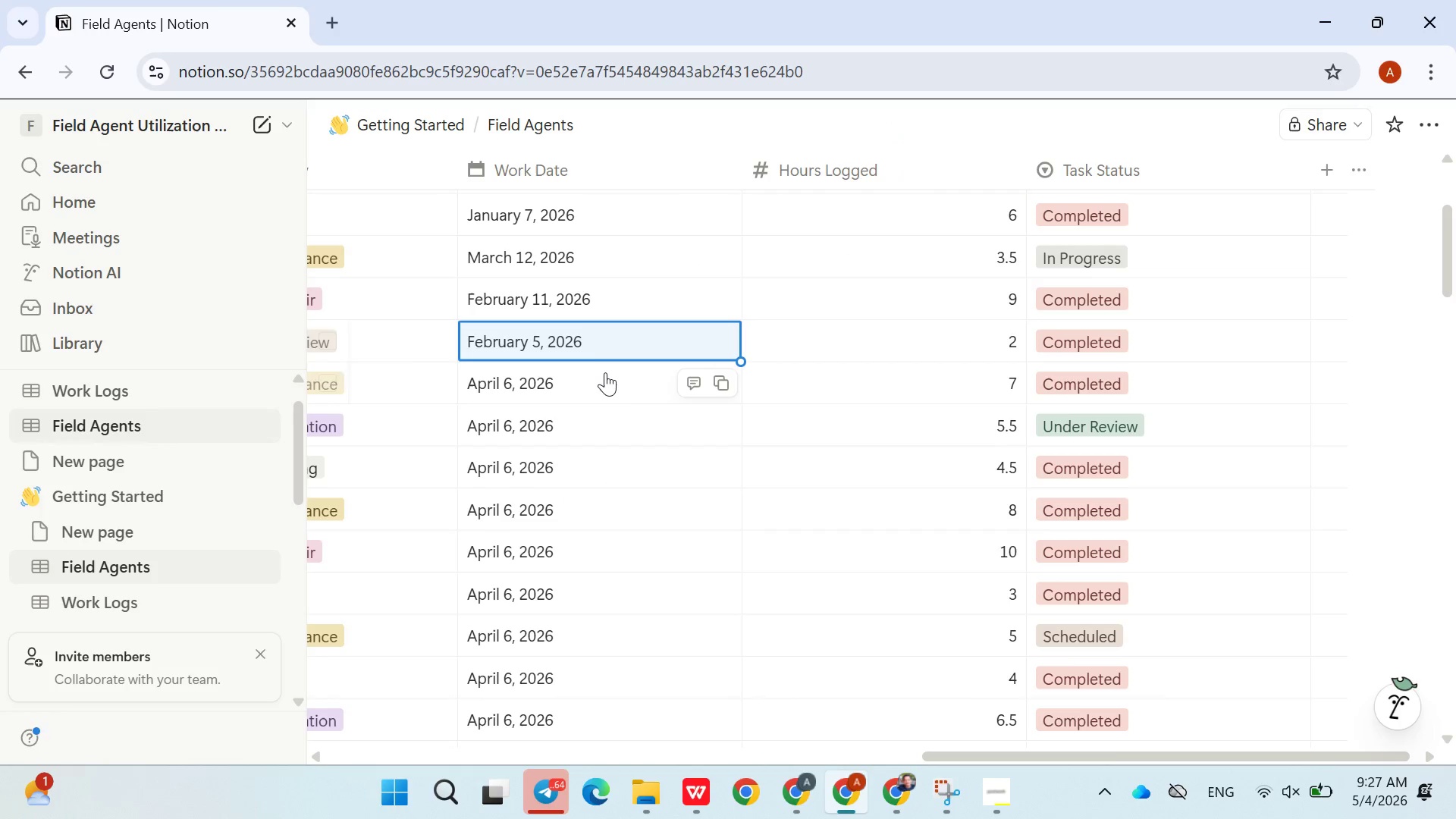 
left_click([606, 375])
 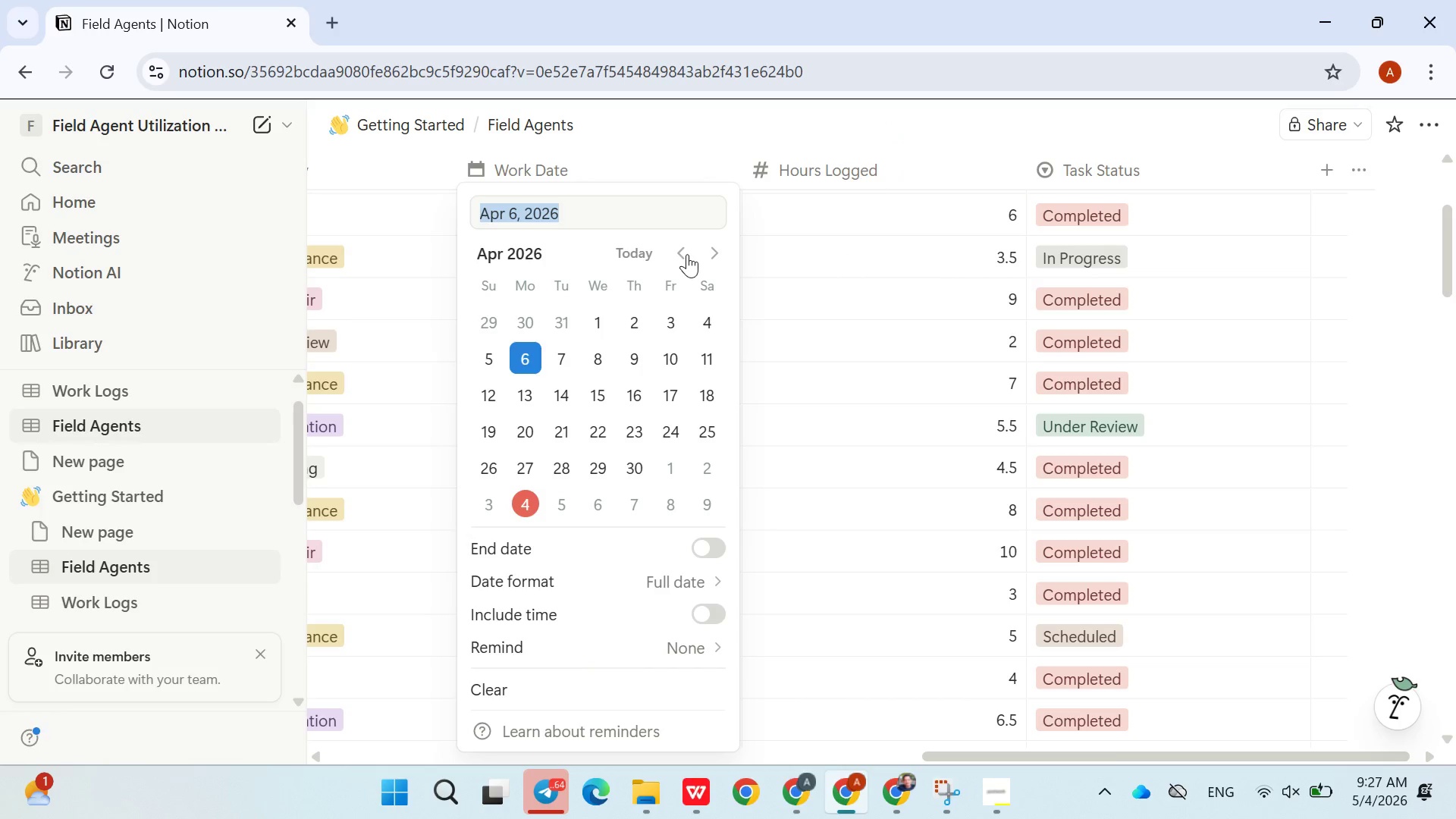 
double_click([690, 254])
 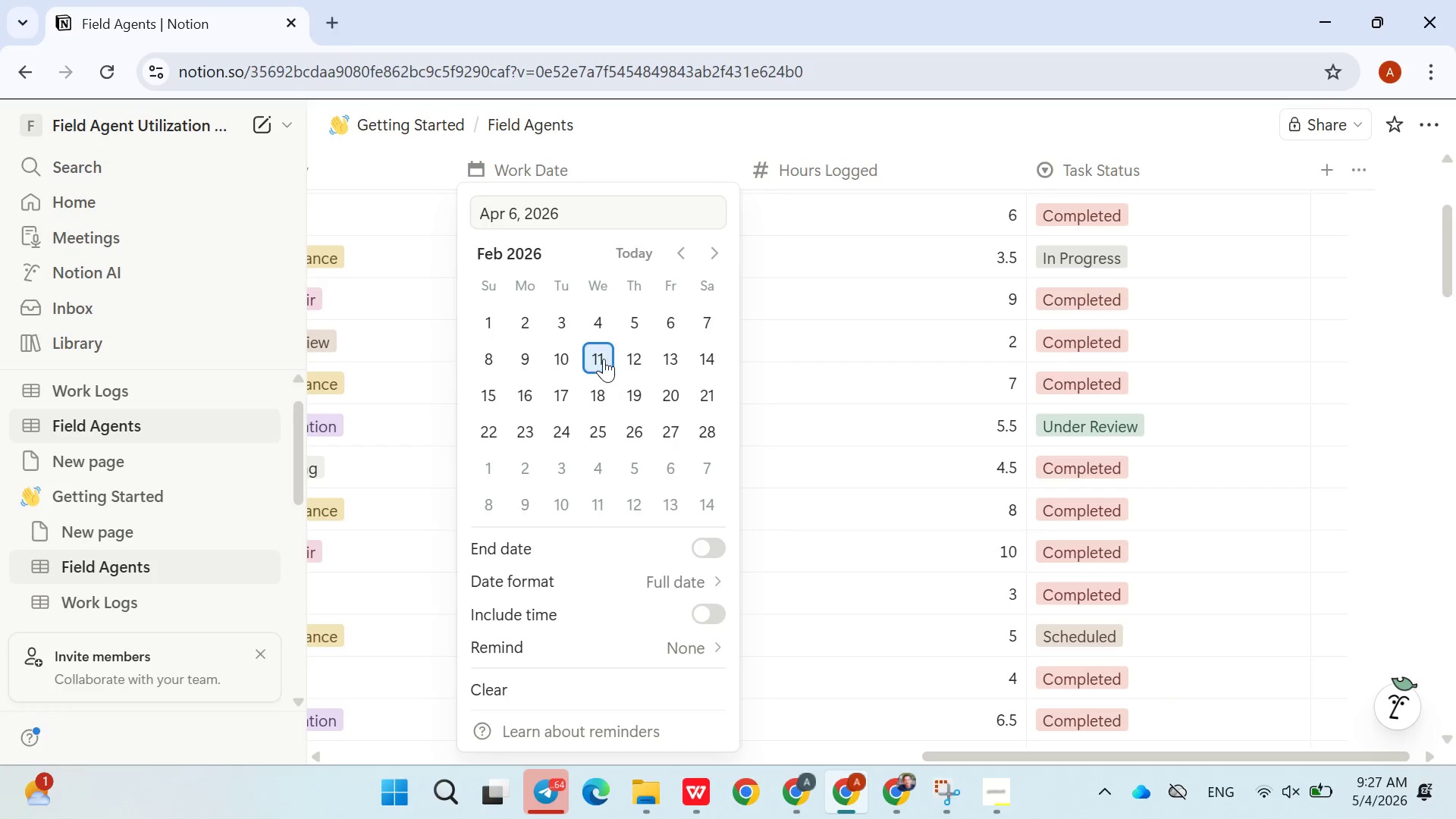 
left_click([602, 357])
 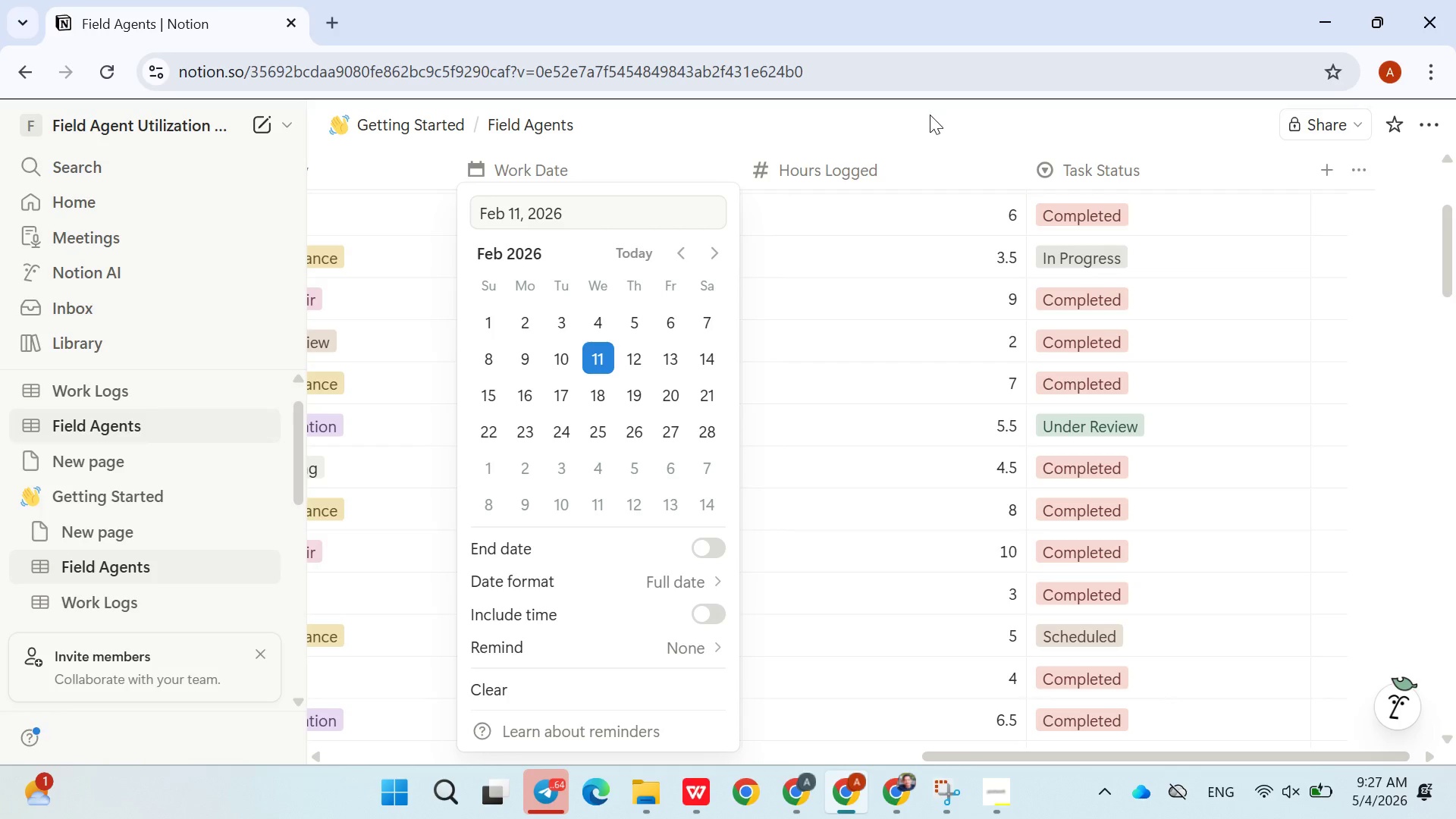 
left_click([930, 115])
 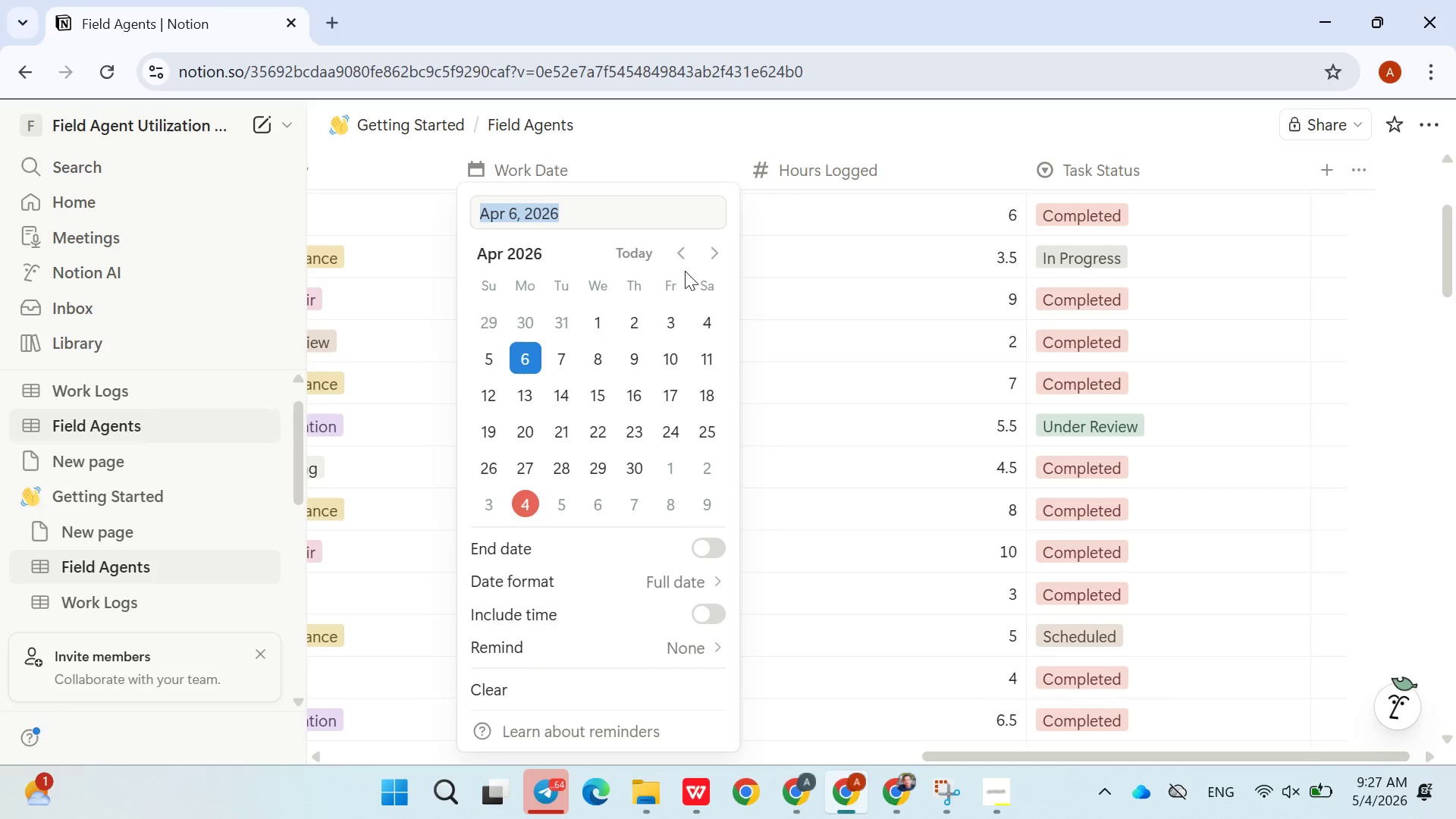 
left_click([678, 253])
 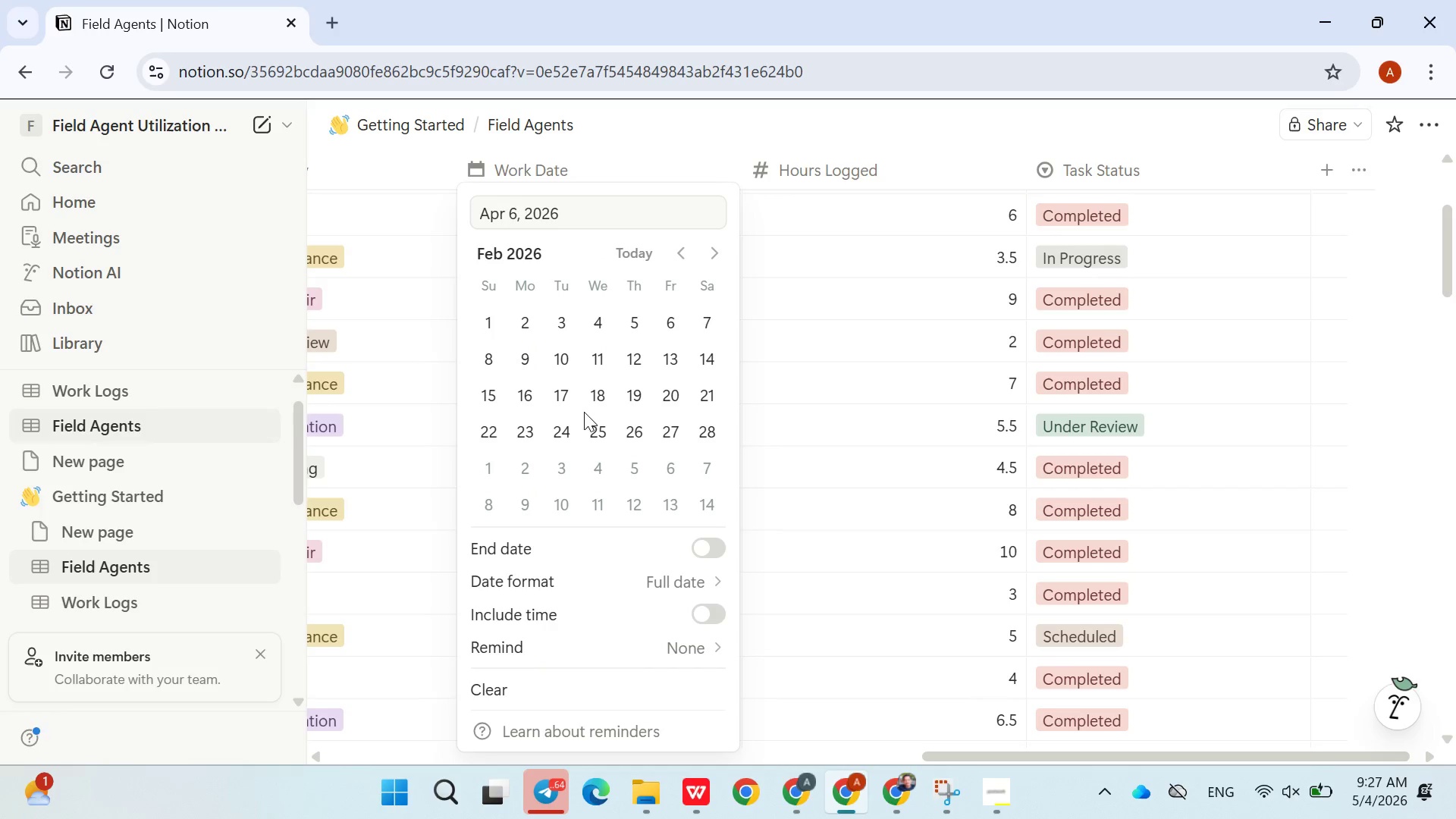 
double_click([593, 384])
 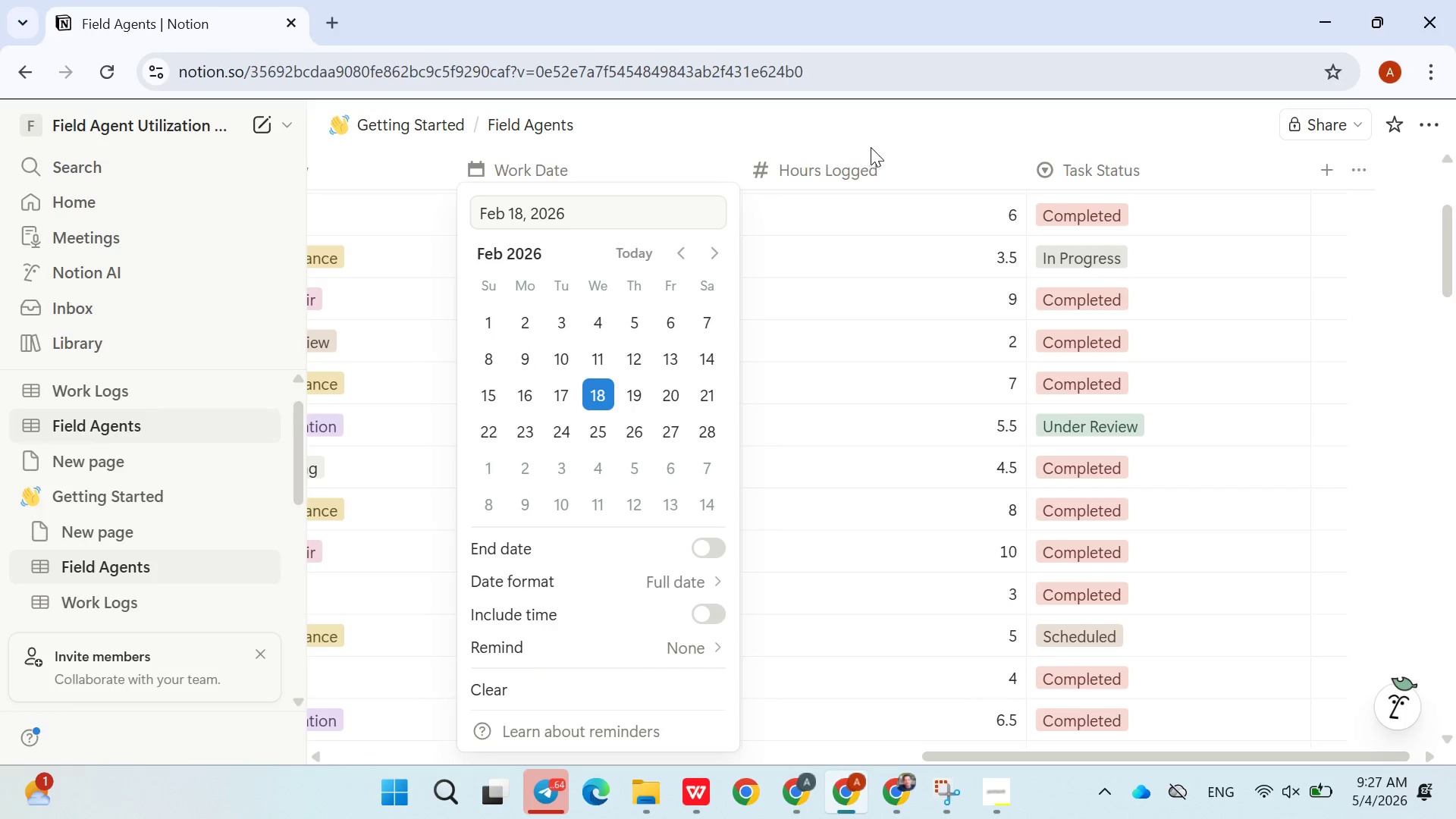 
left_click([878, 140])
 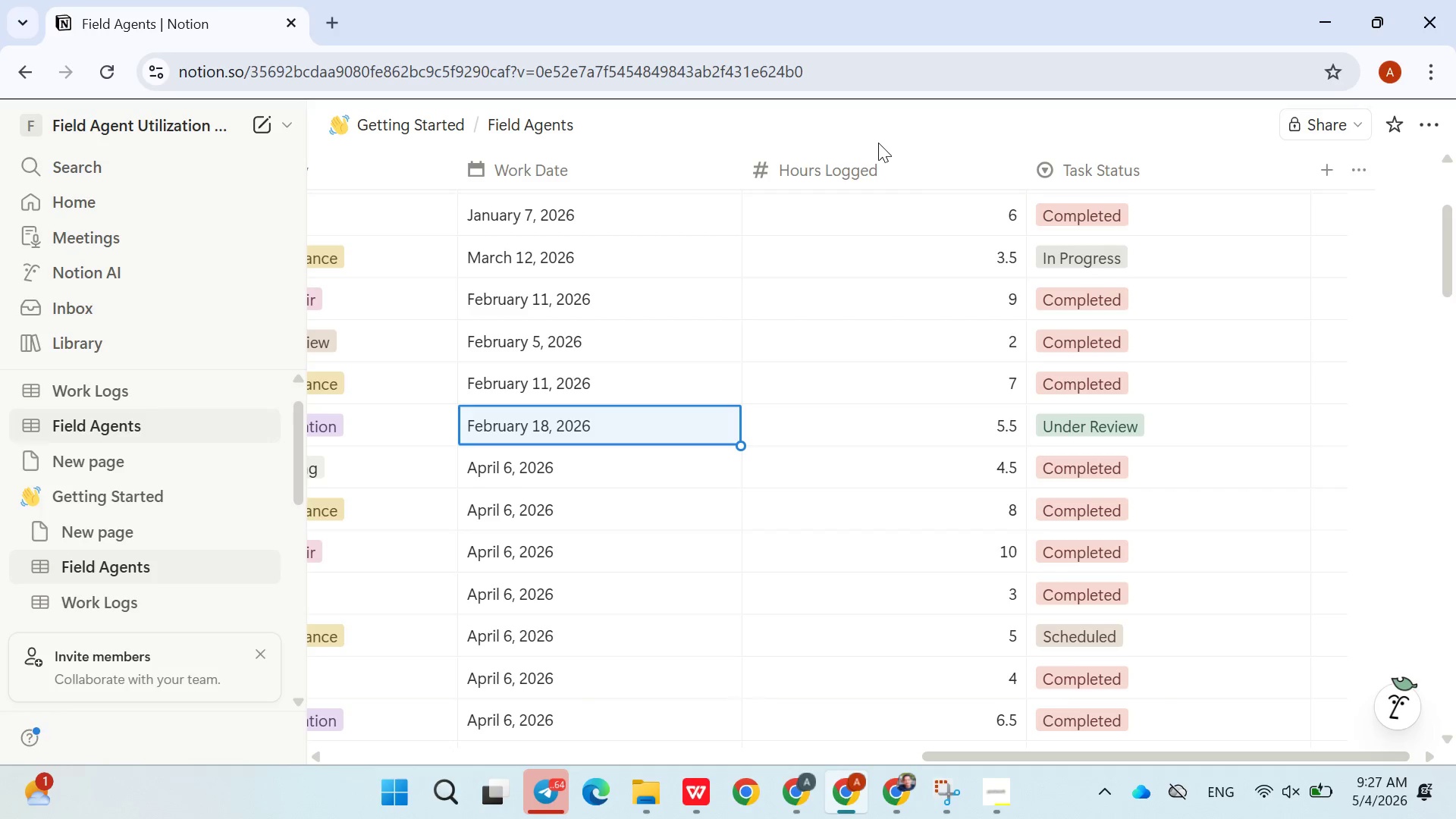 
wait(6.95)
 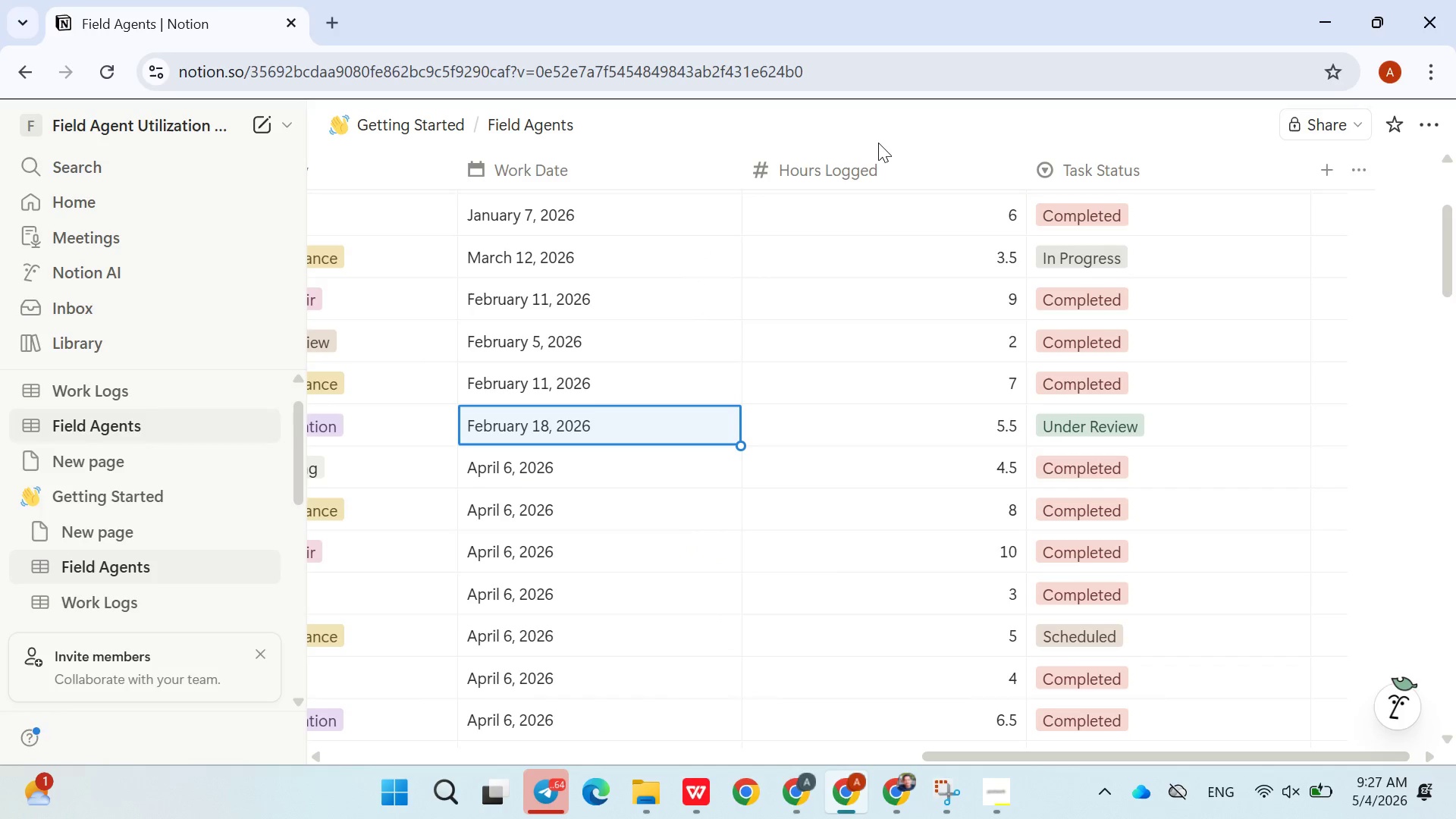 
left_click([602, 453])
 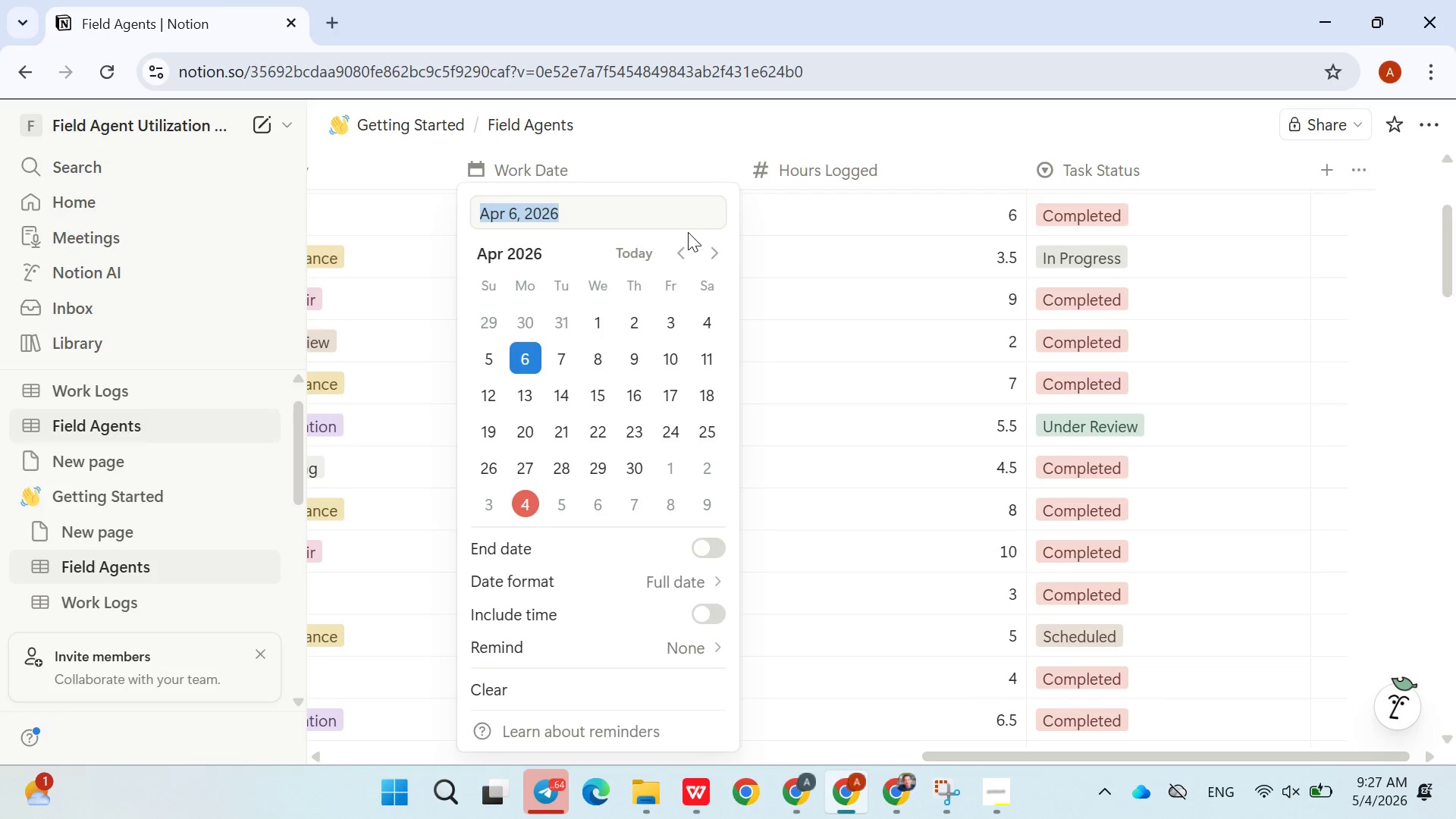 
left_click([679, 244])
 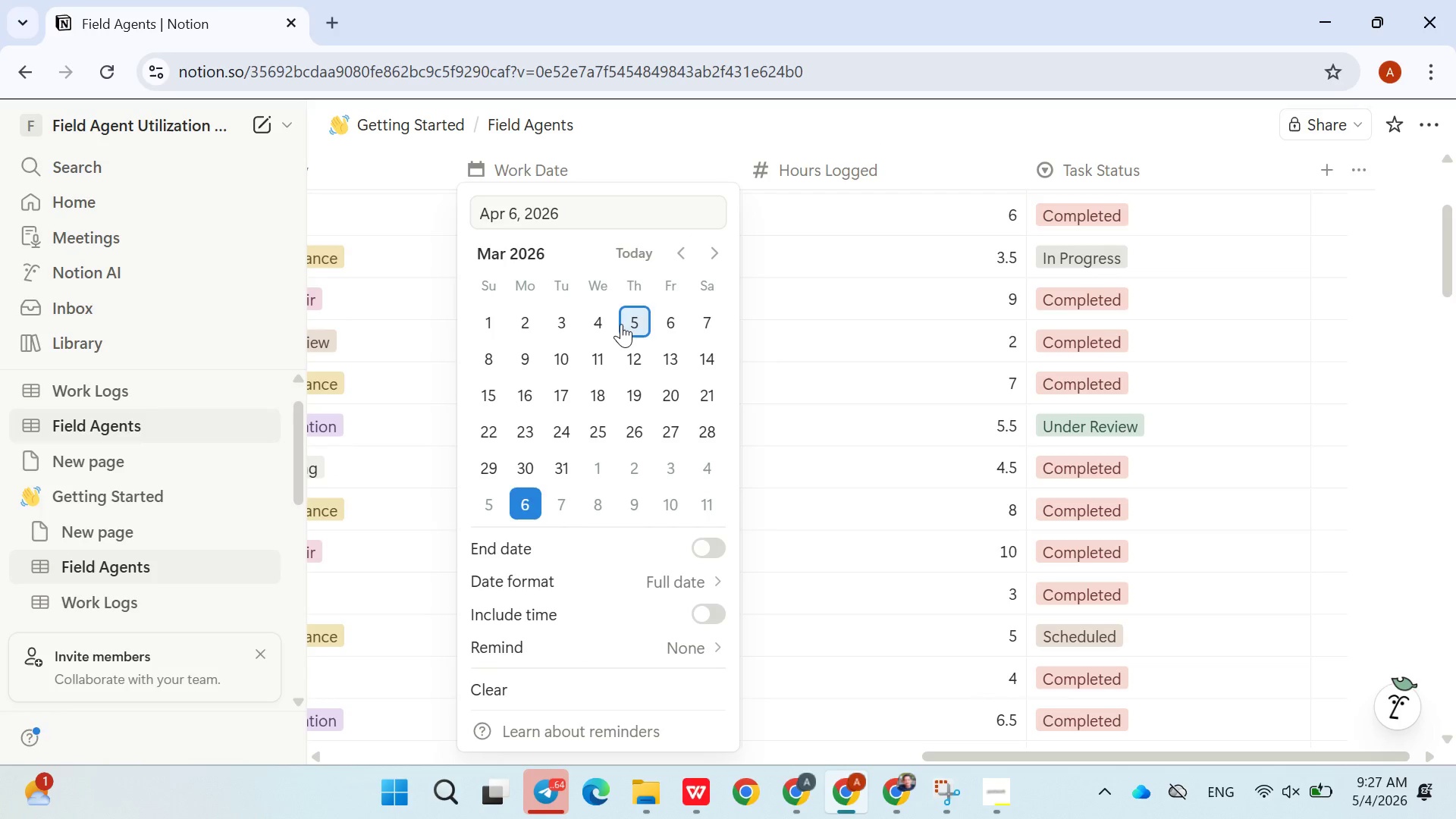 
left_click([621, 324])
 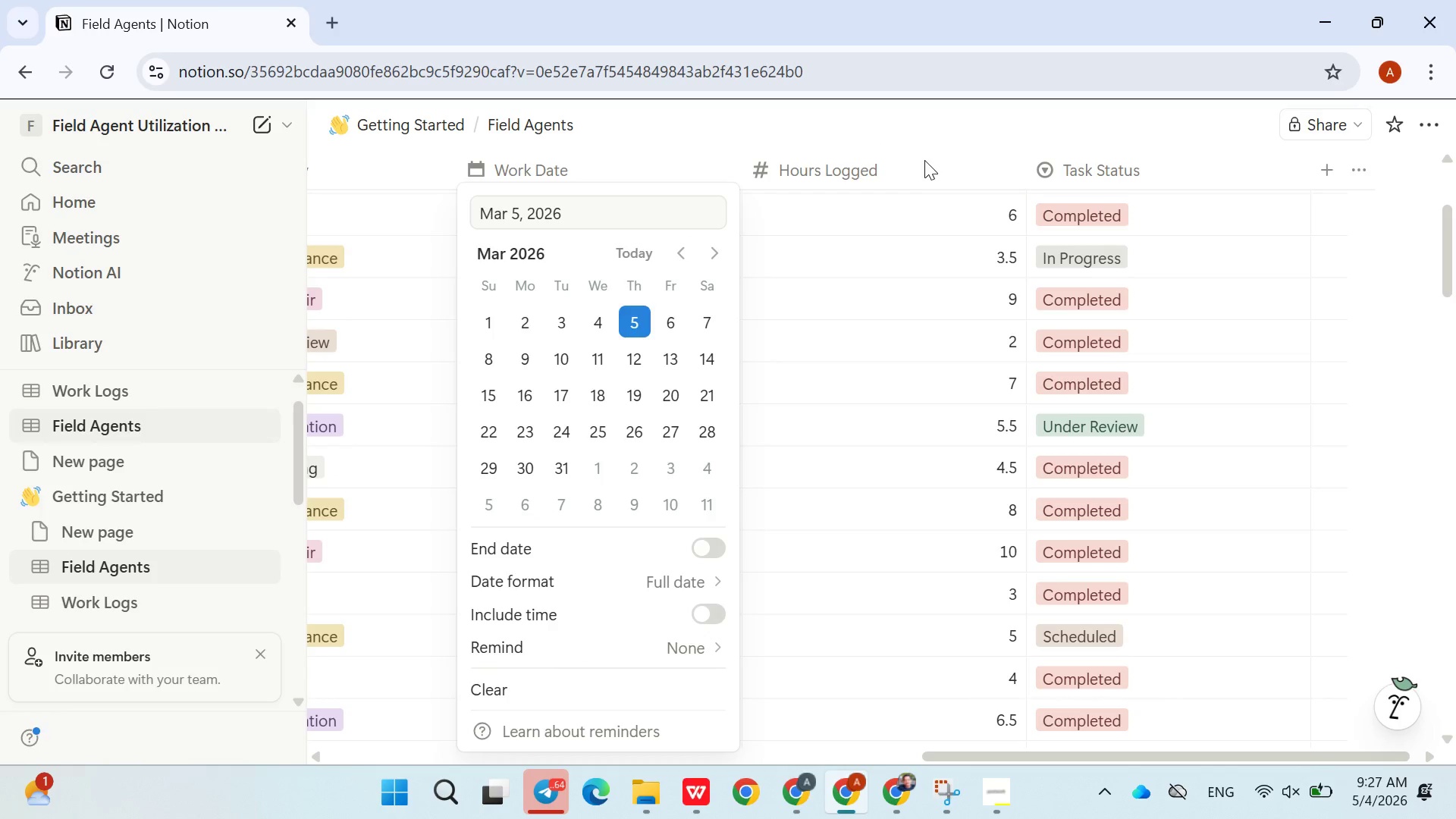 
left_click([924, 160])
 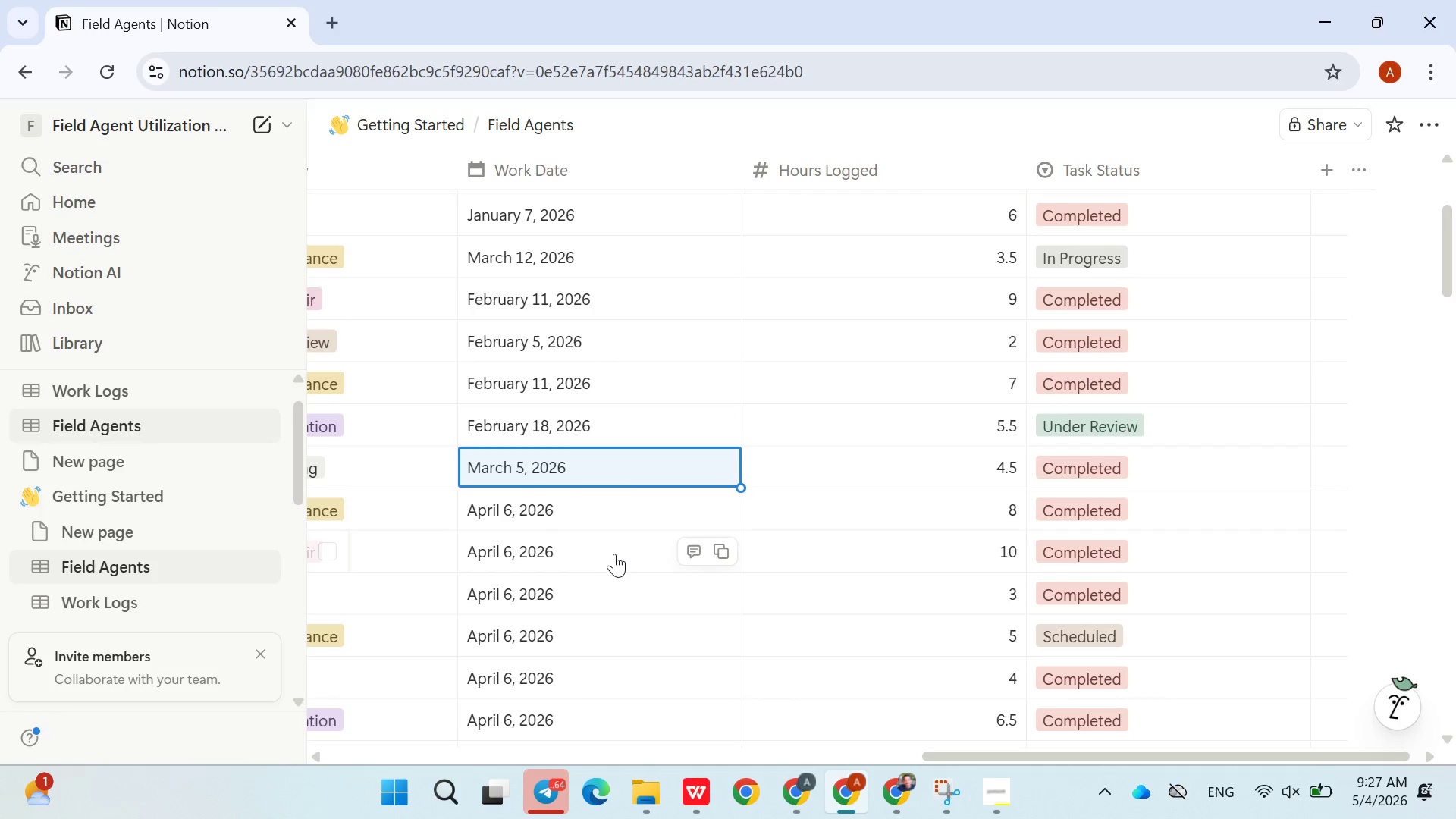 
scroll: coordinate [611, 520], scroll_direction: down, amount: 3.0
 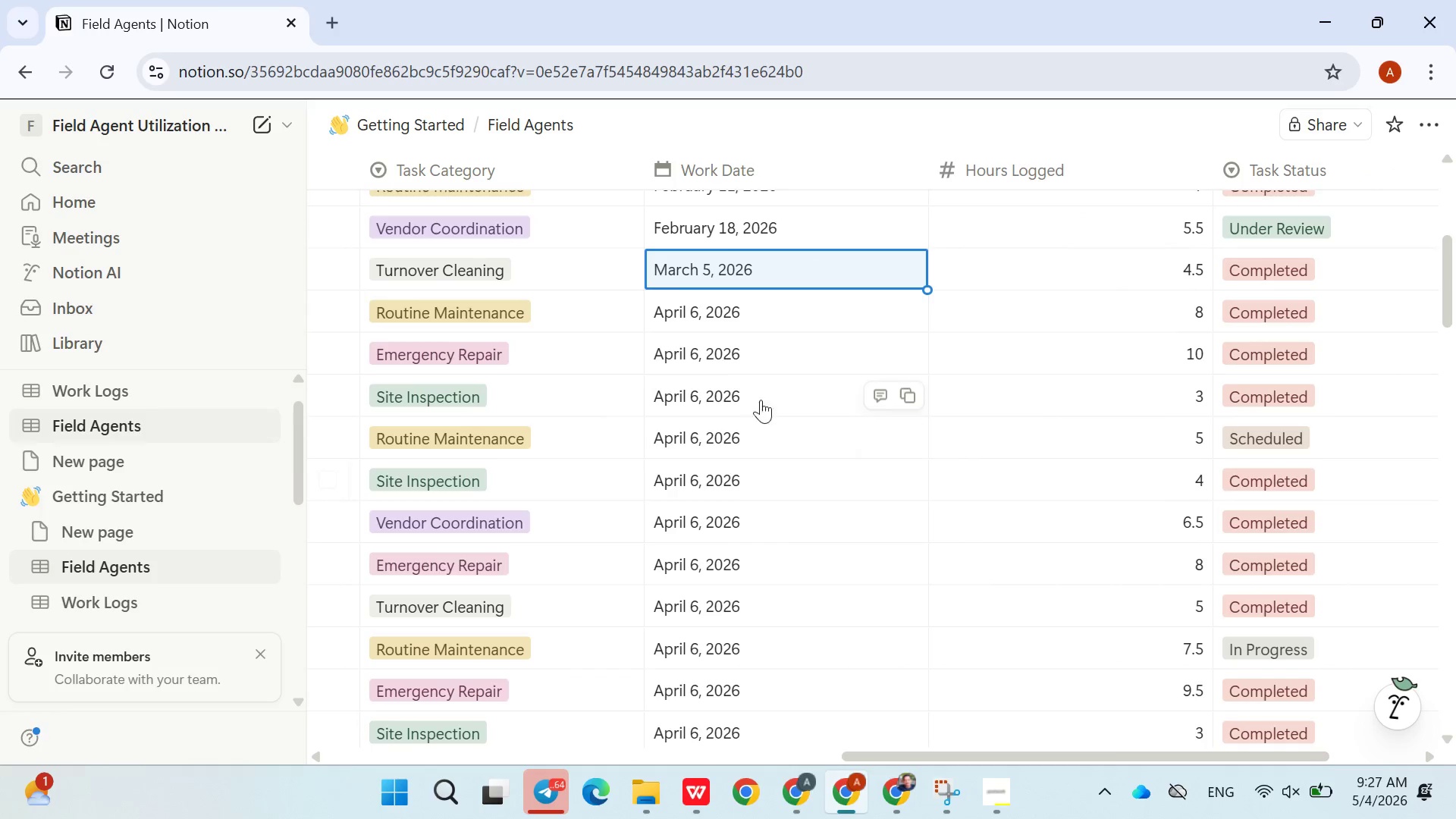 
left_click([764, 300])
 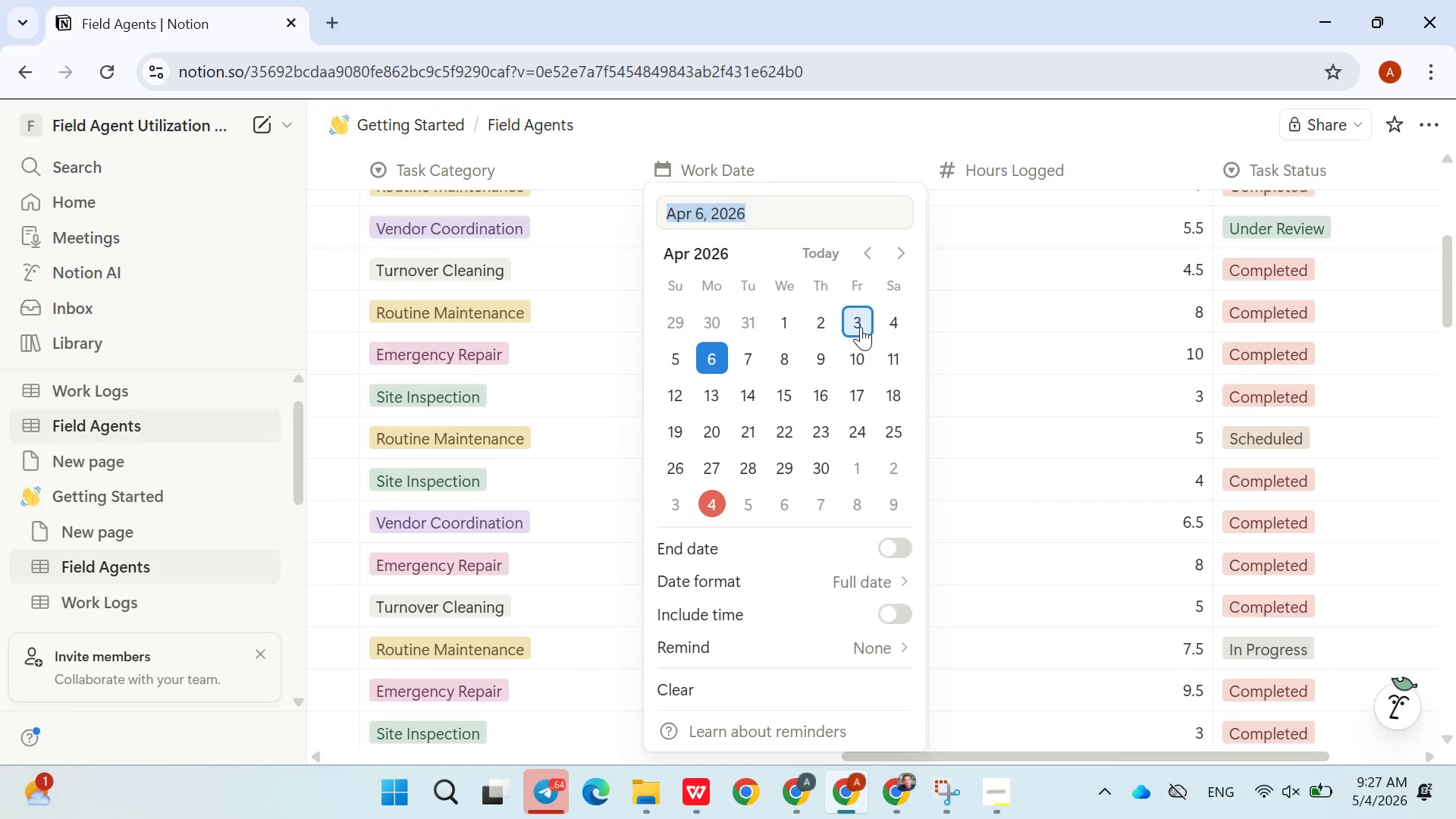 
left_click([774, 318])
 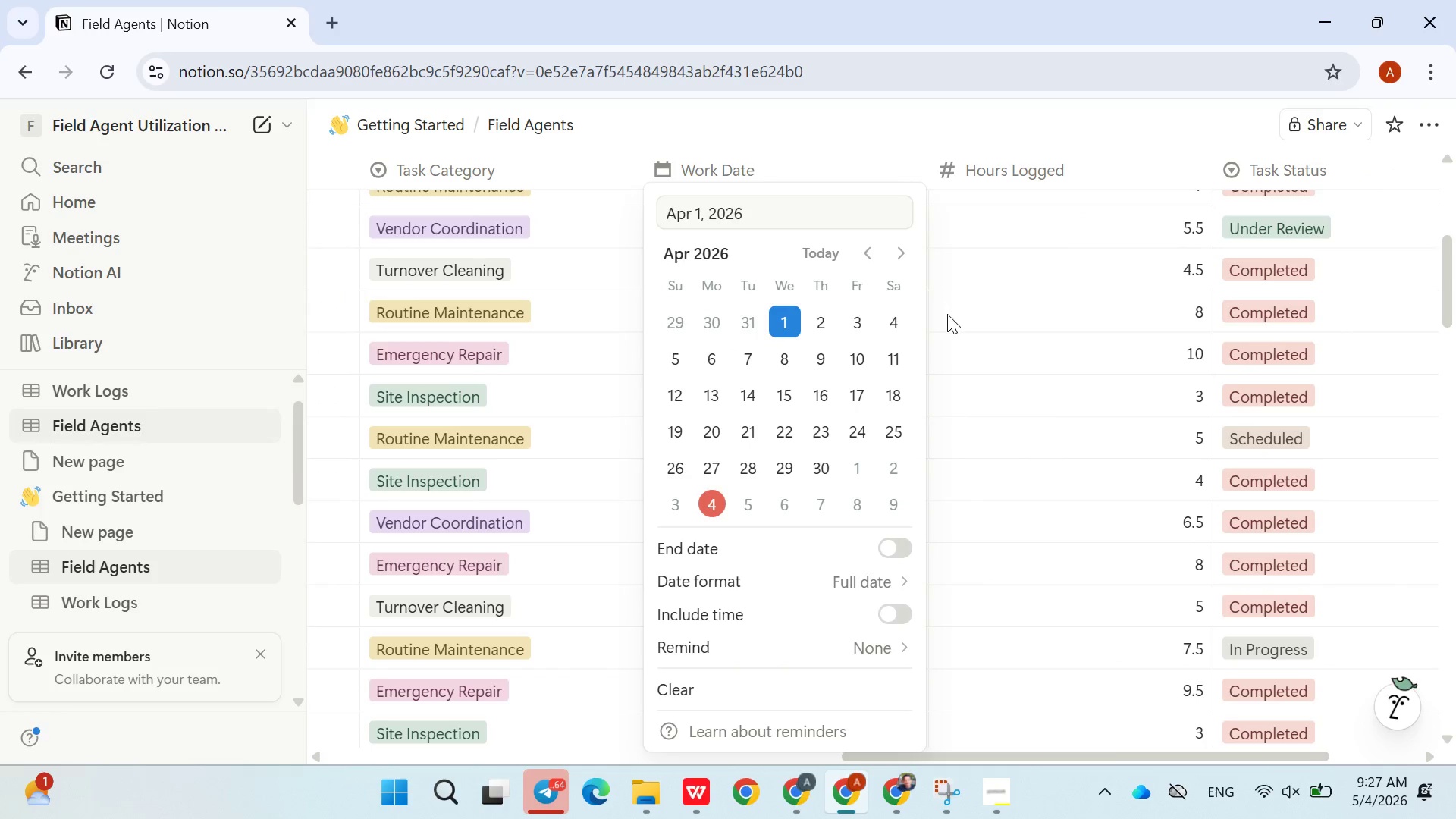 
left_click([947, 315])
 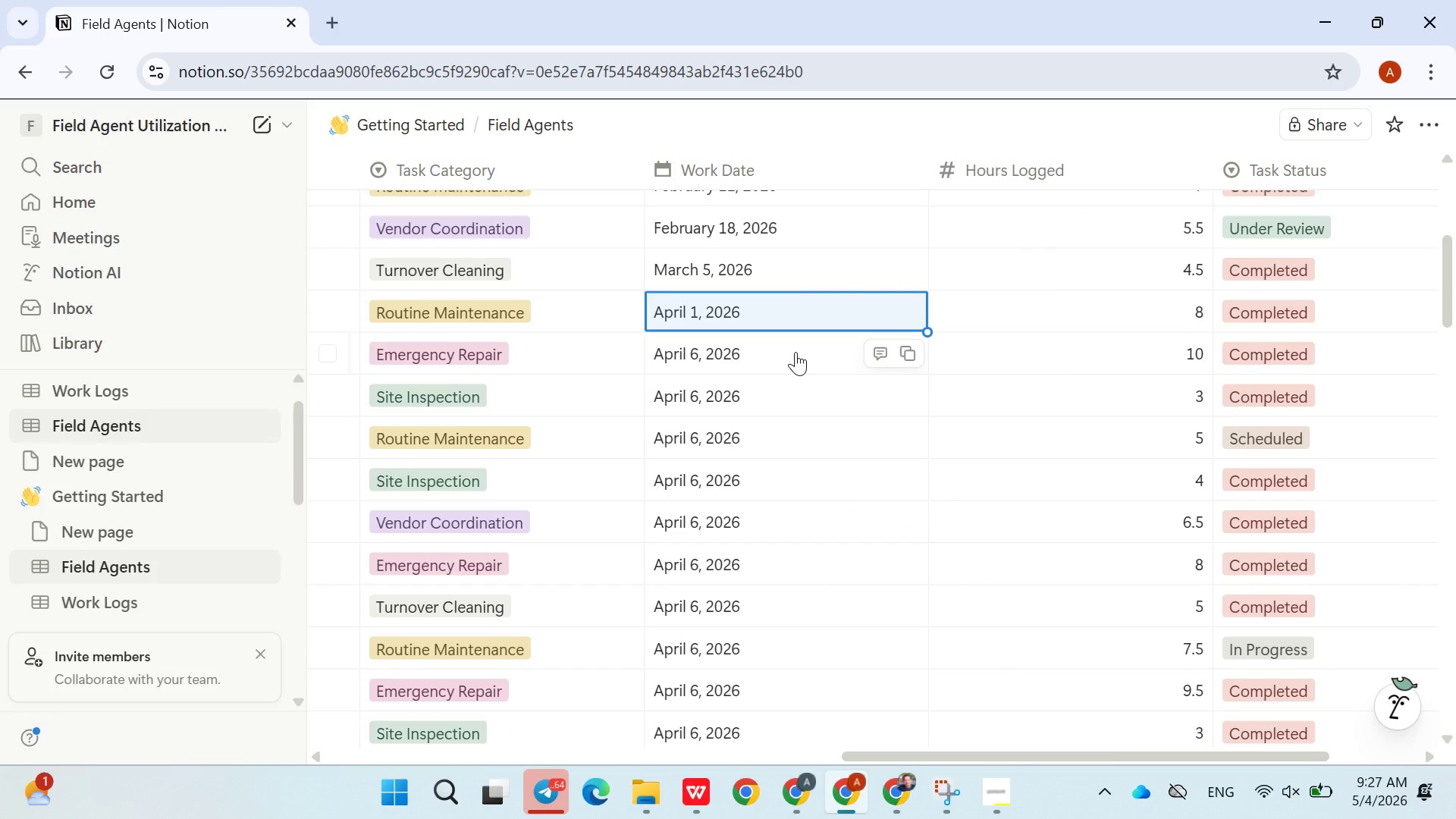 
left_click([795, 352])
 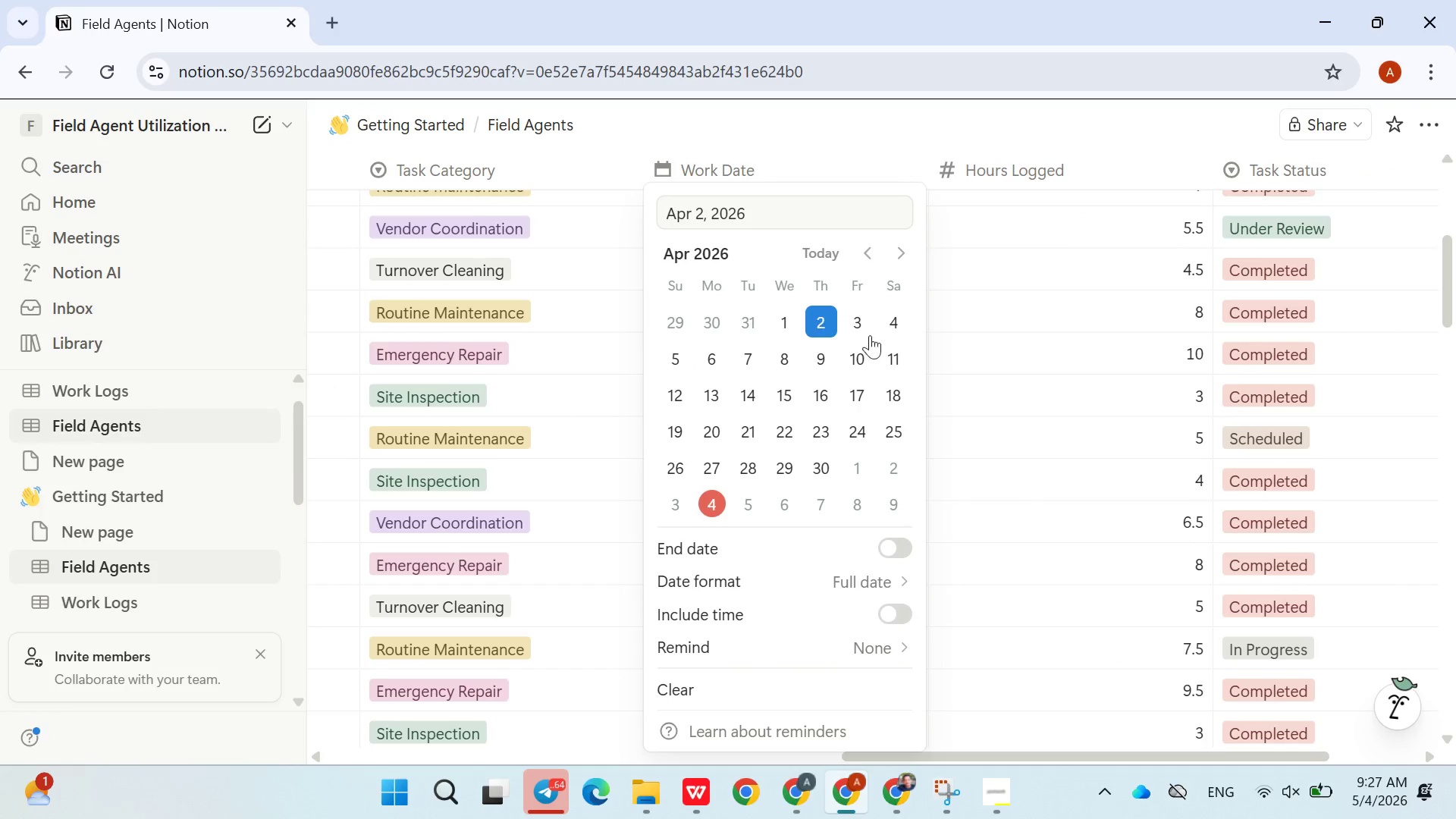 
double_click([983, 398])
 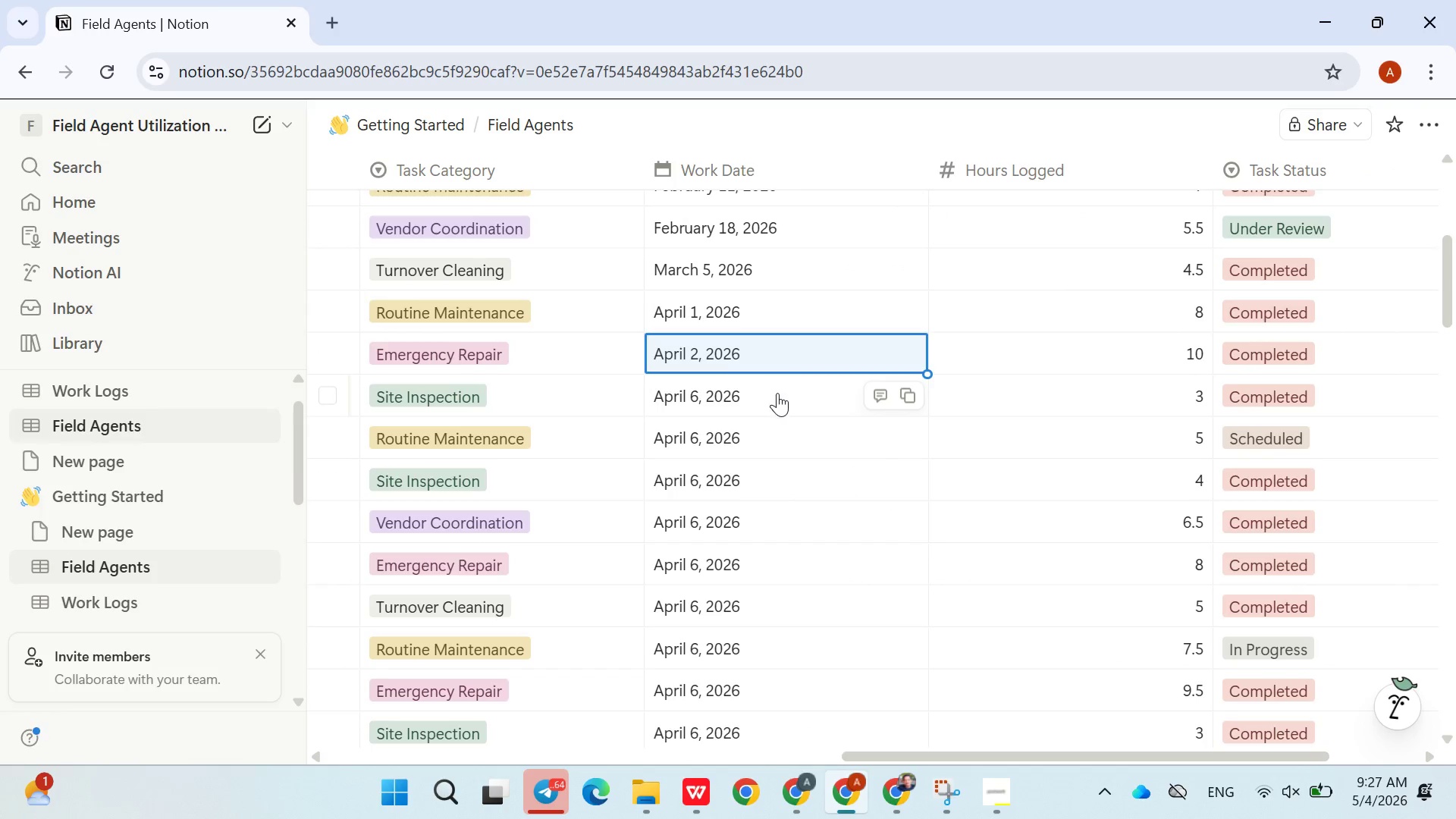 
left_click([777, 394])
 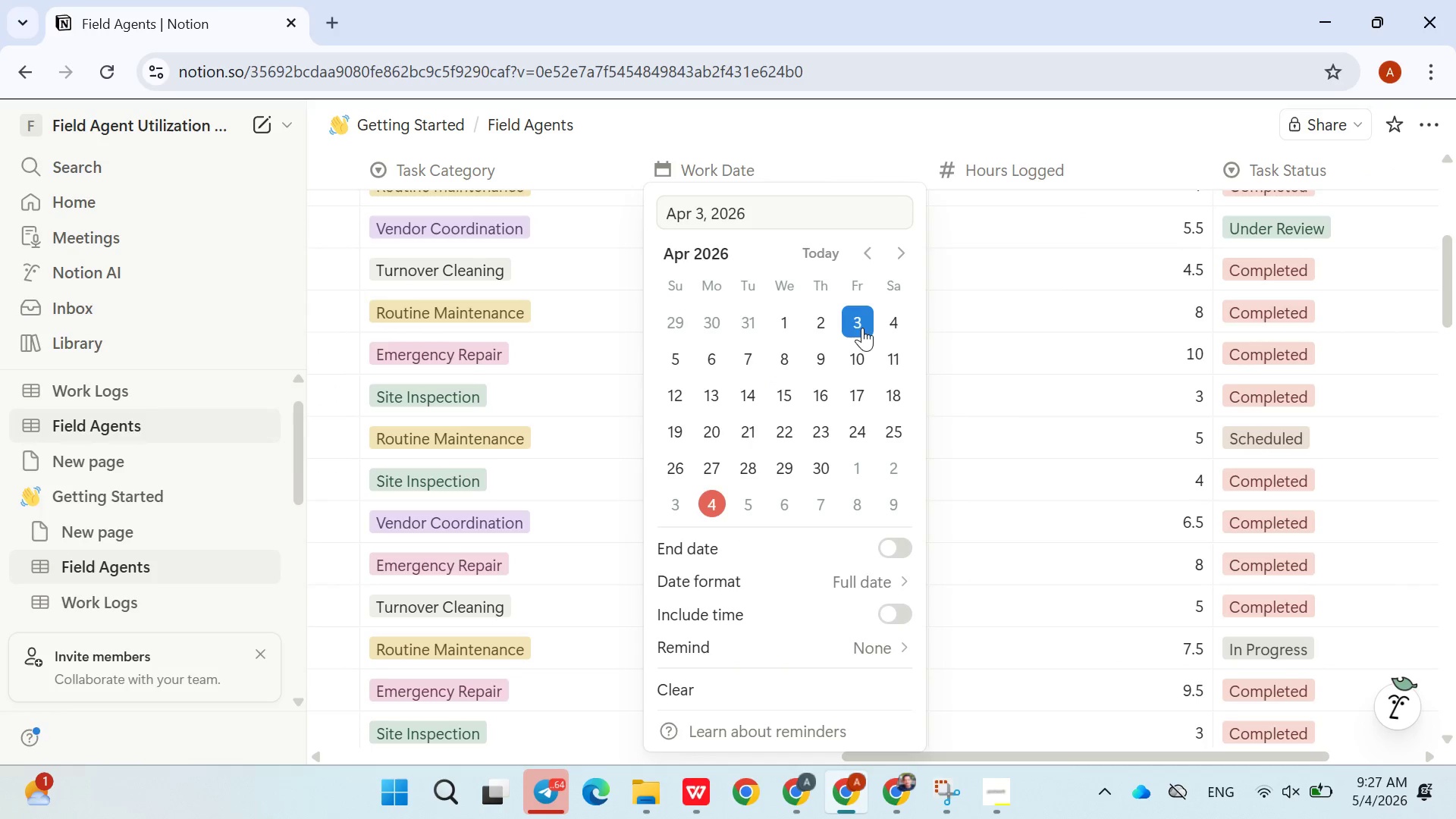 
double_click([1019, 400])
 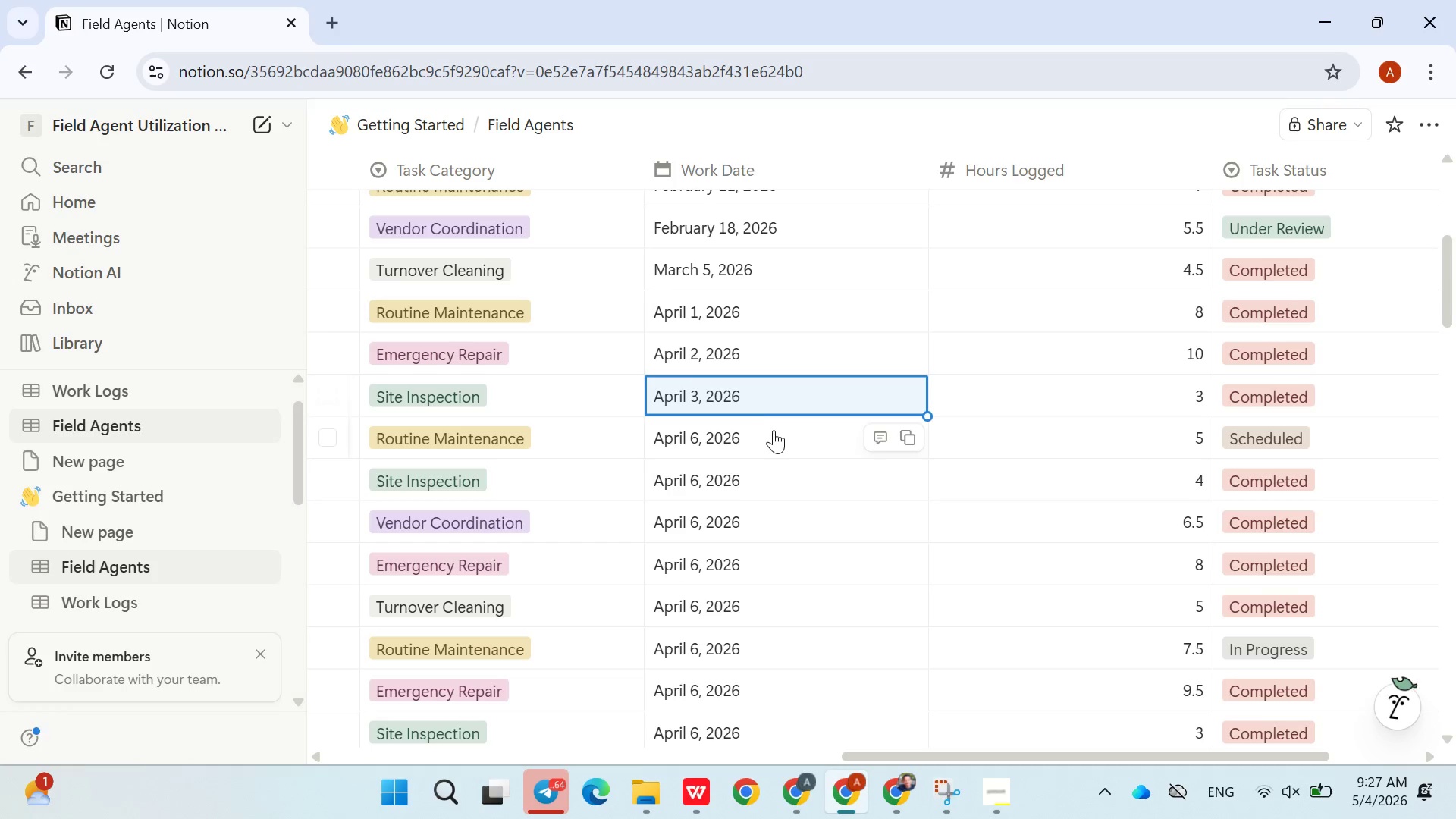 
left_click([774, 430])
 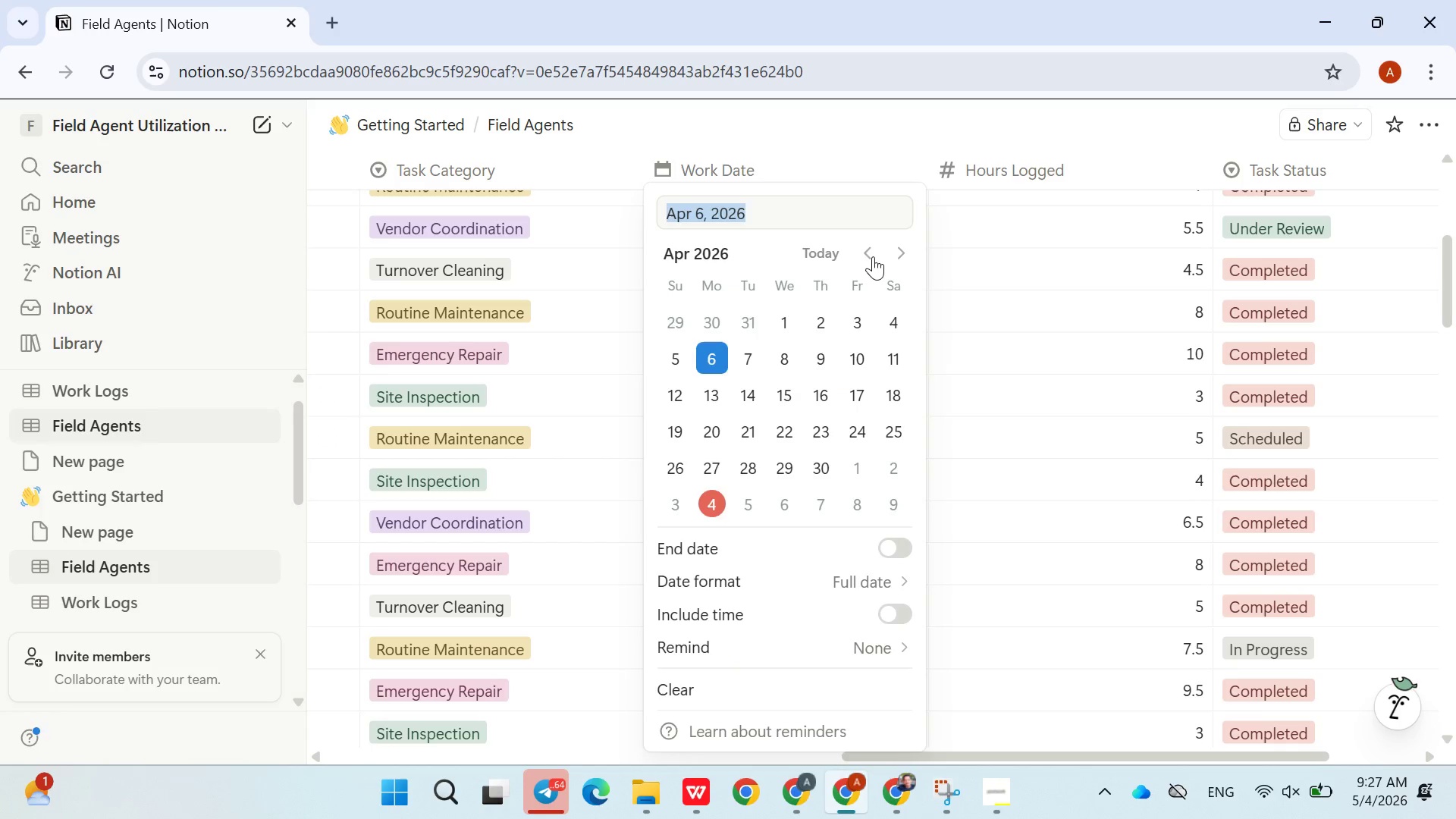 
double_click([873, 256])
 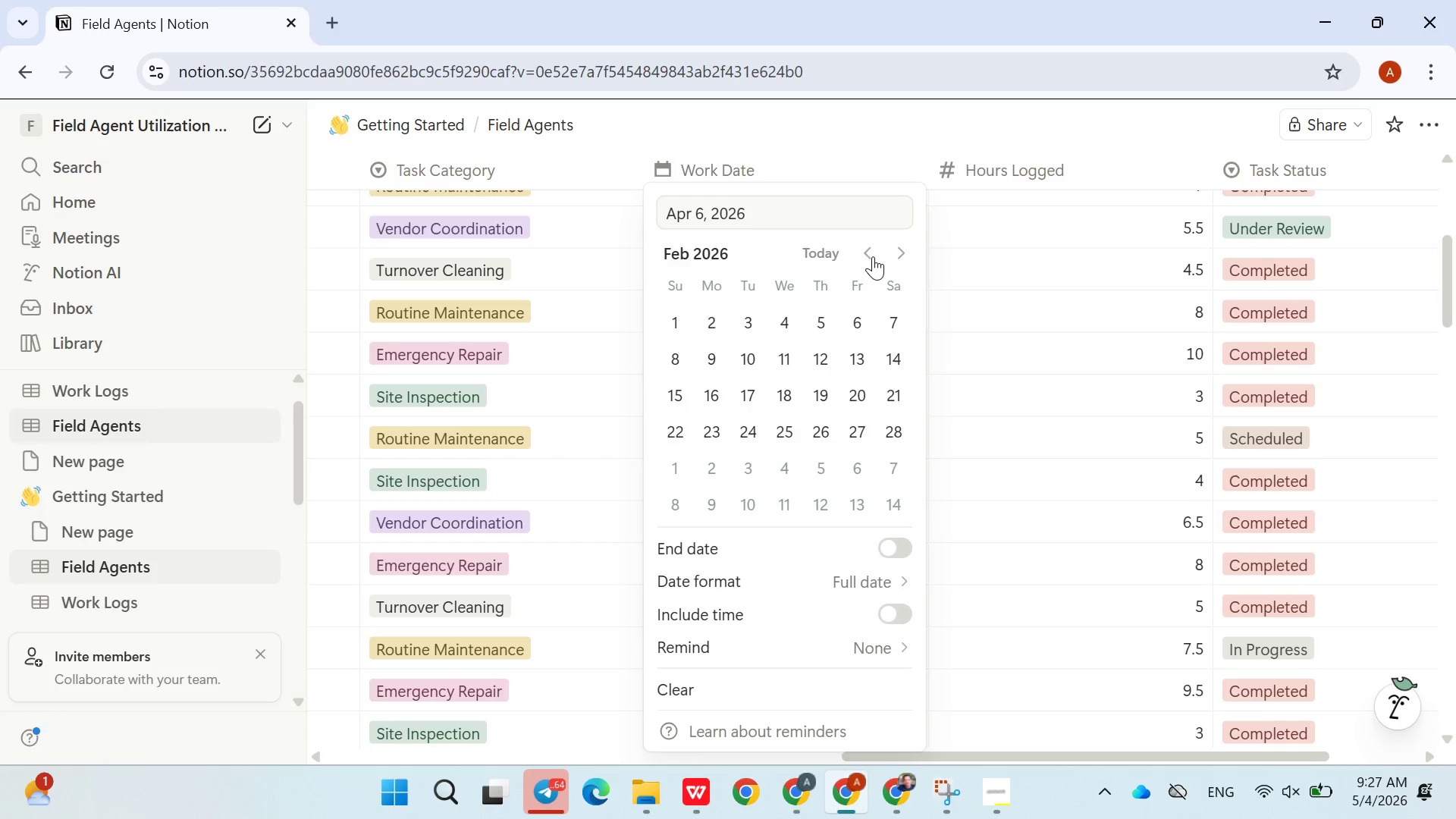 
triple_click([873, 256])
 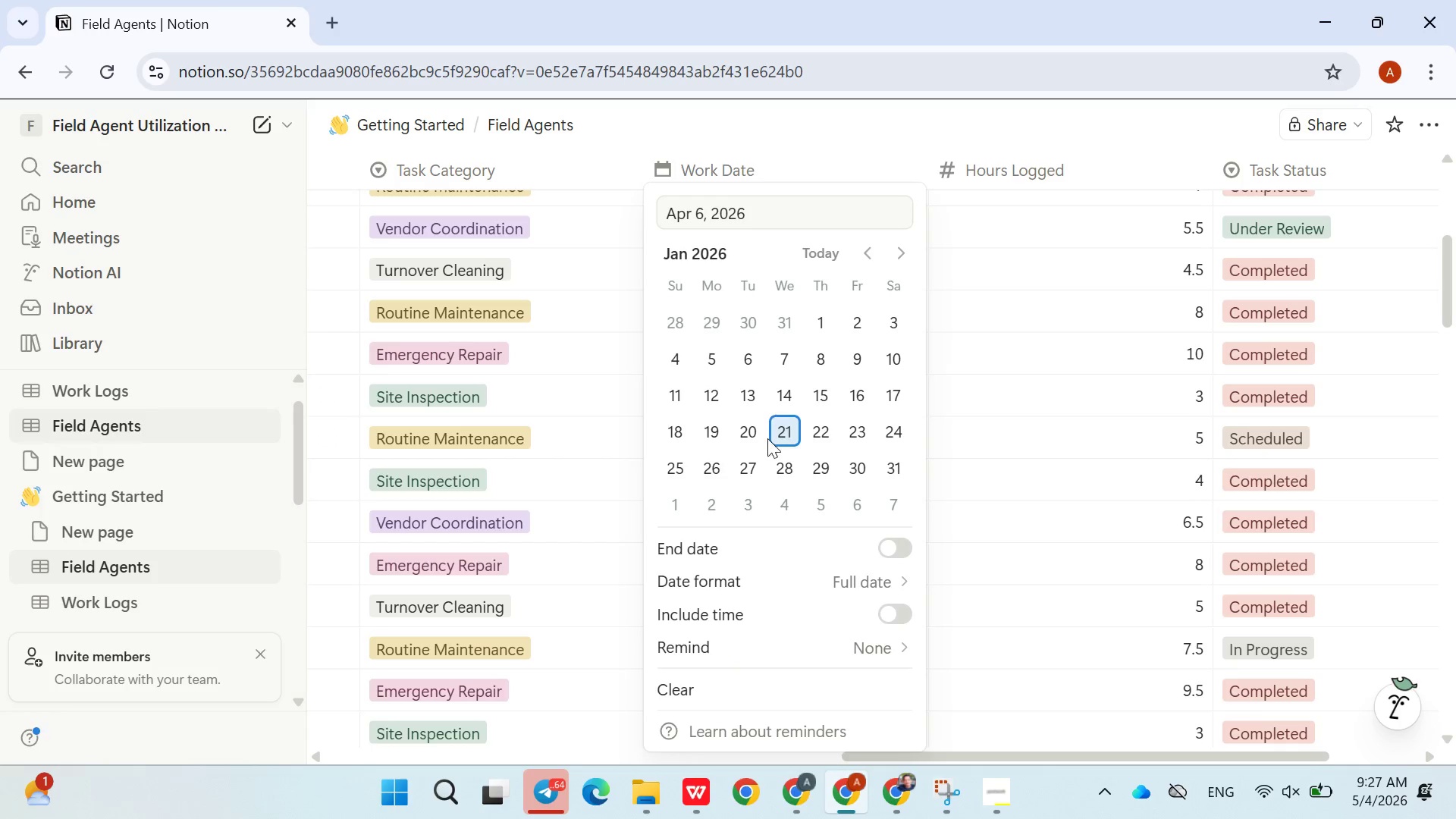 
left_click([767, 438])
 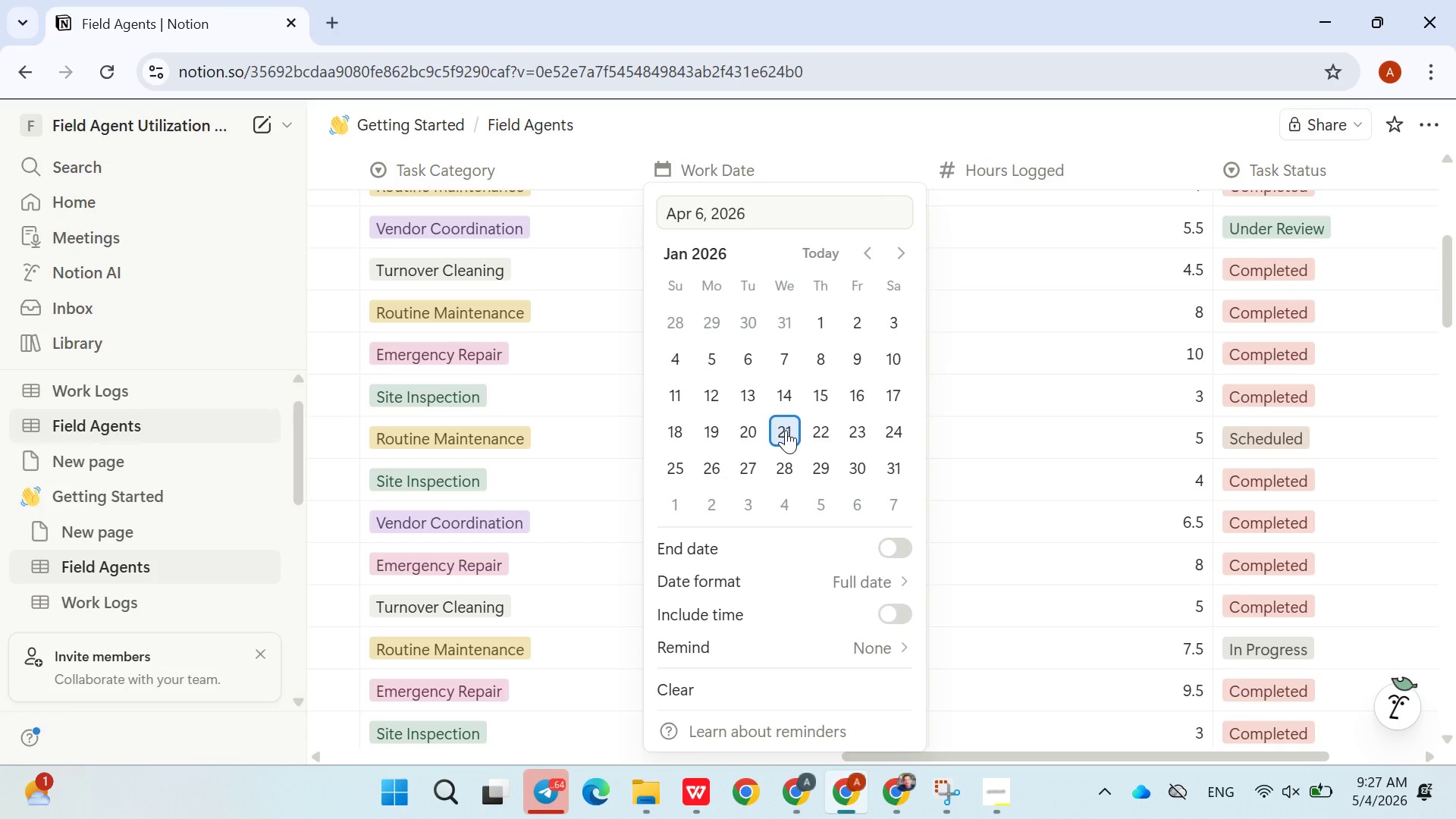 
left_click([786, 430])
 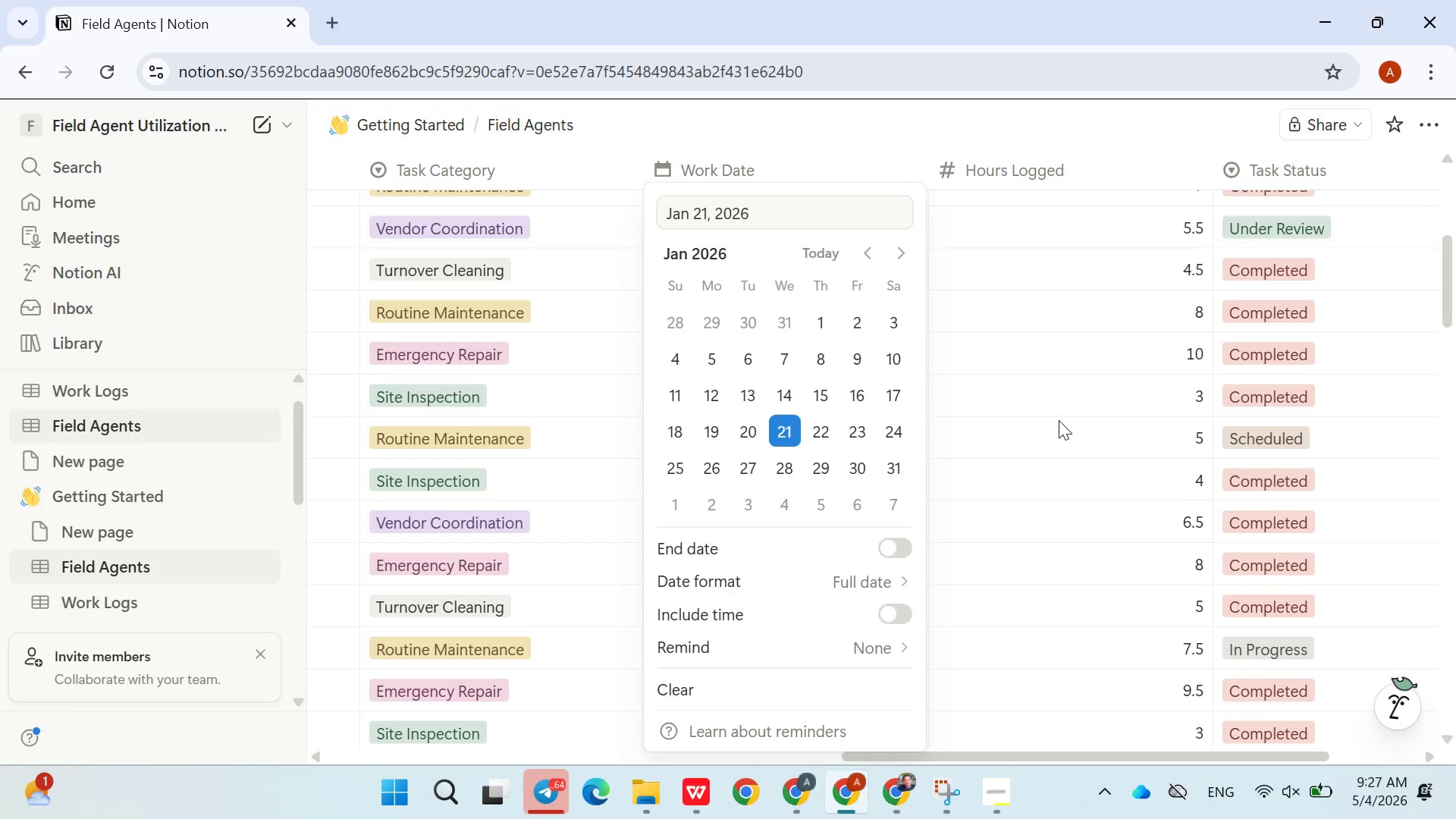 
left_click([1059, 420])
 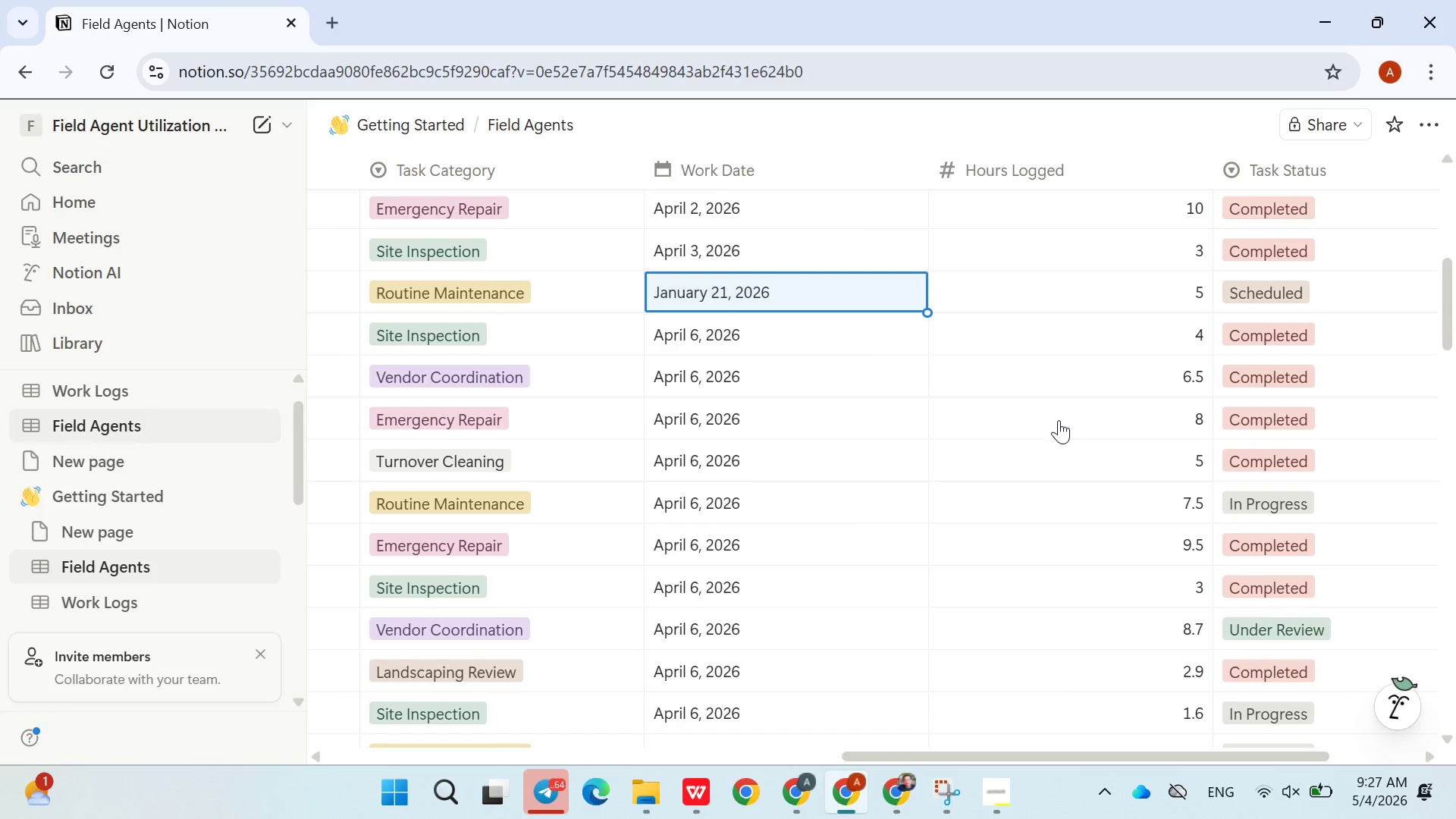 
wait(6.92)
 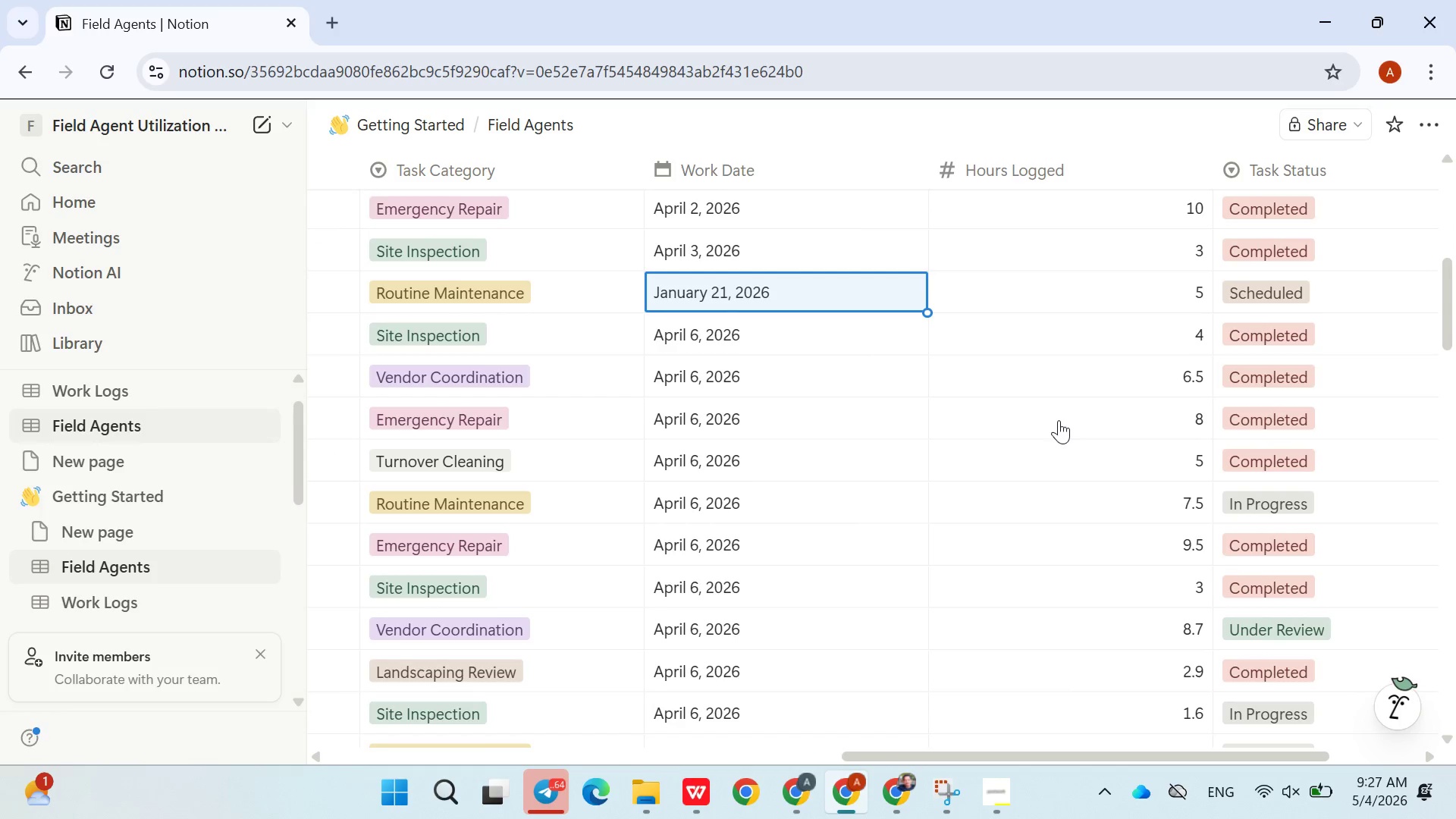 
left_click([761, 319])
 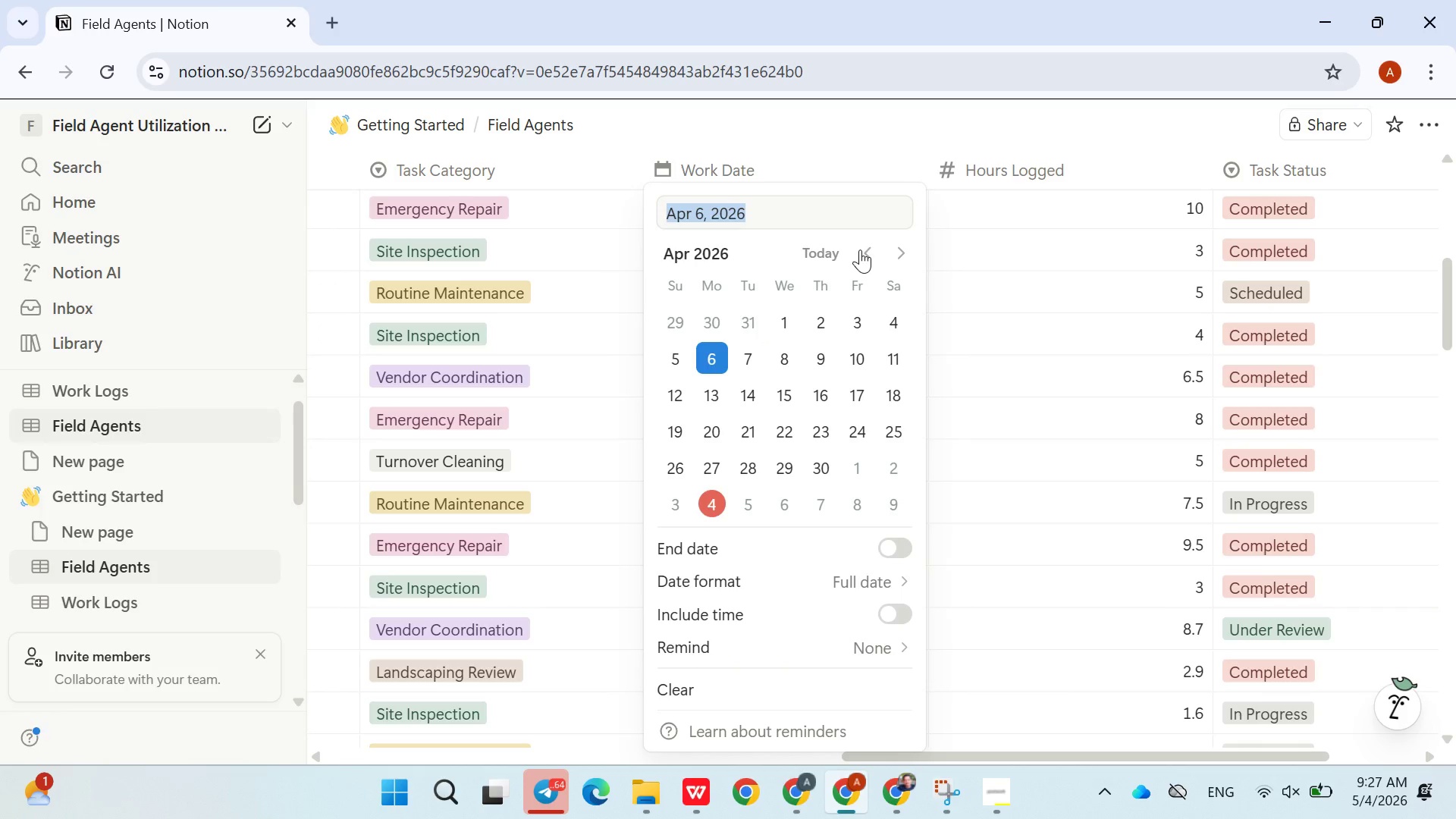 
double_click([860, 249])
 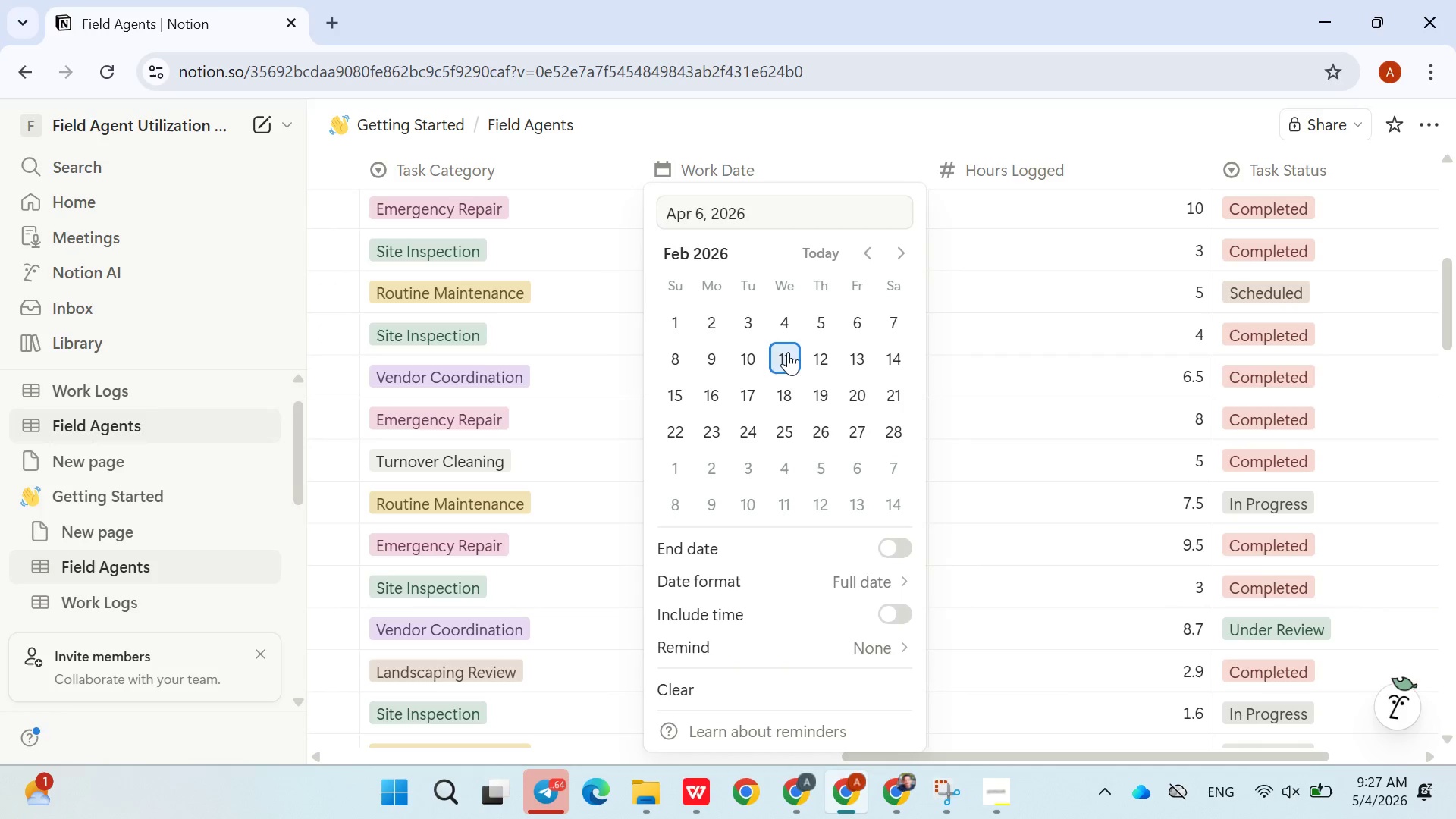 
left_click([788, 352])
 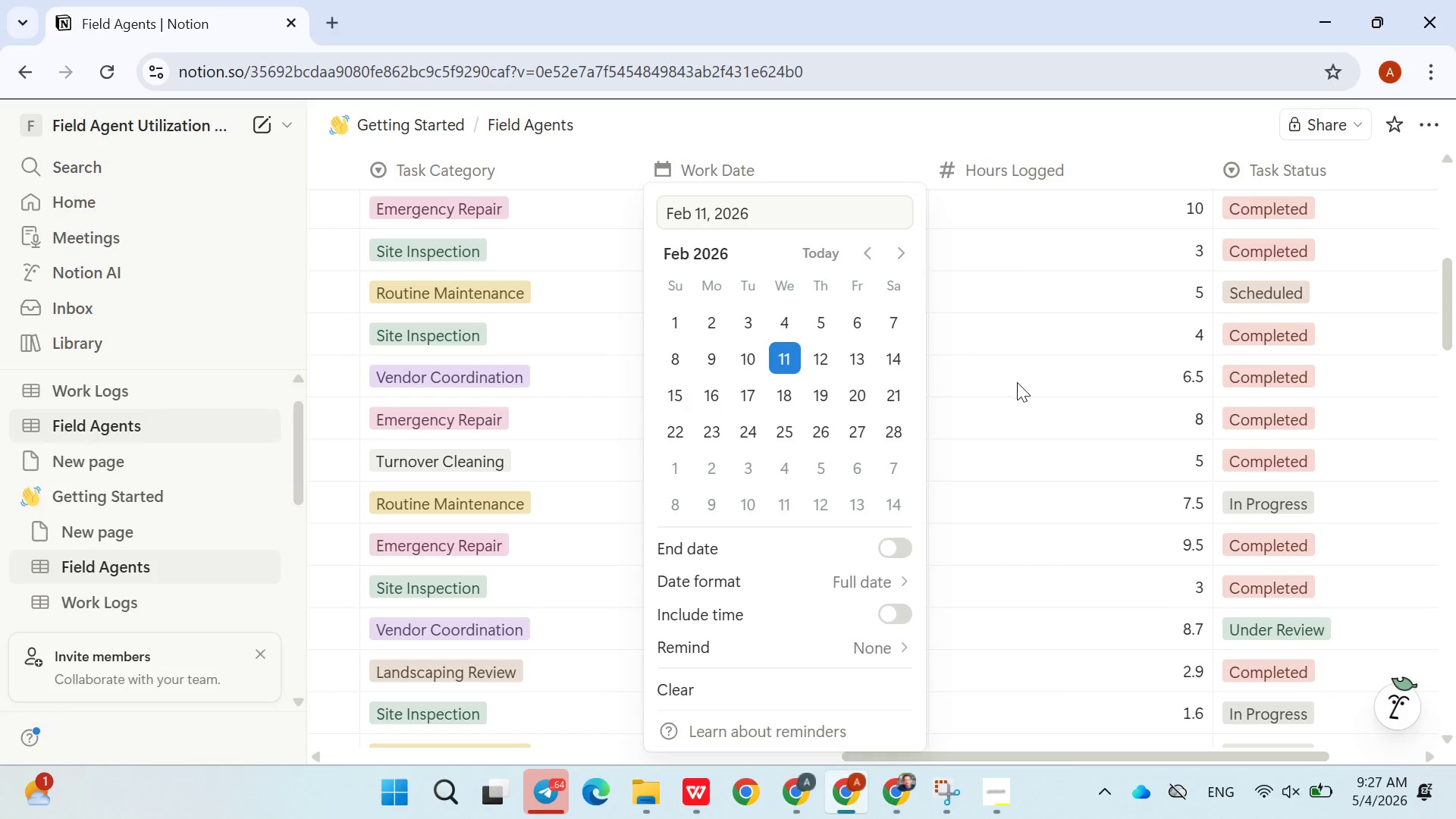 
left_click([1017, 382])
 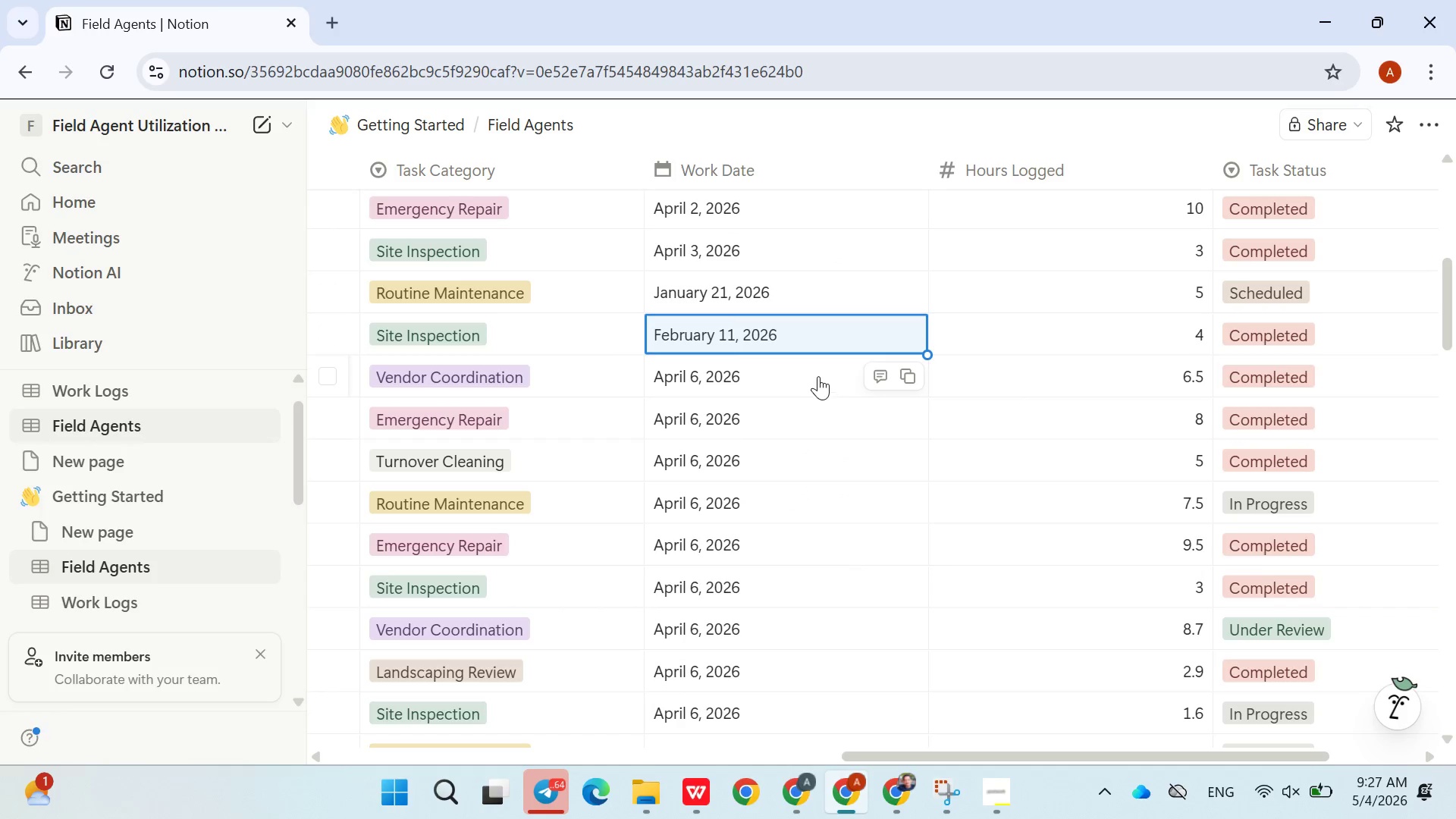 
left_click([816, 374])
 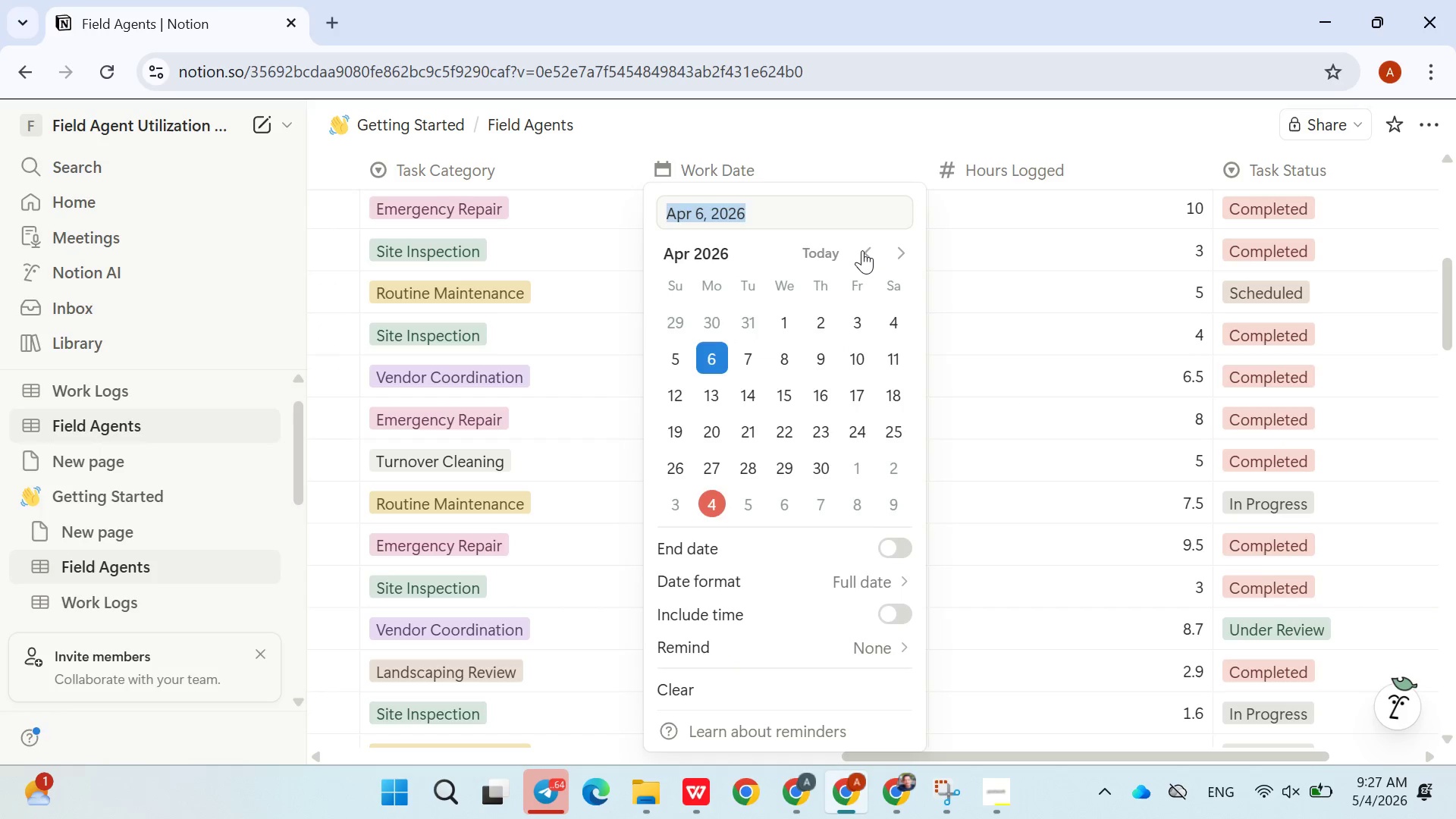 
double_click([862, 250])
 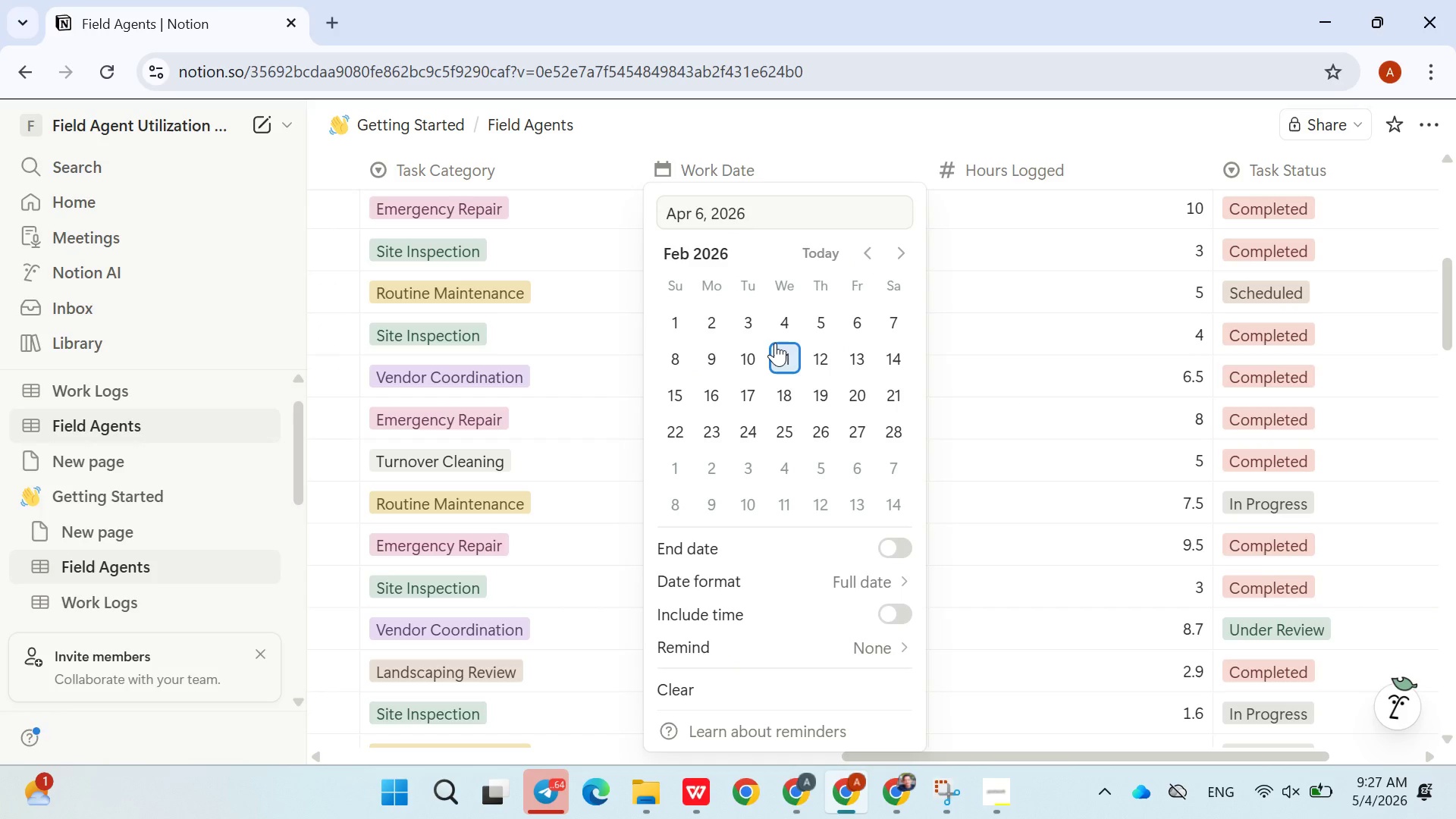 
left_click([775, 343])
 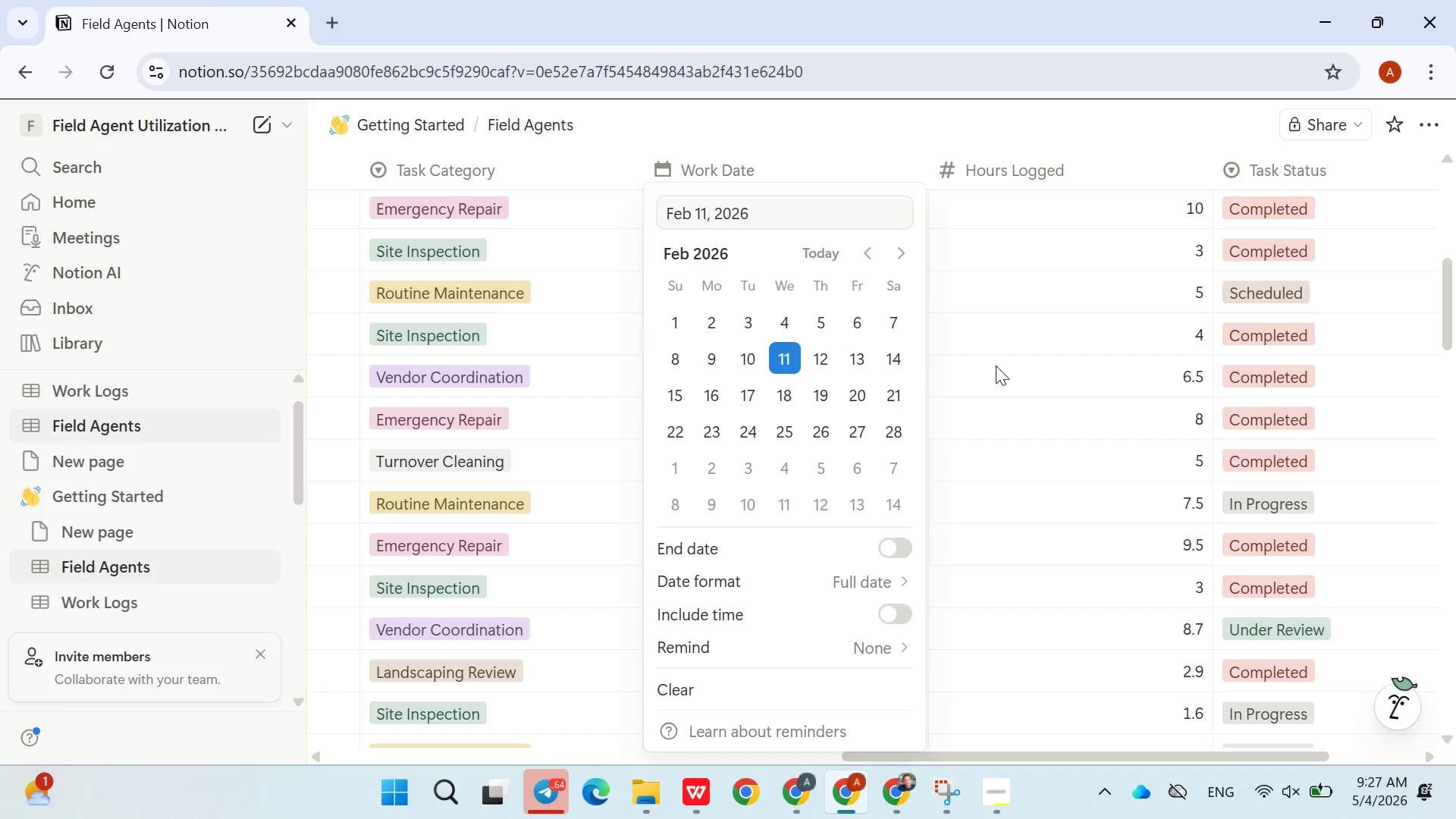 
left_click([996, 367])
 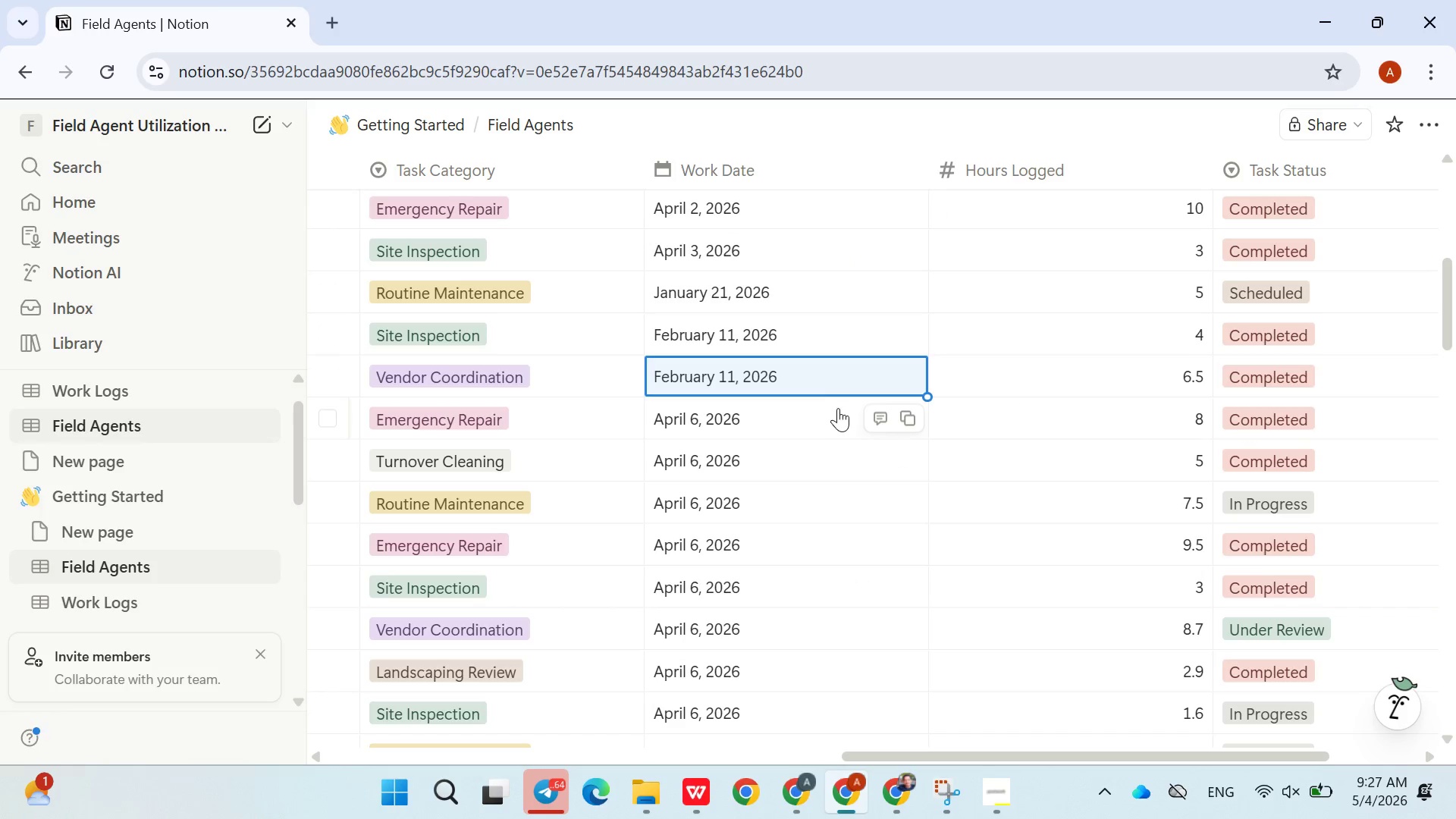 
left_click([838, 408])
 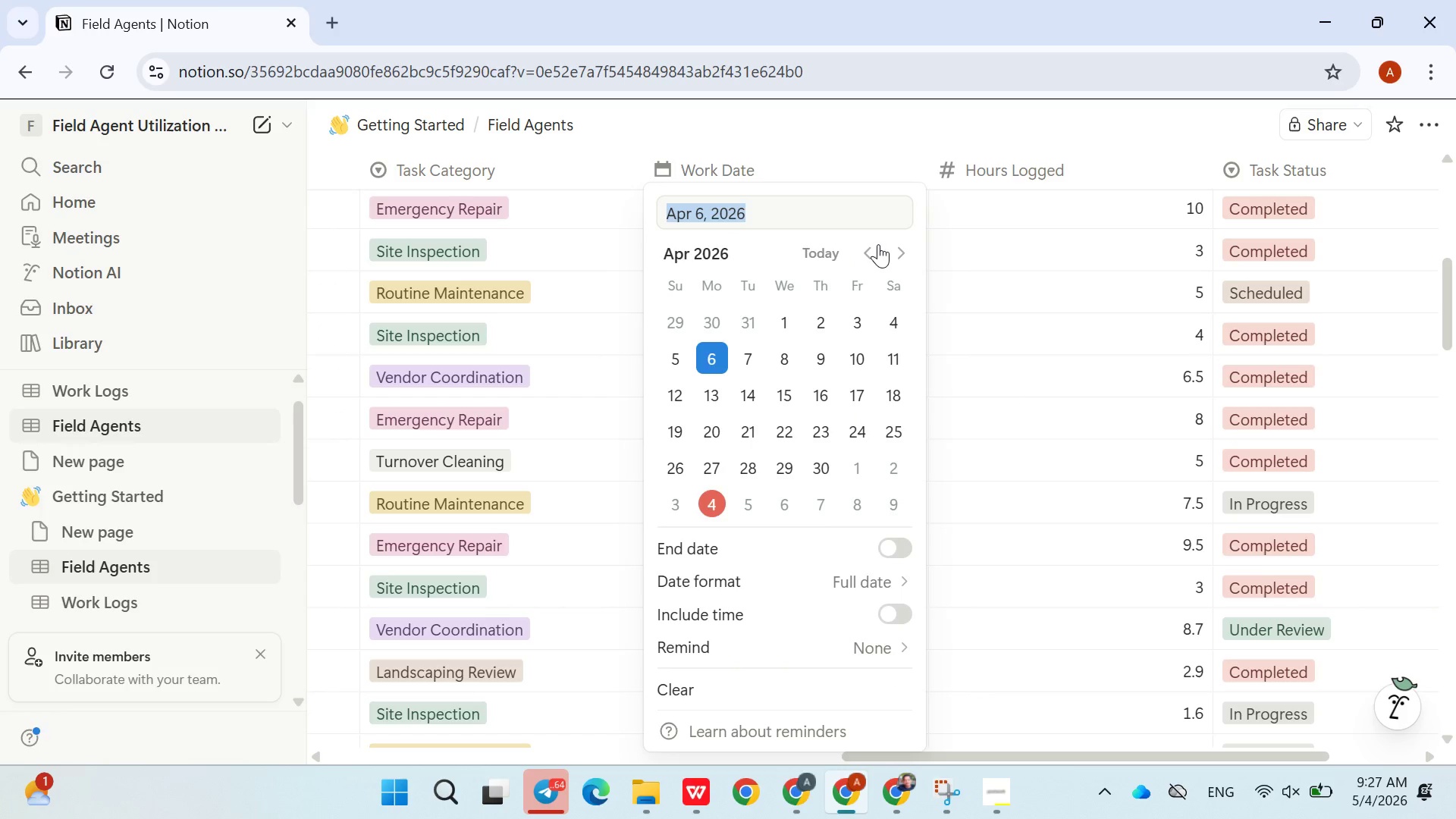 
left_click([878, 244])
 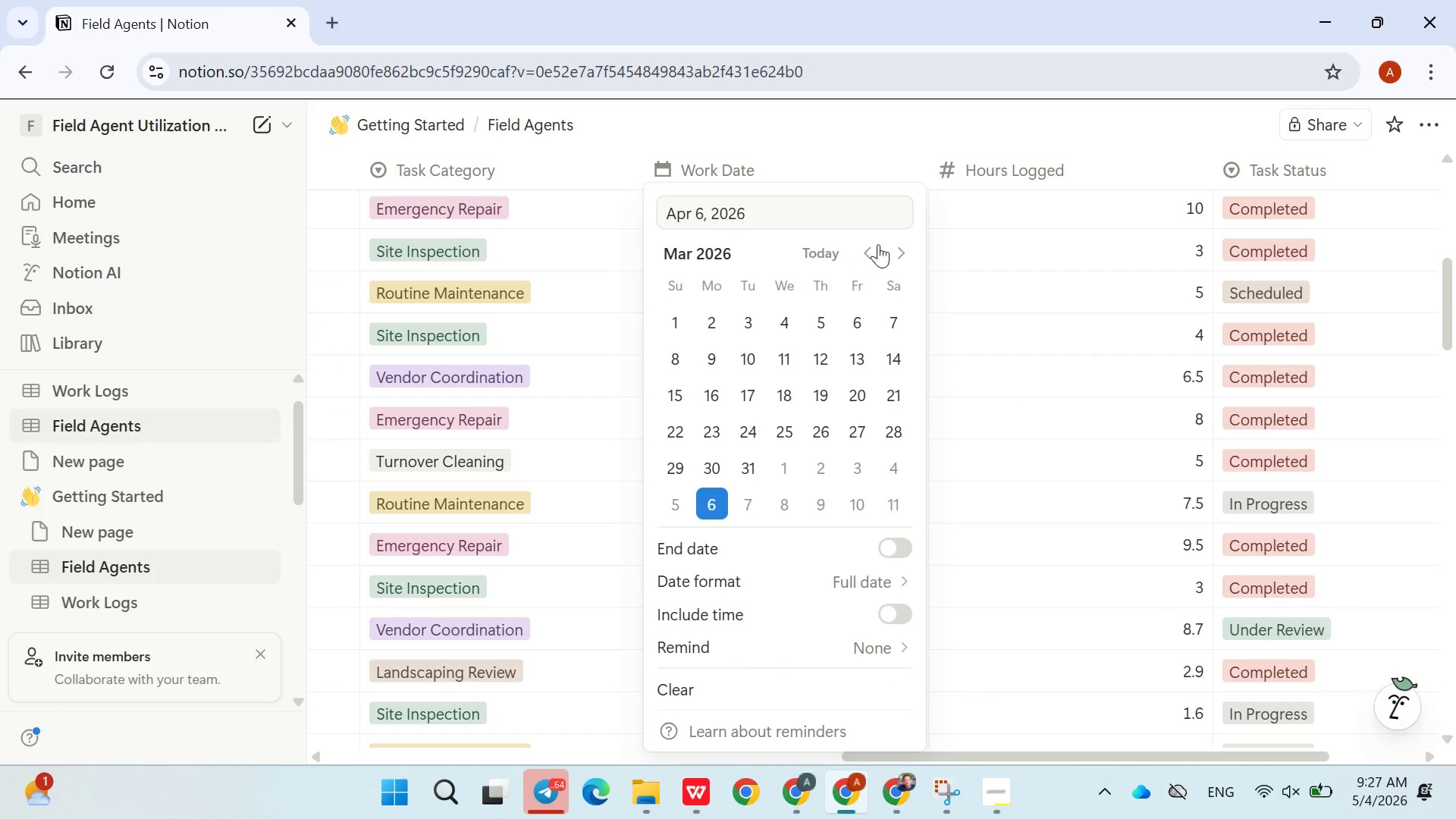 
left_click_drag(start_coordinate=[878, 244], to_coordinate=[798, 362])
 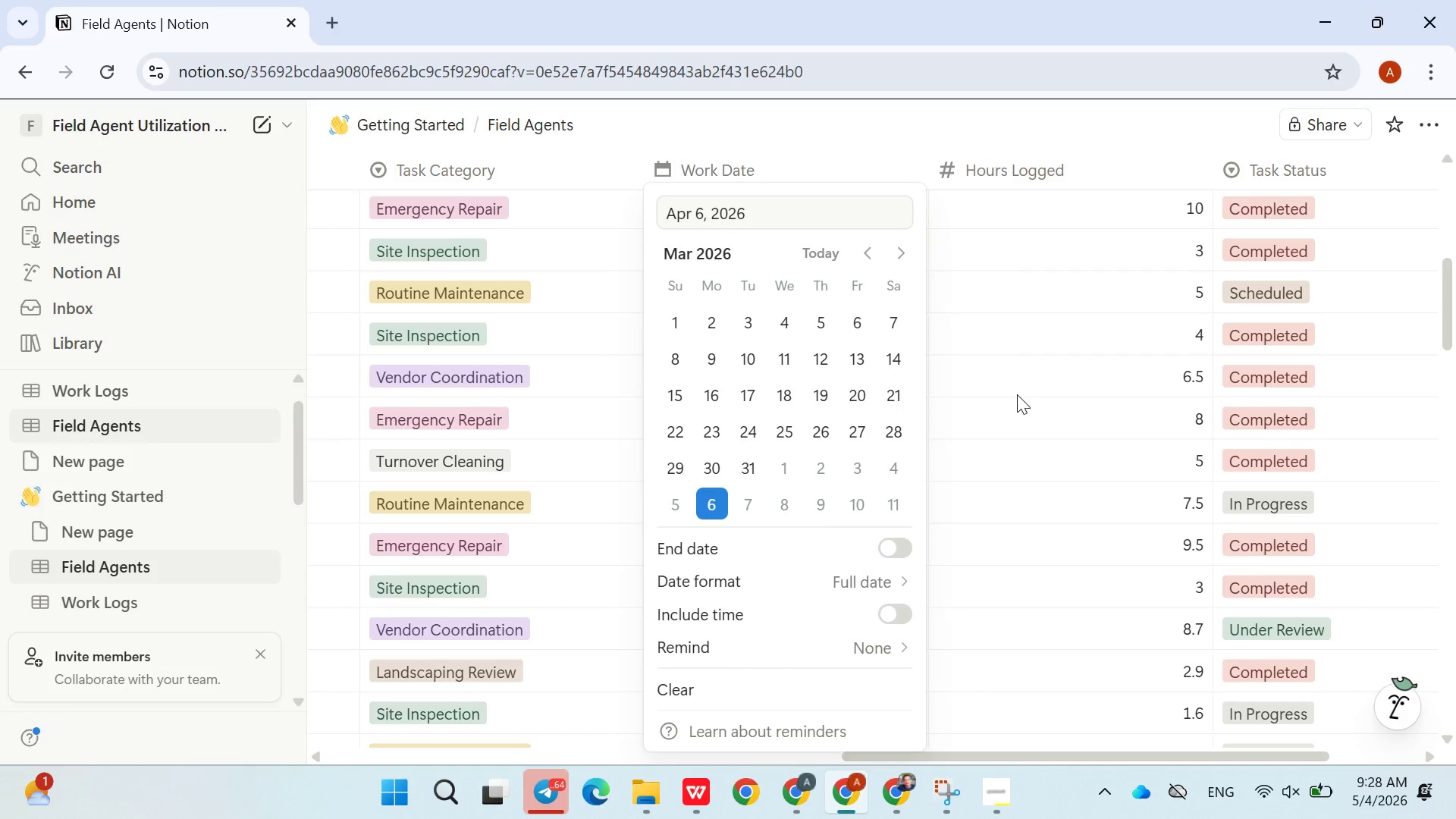 
left_click([1017, 394])
 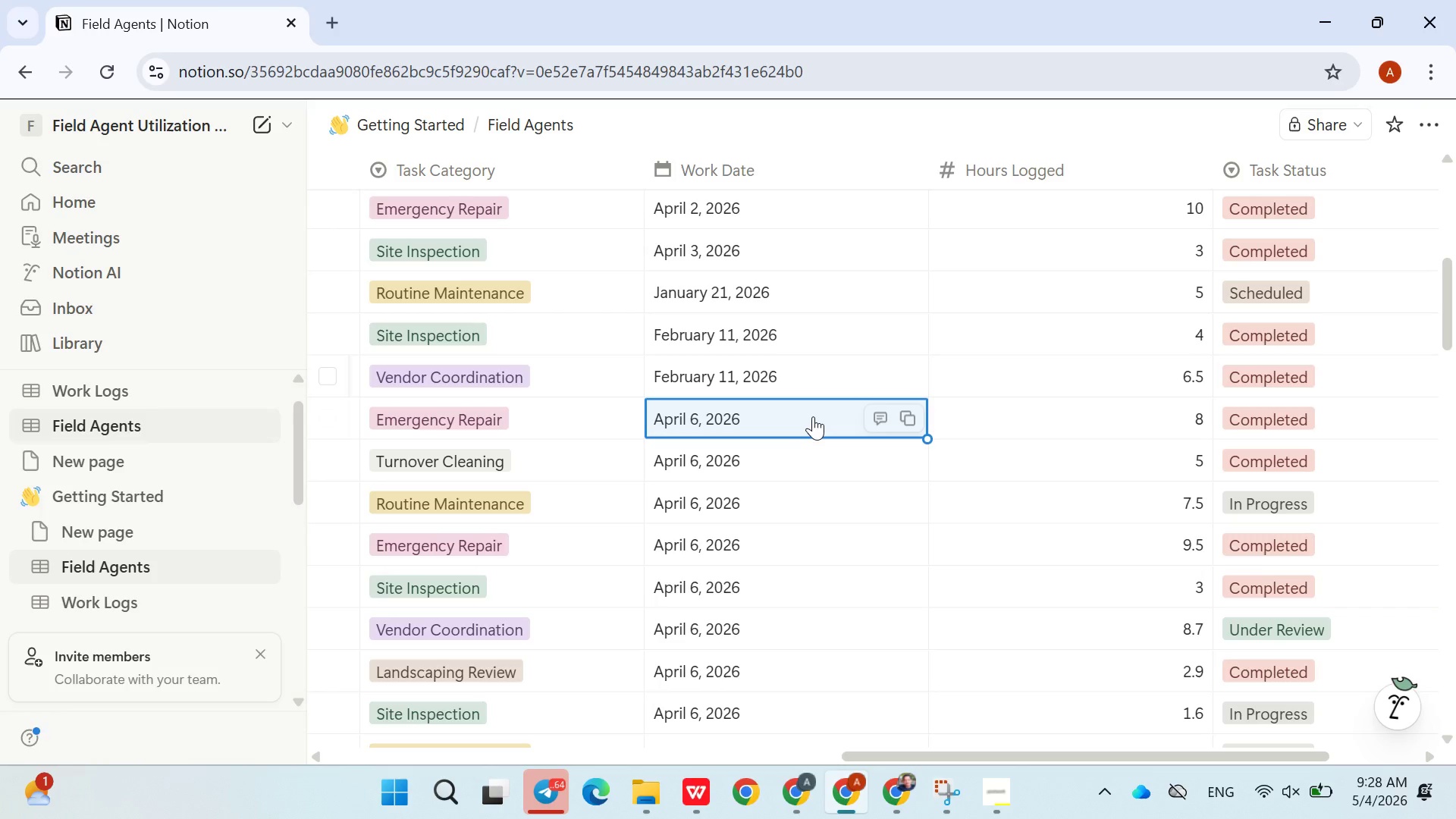 
left_click([810, 416])
 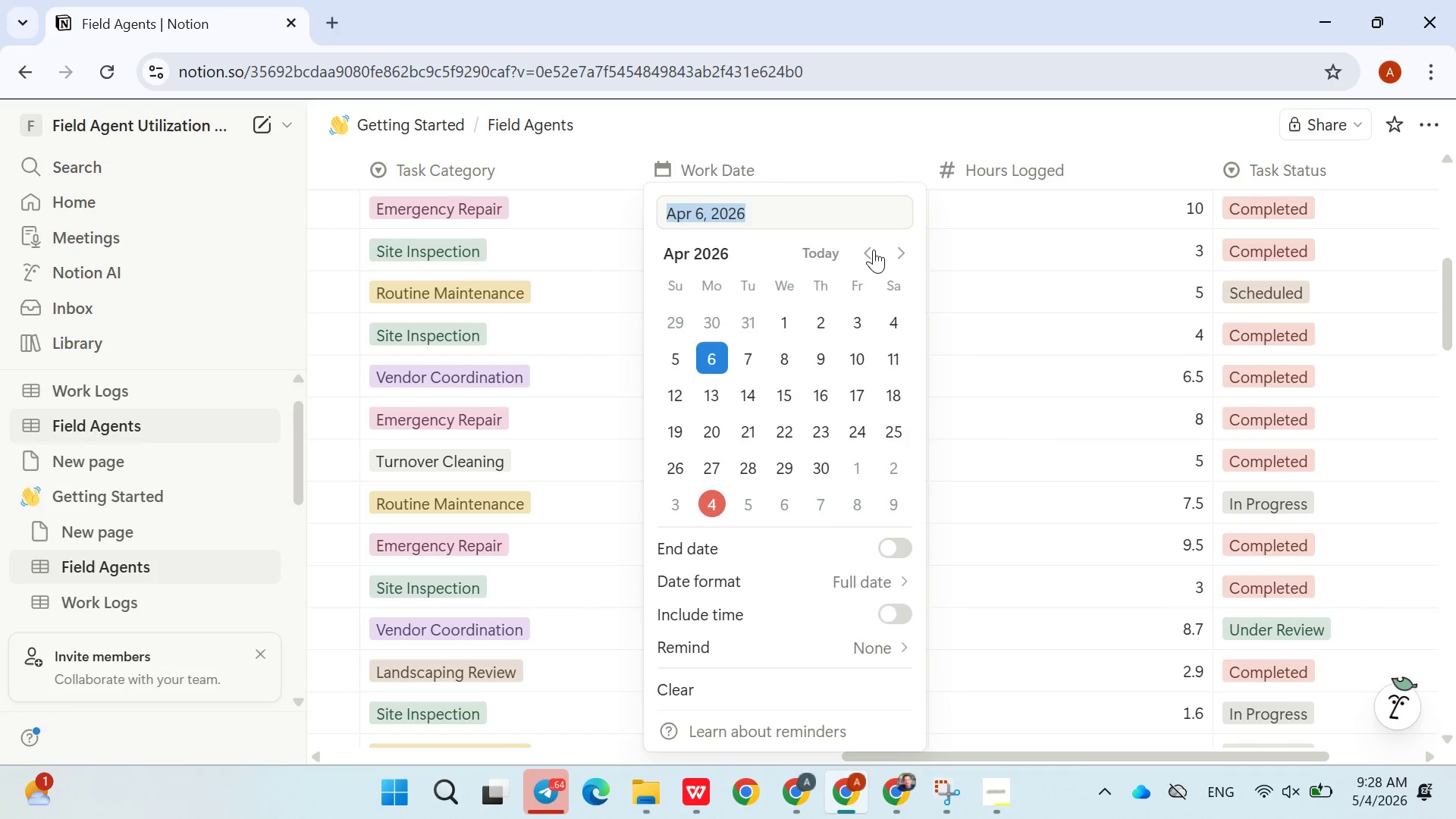 
double_click([874, 249])
 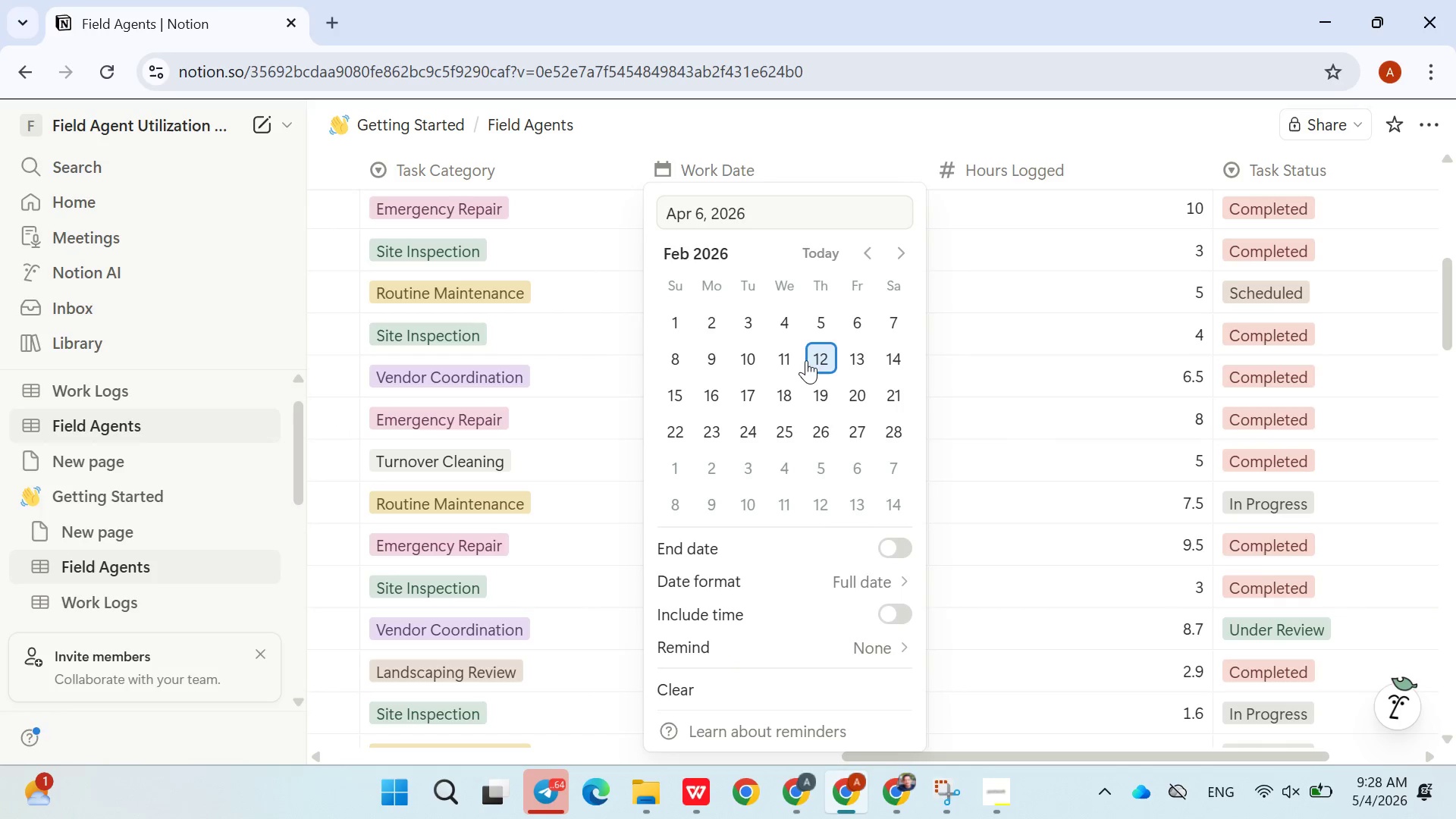 
left_click([805, 361])
 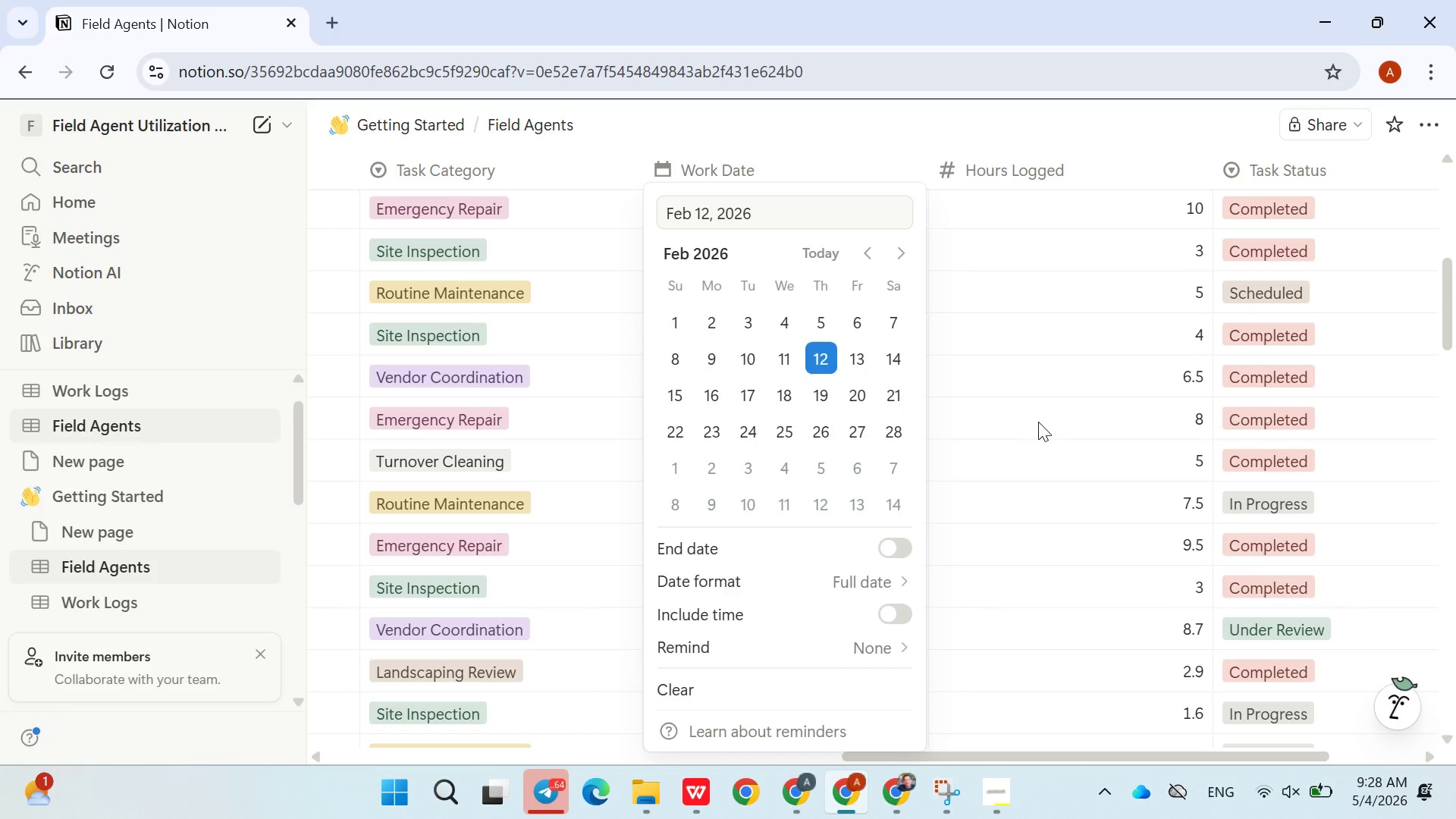 
left_click([1038, 422])
 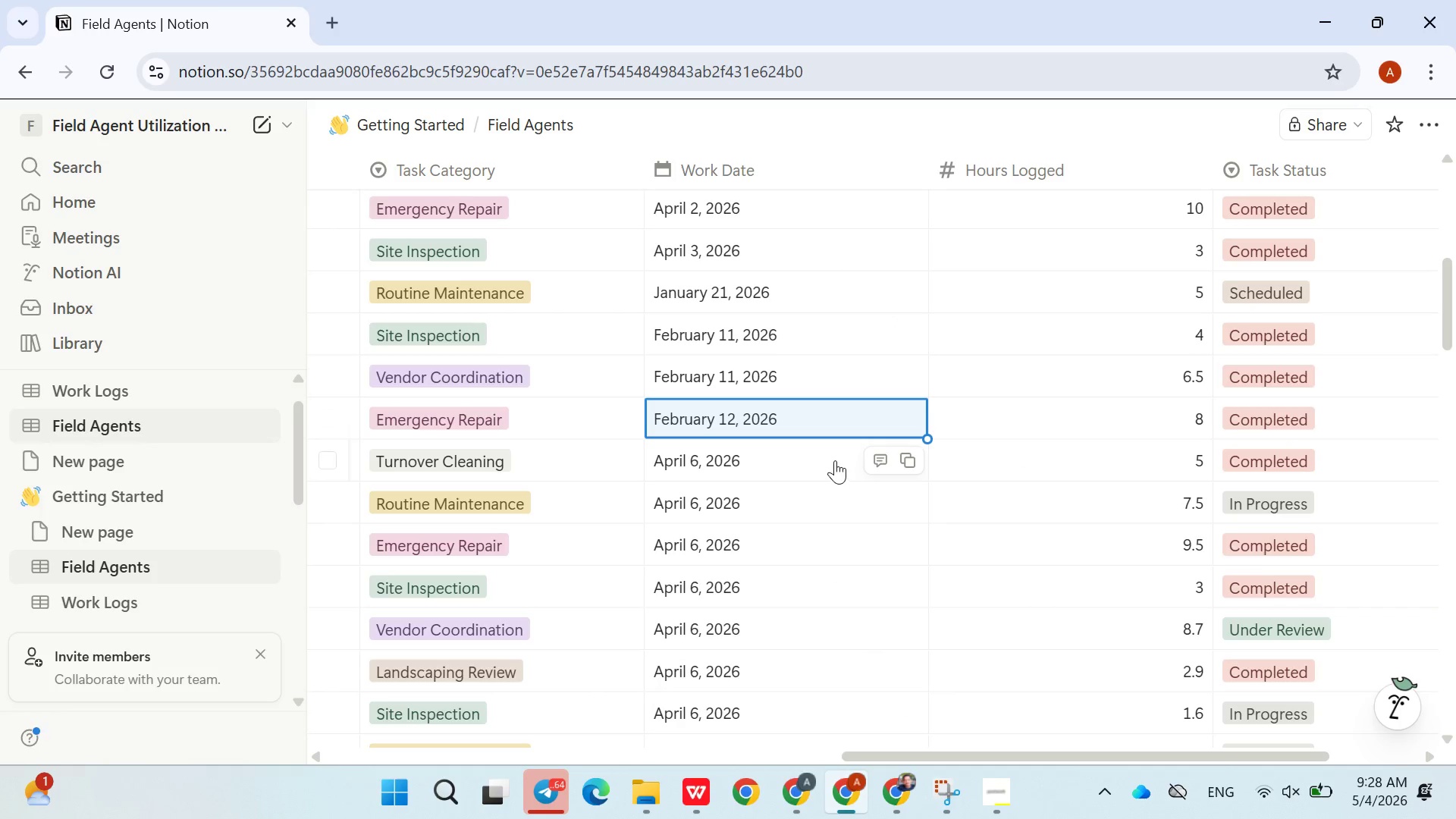 
left_click([833, 460])
 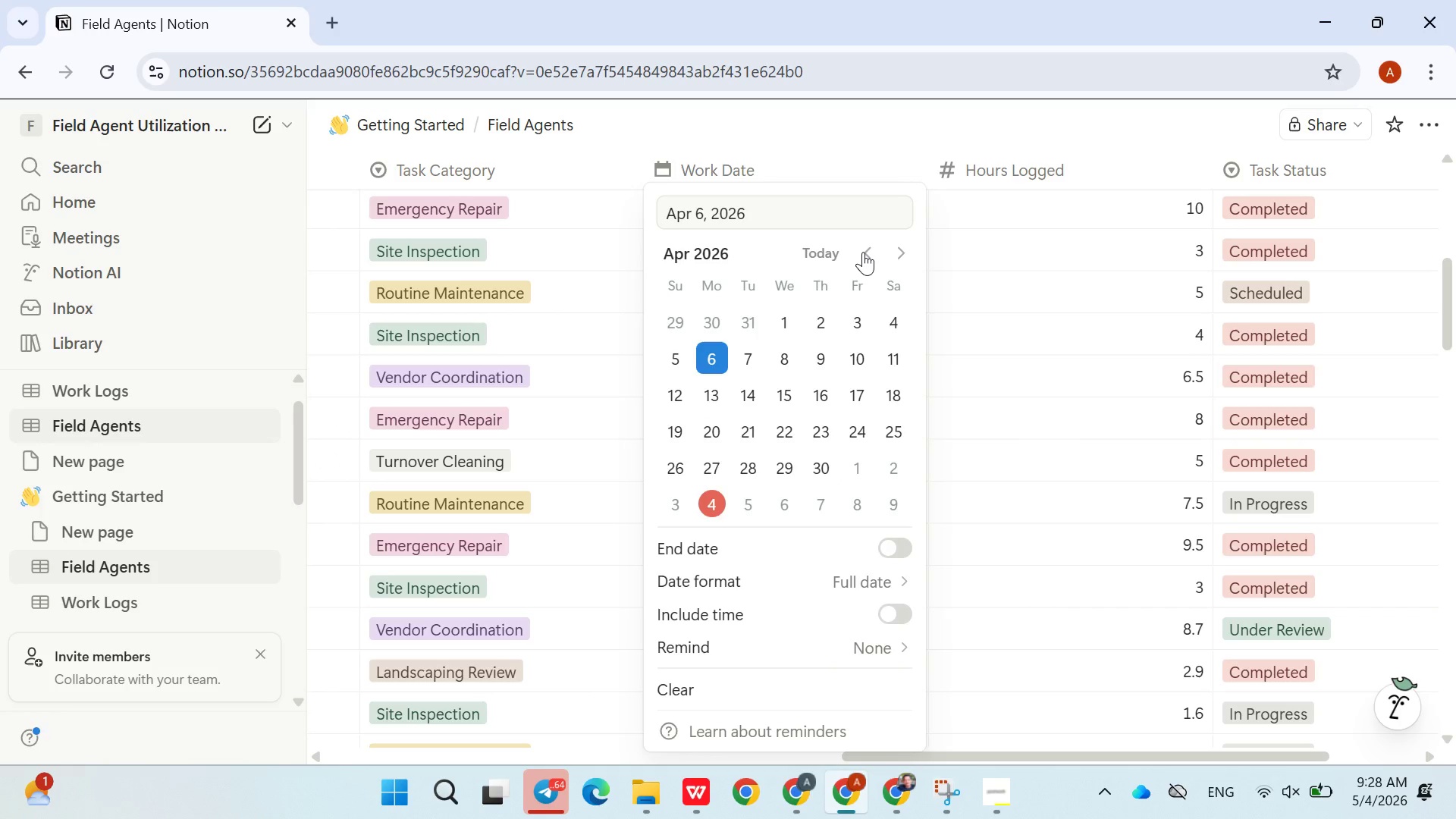 
double_click([863, 252])
 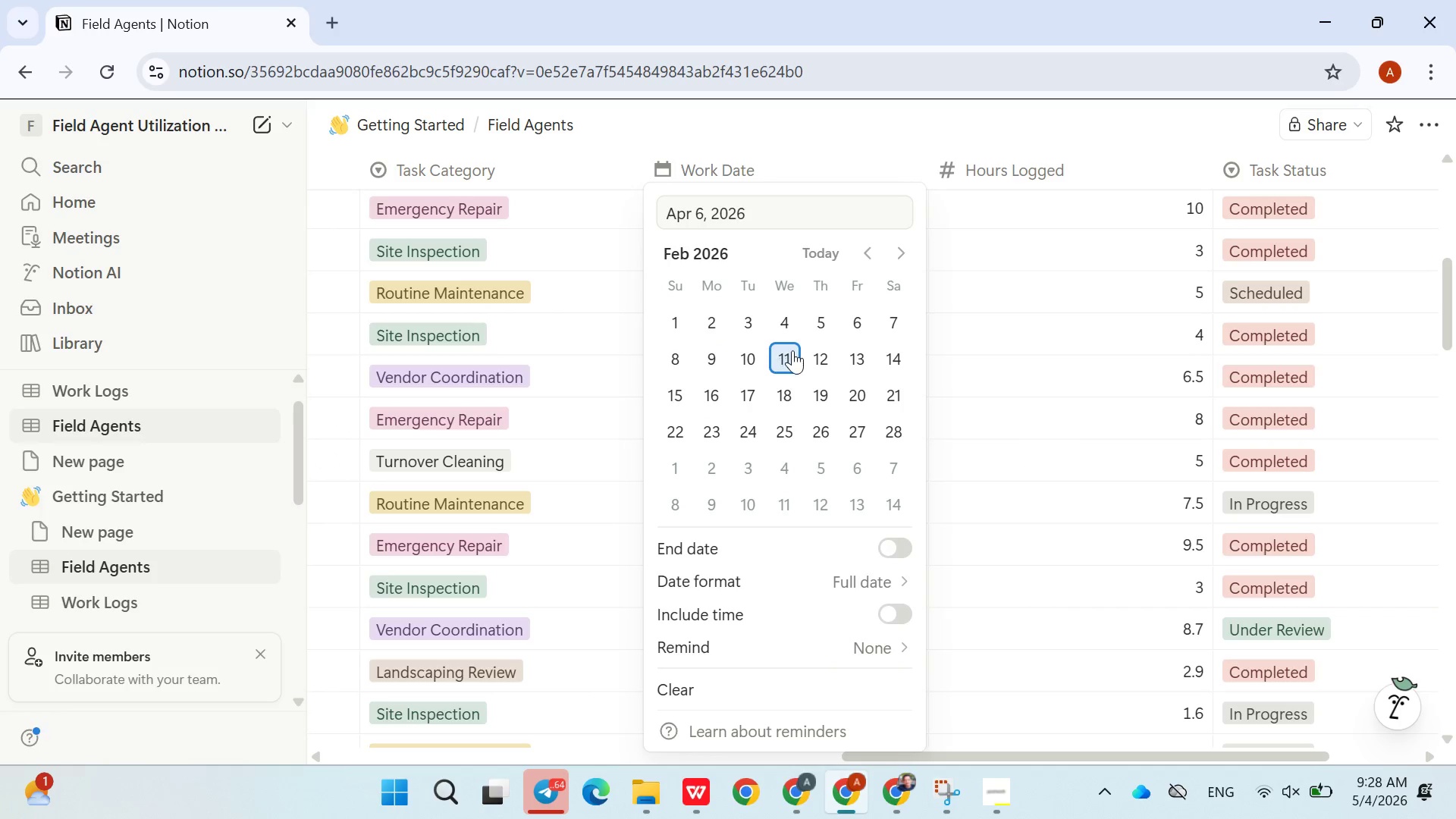 
left_click([792, 353])
 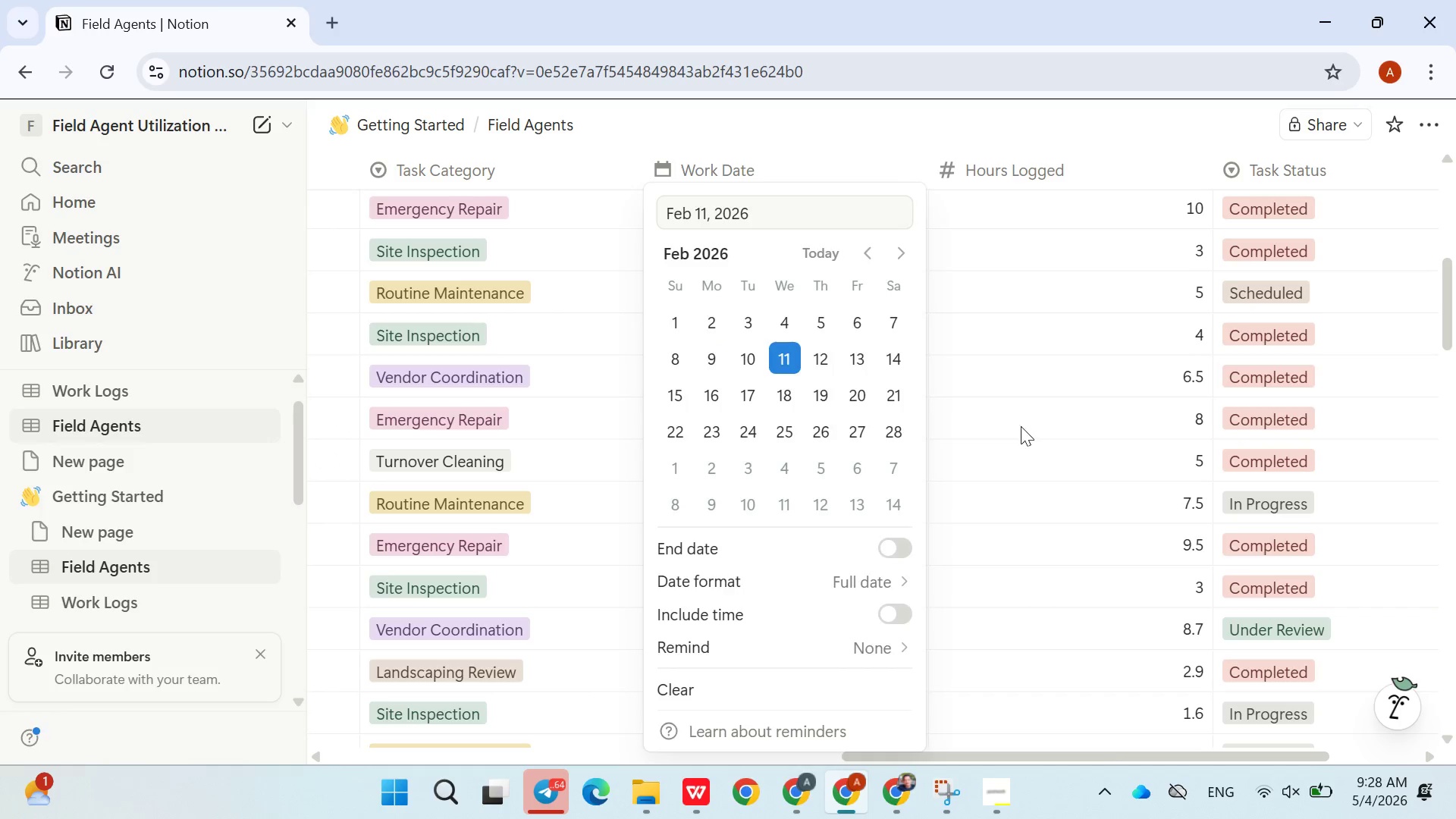 
left_click([1021, 426])
 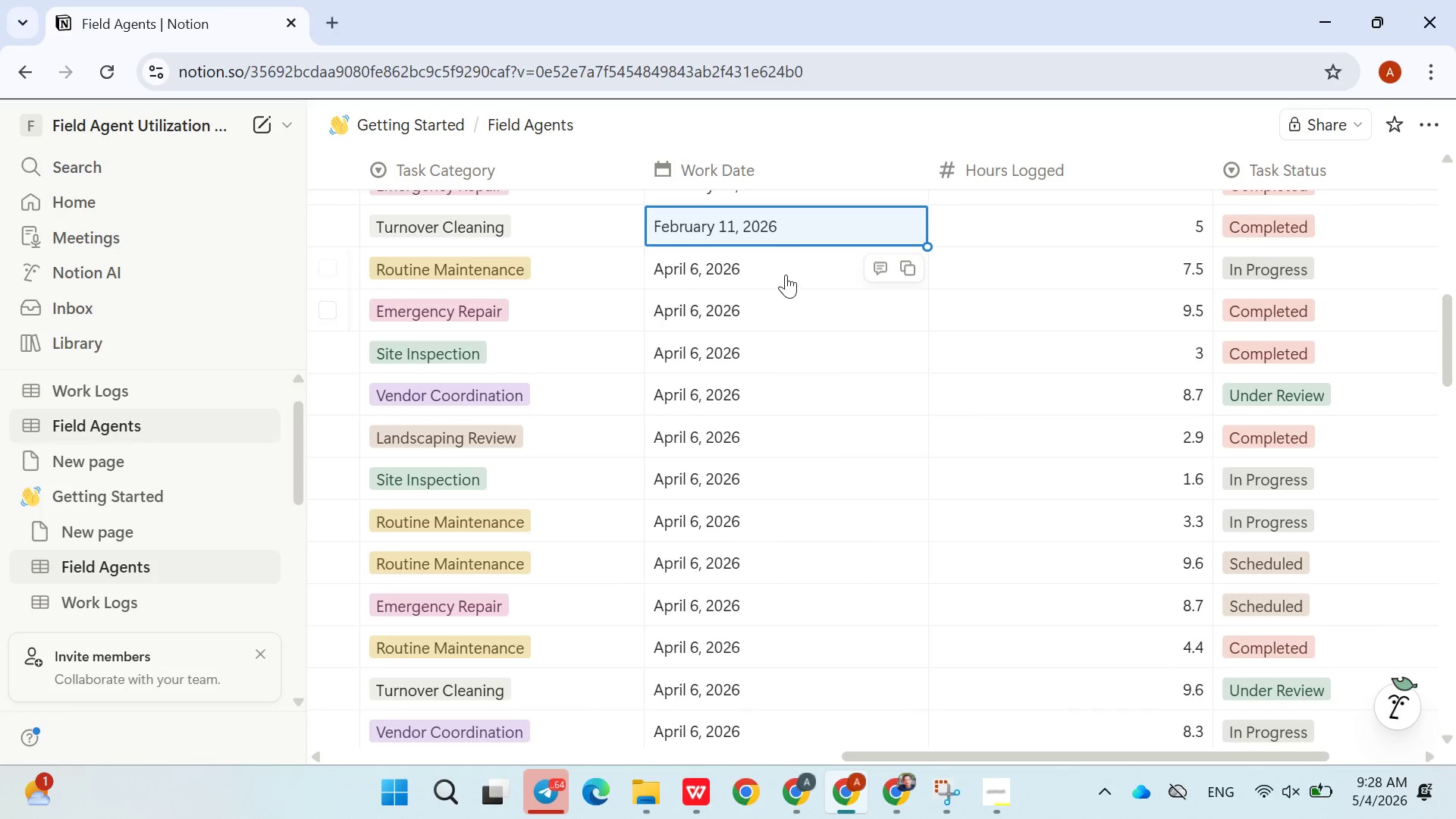 
left_click([783, 268])
 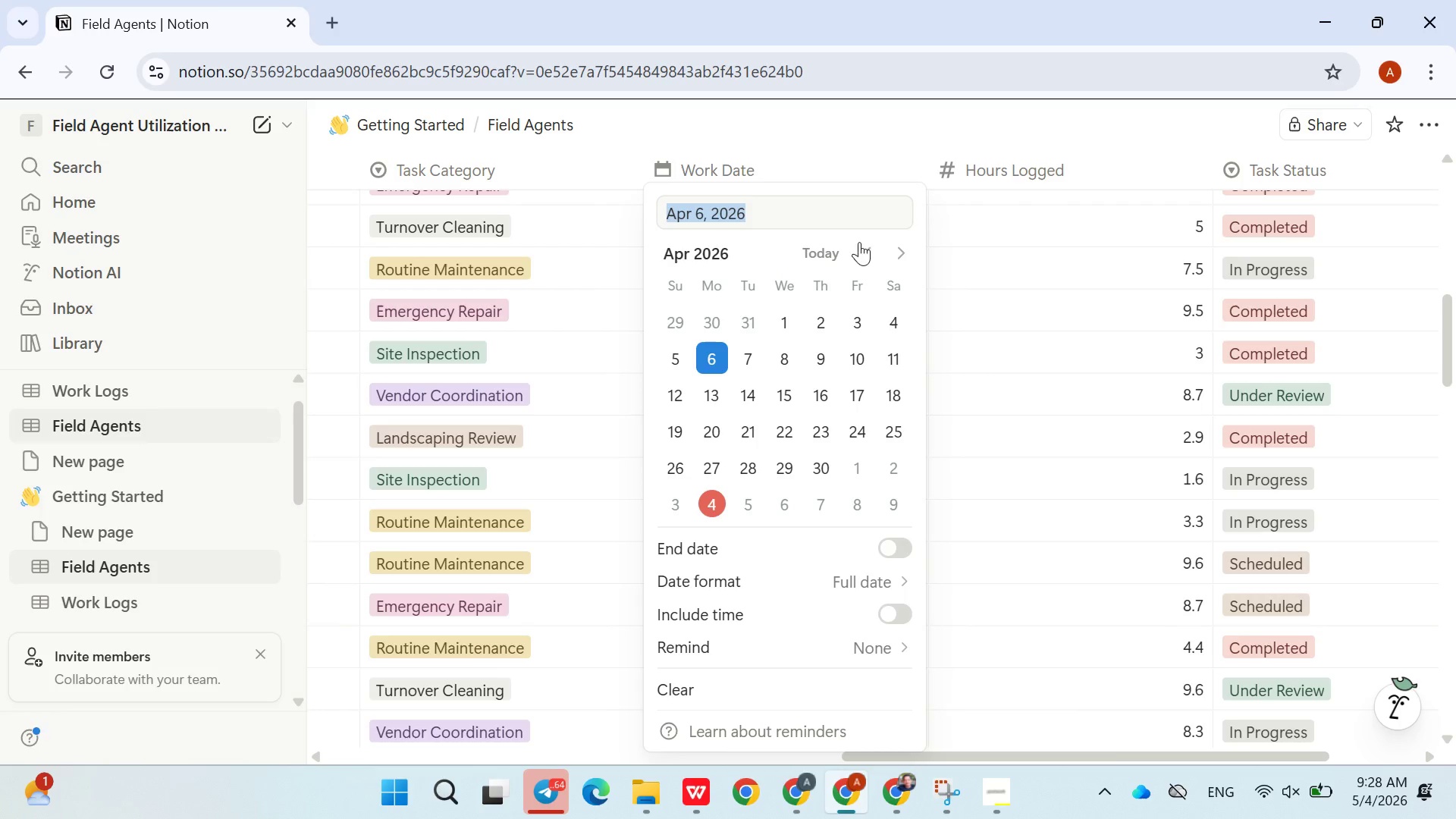 
double_click([867, 253])
 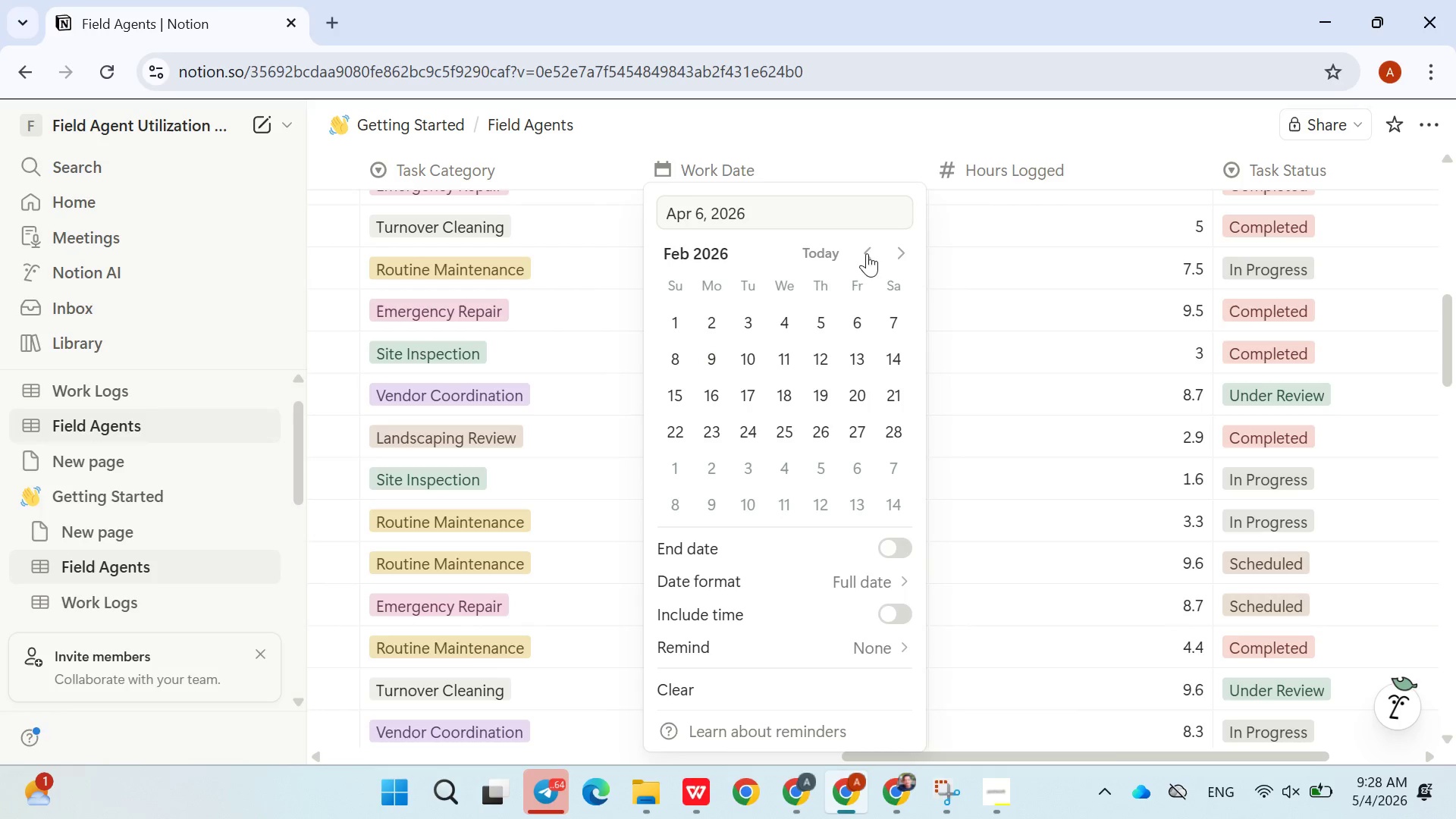 
left_click_drag(start_coordinate=[867, 253], to_coordinate=[792, 347])
 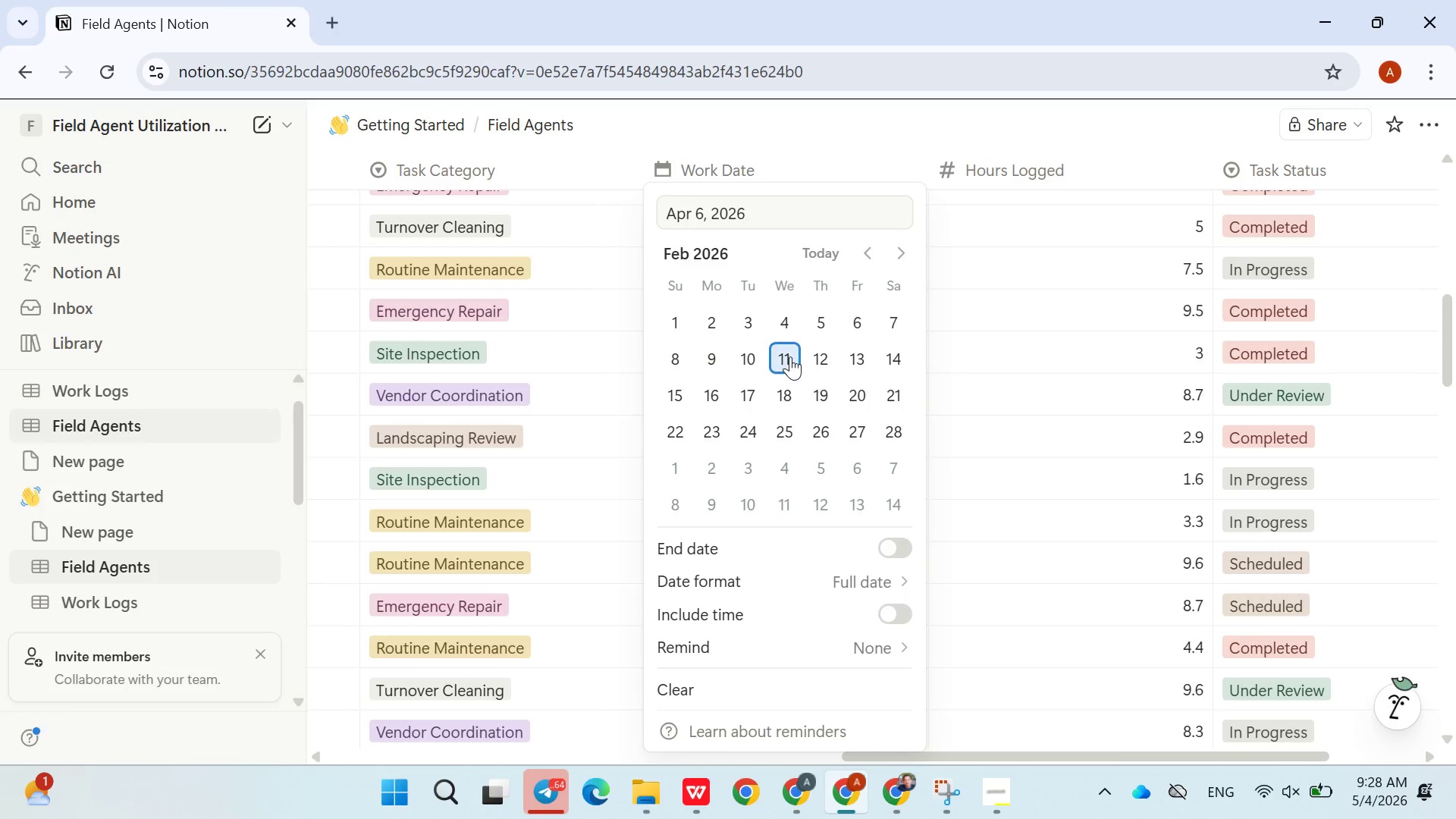 
left_click([789, 355])
 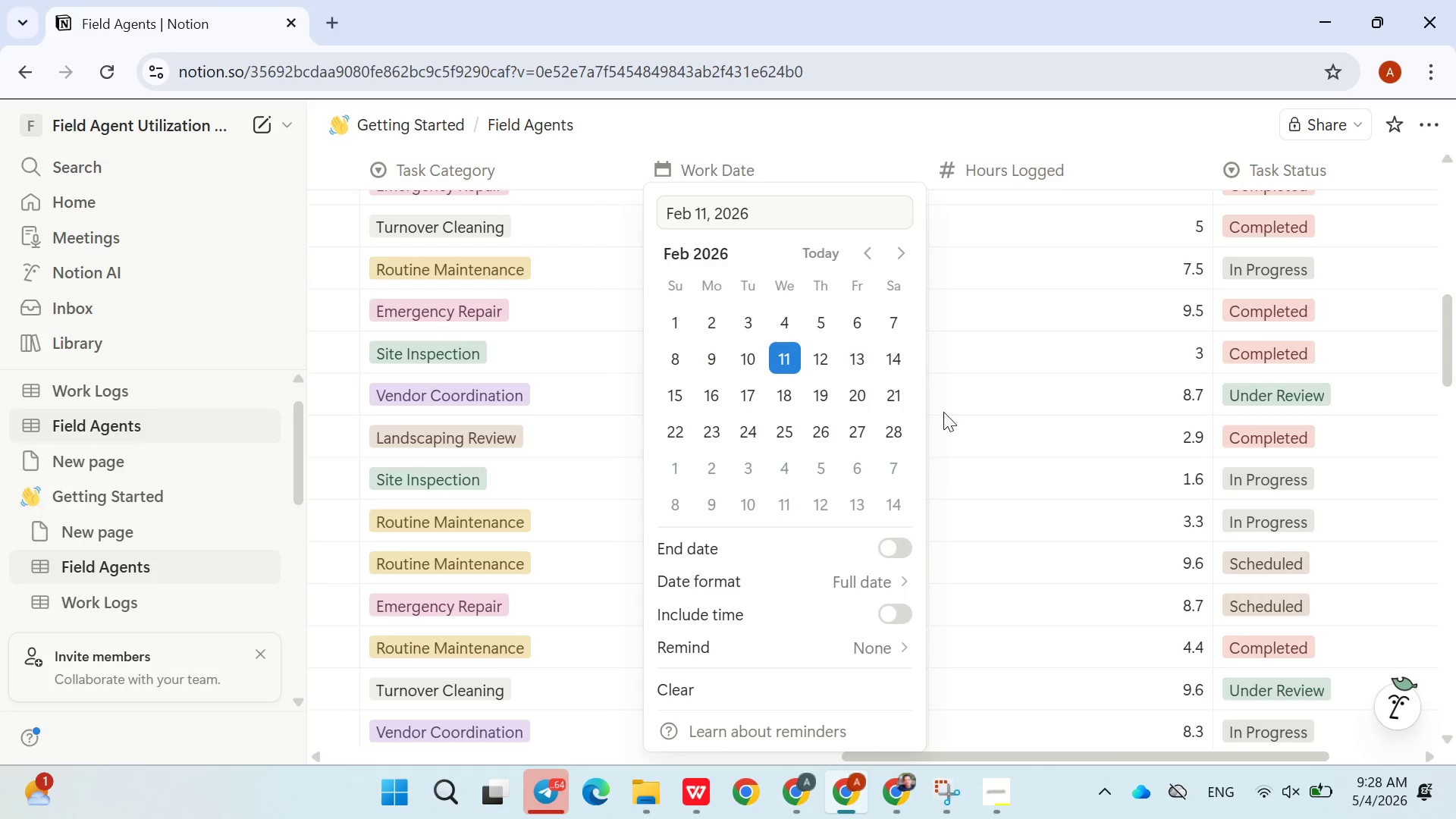 
left_click([943, 412])
 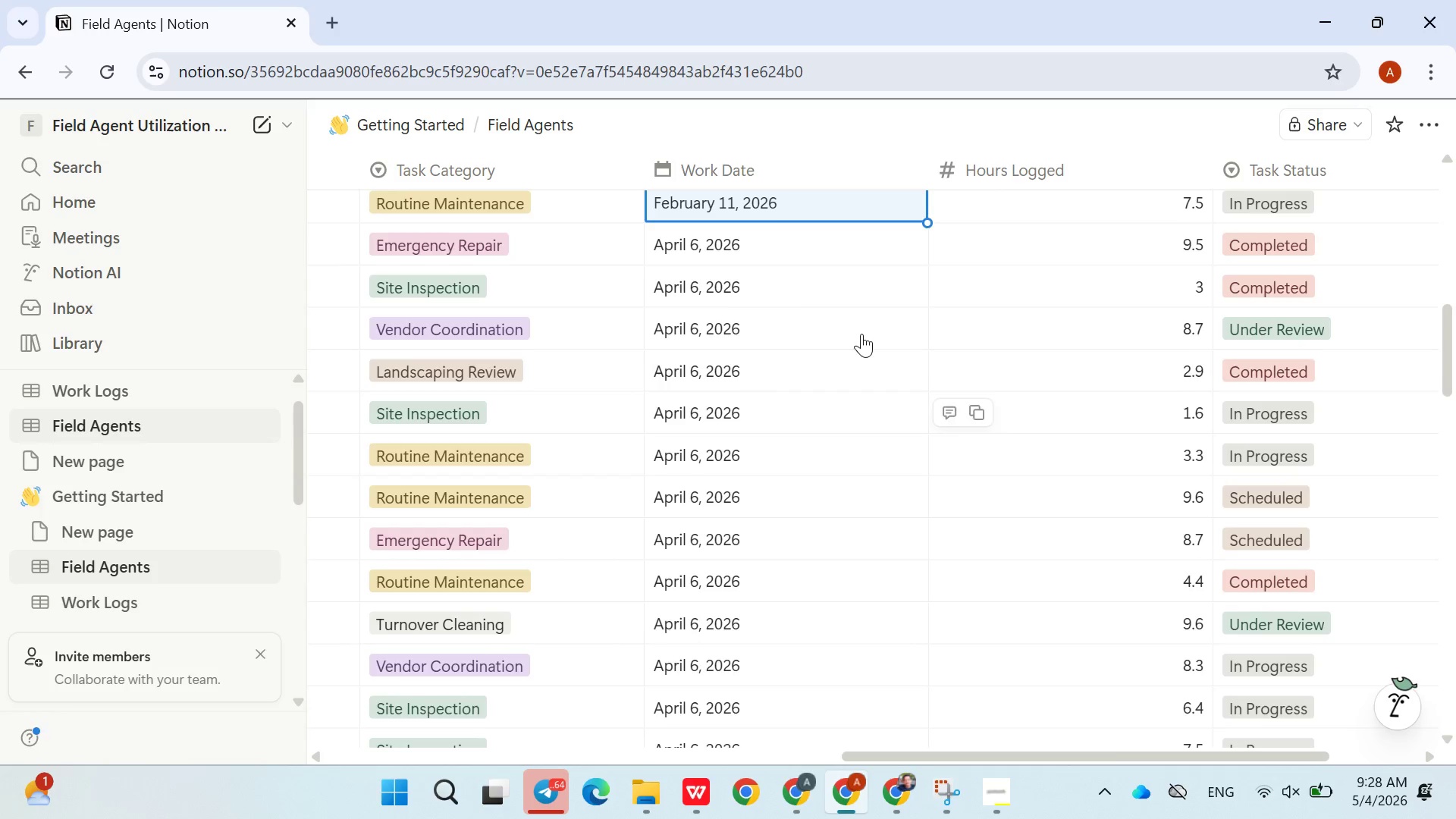 
left_click([784, 240])
 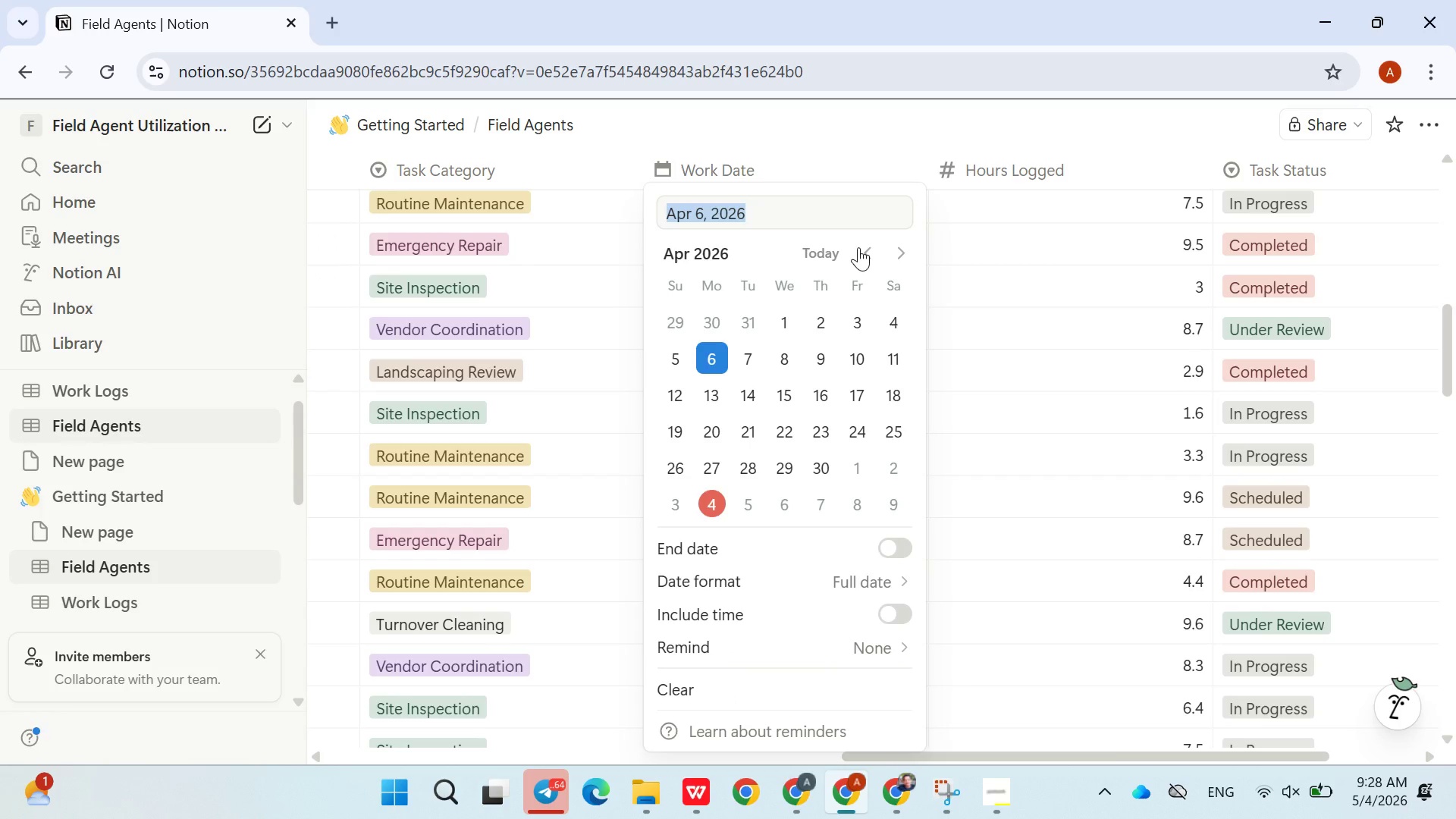 
double_click([858, 247])
 